 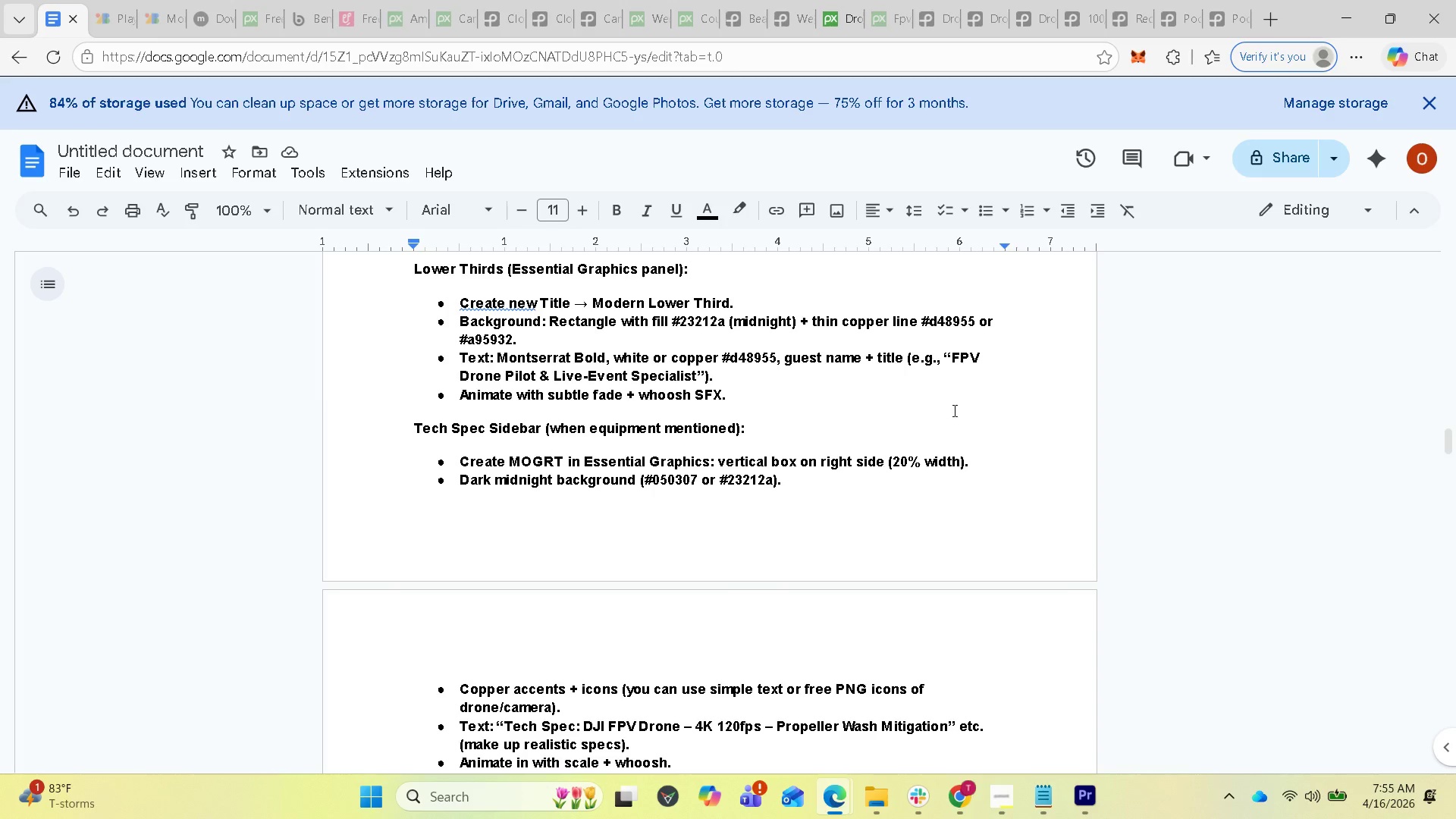 
scroll: coordinate [939, 433], scroll_direction: up, amount: 1.0
 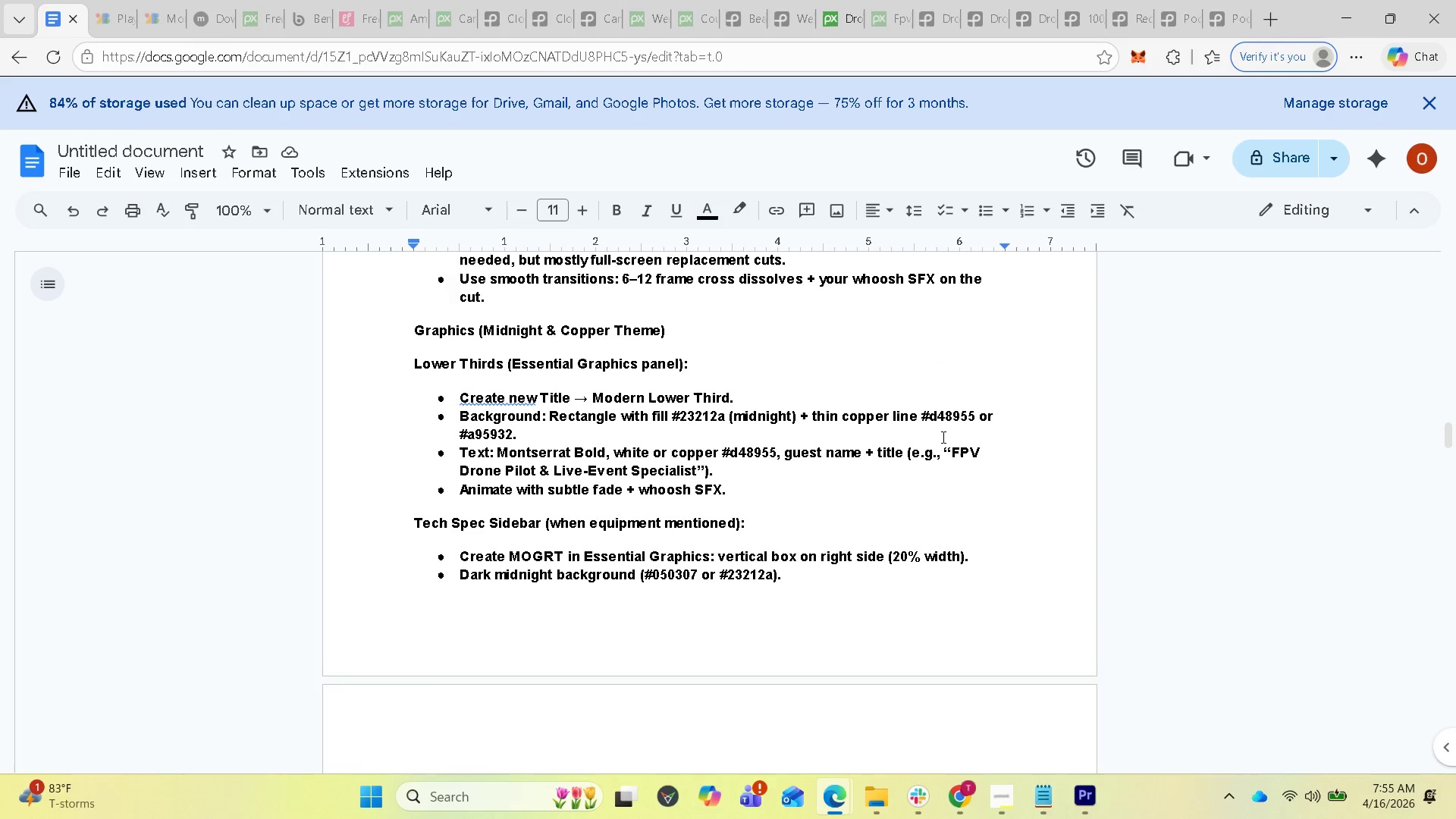 
scroll: coordinate [849, 667], scroll_direction: down, amount: 2.0
 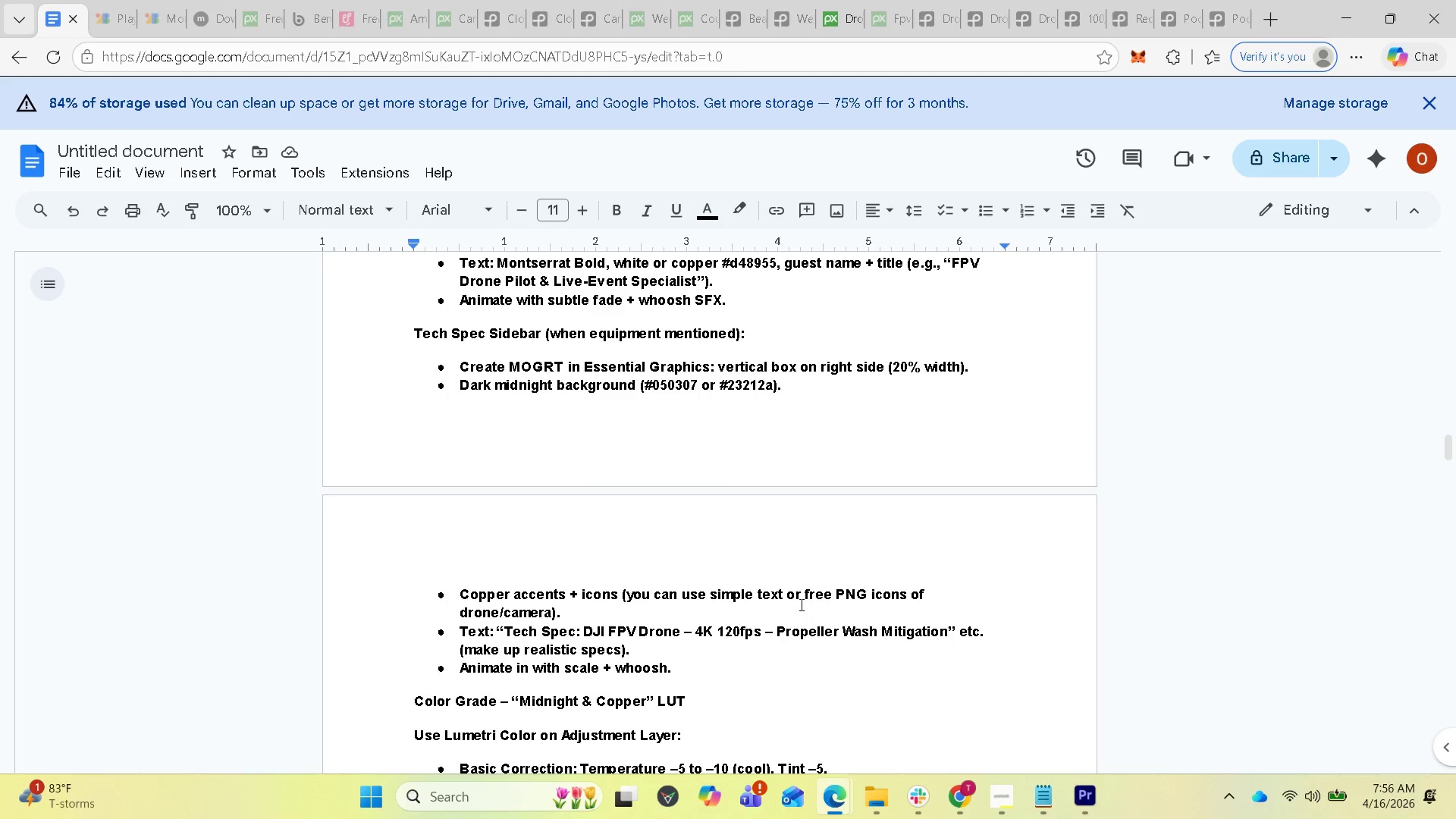 
wait(17.87)
 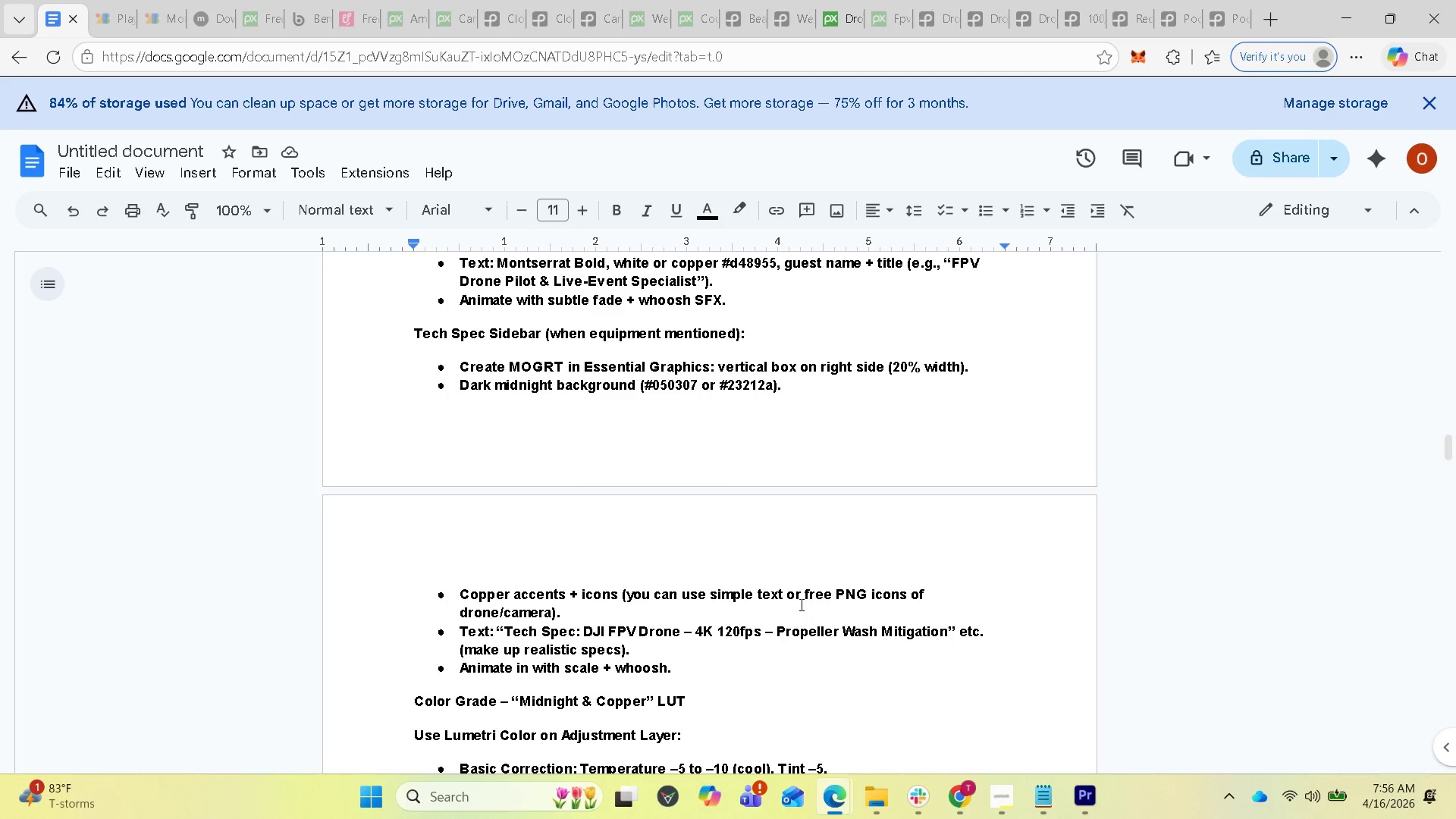 
scroll: coordinate [660, 661], scroll_direction: down, amount: 1.0
 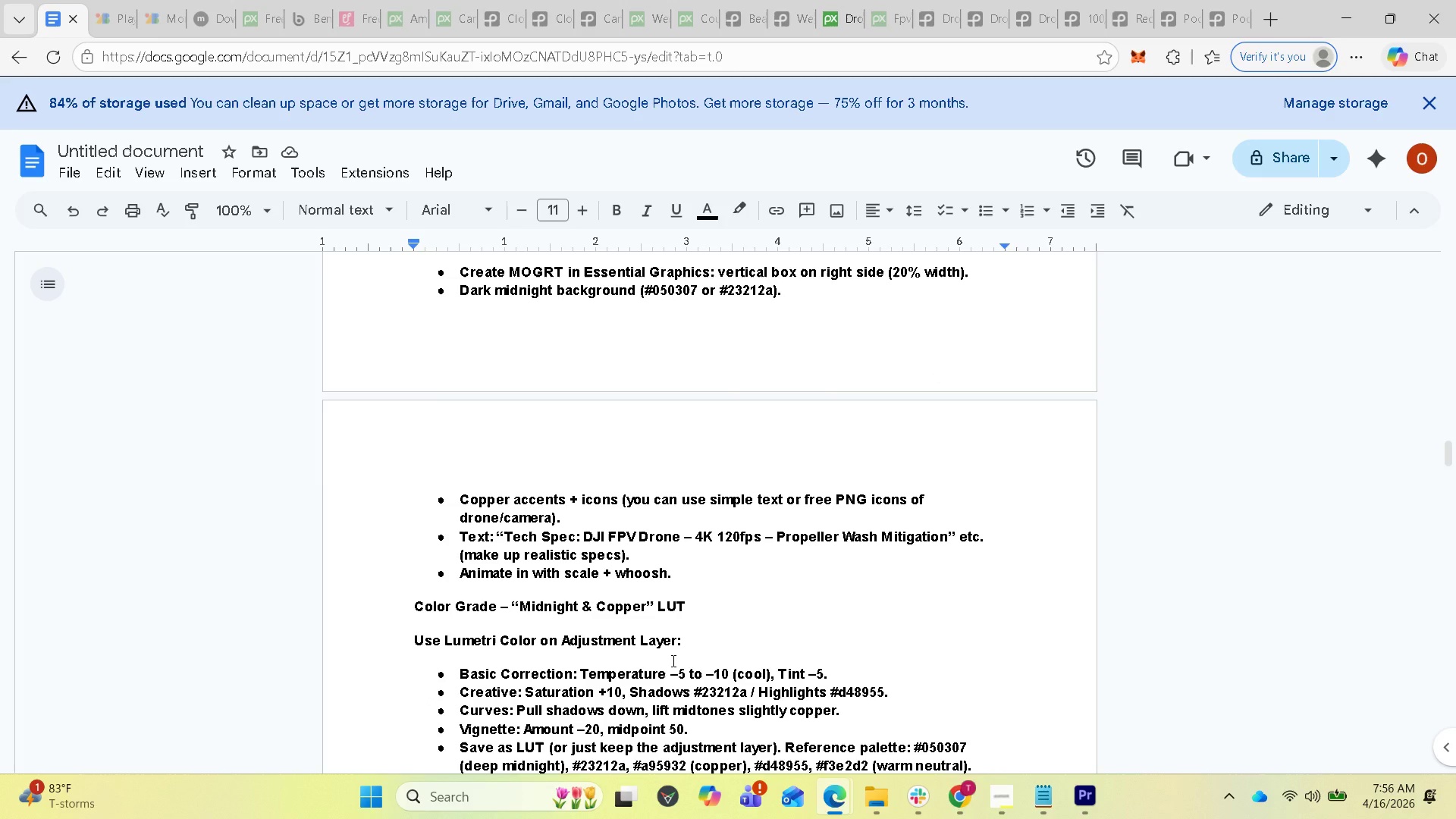 
scroll: coordinate [686, 629], scroll_direction: up, amount: 4.0
 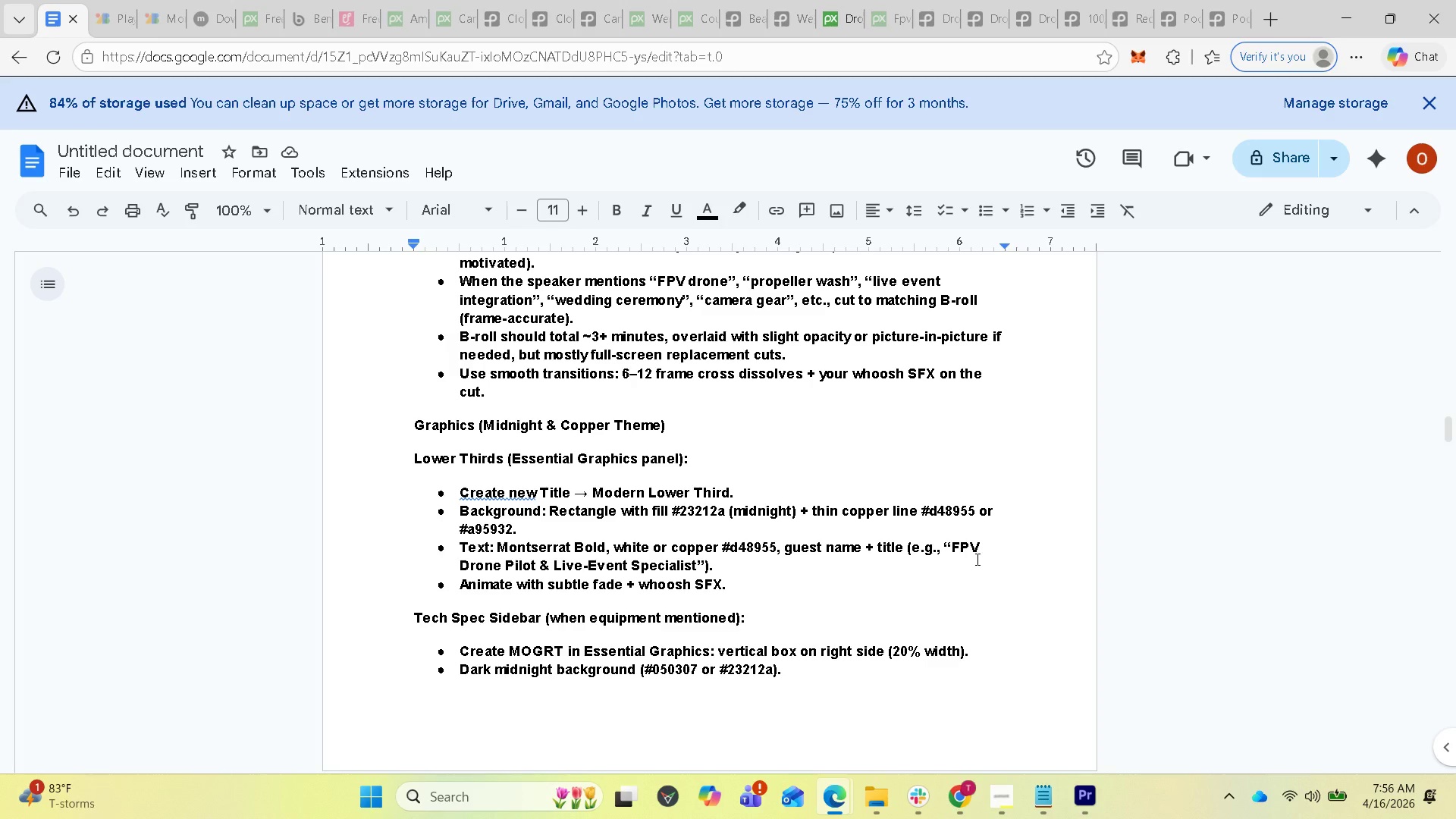 
wait(5.87)
 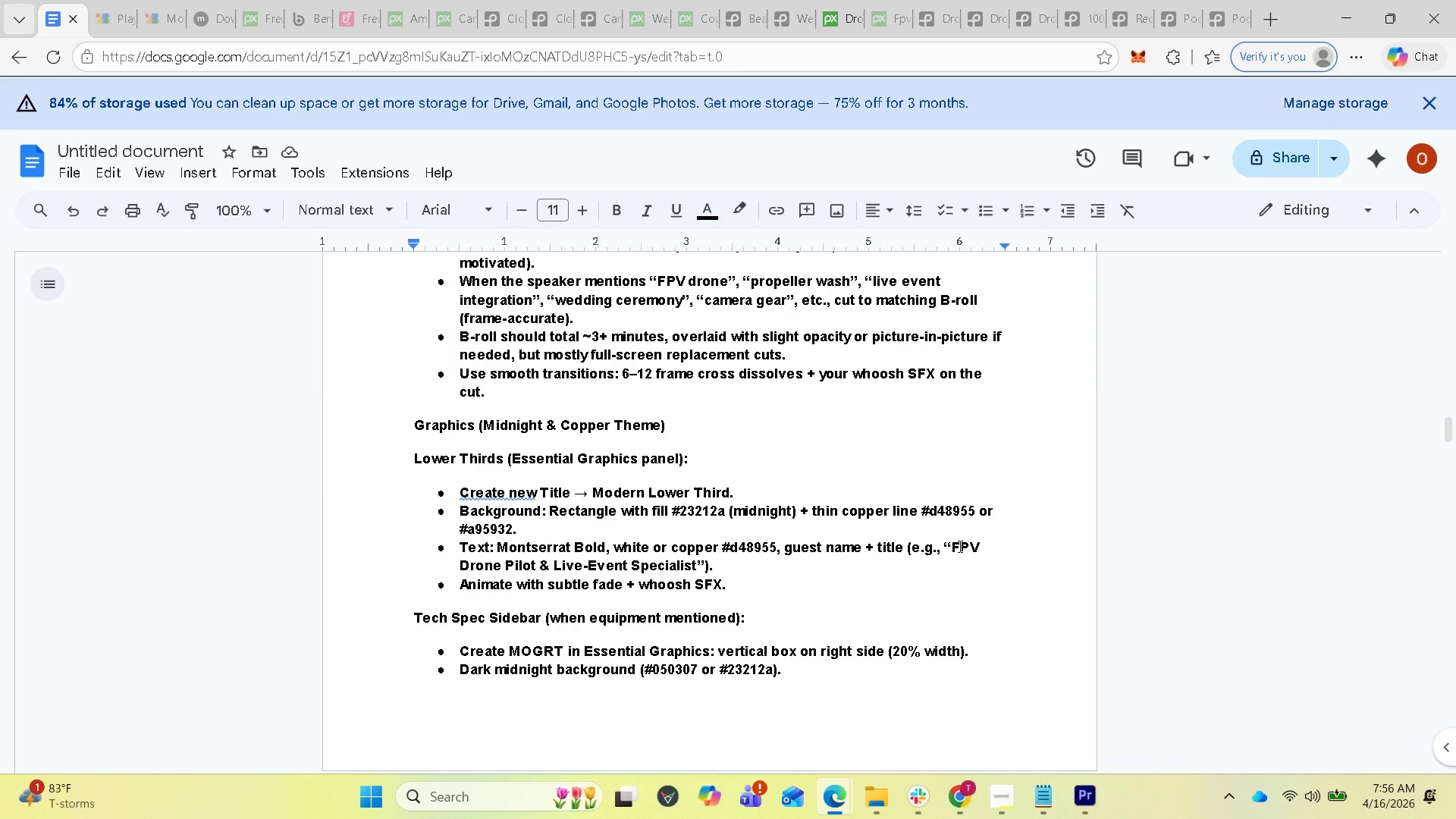 
left_click_drag(start_coordinate=[952, 544], to_coordinate=[695, 566])
 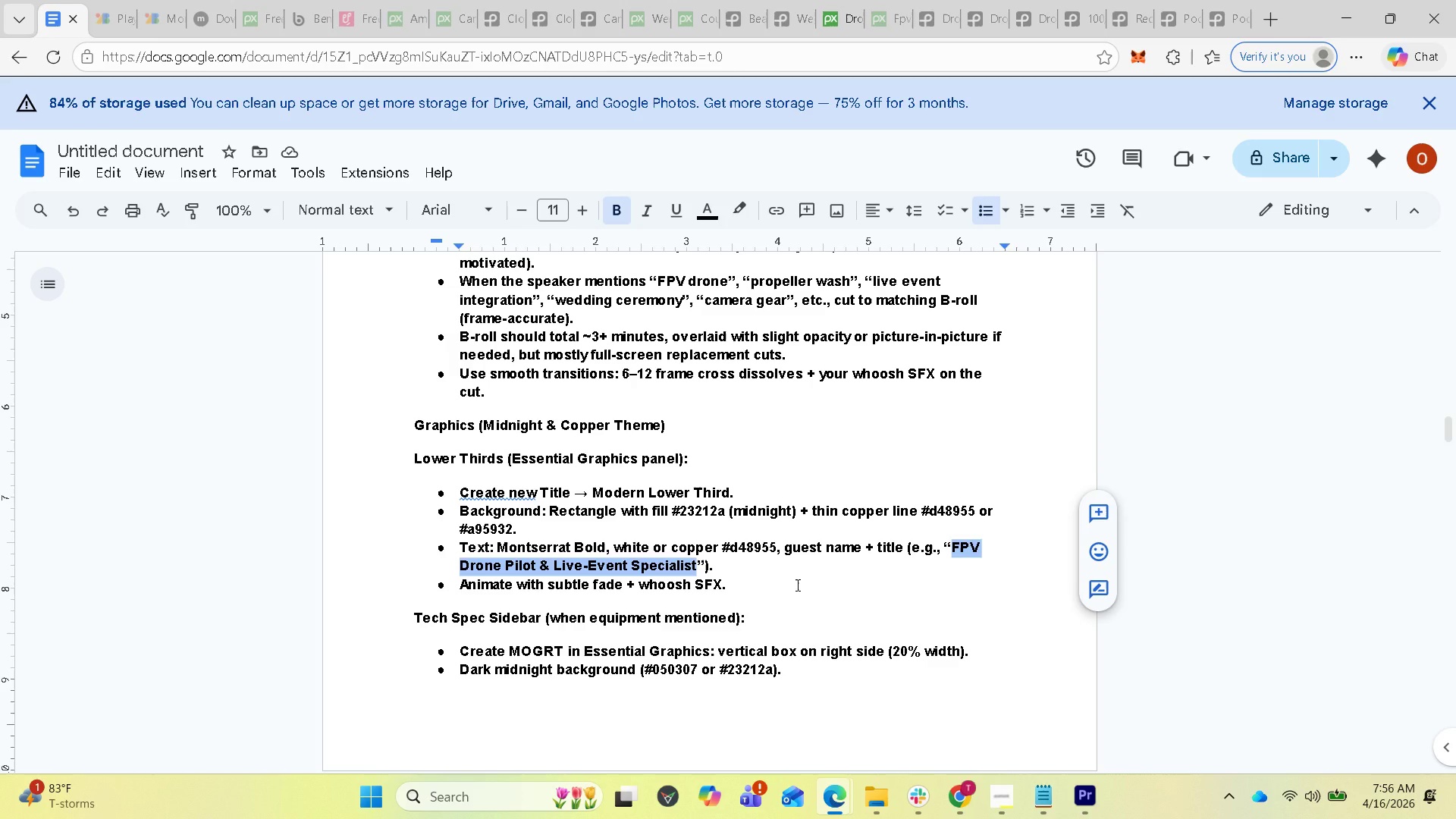 
key(Control+C)
 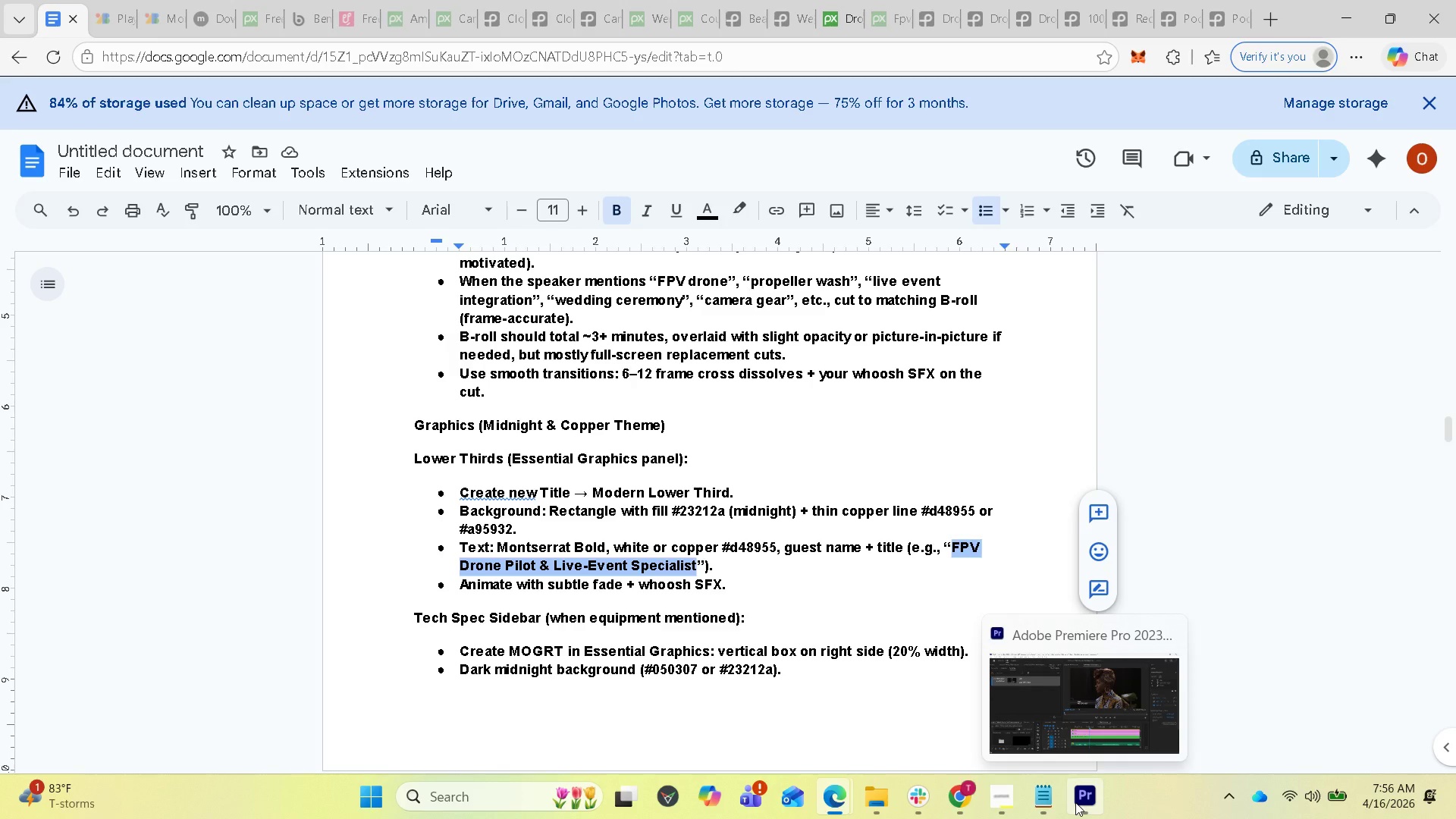 
wait(5.02)
 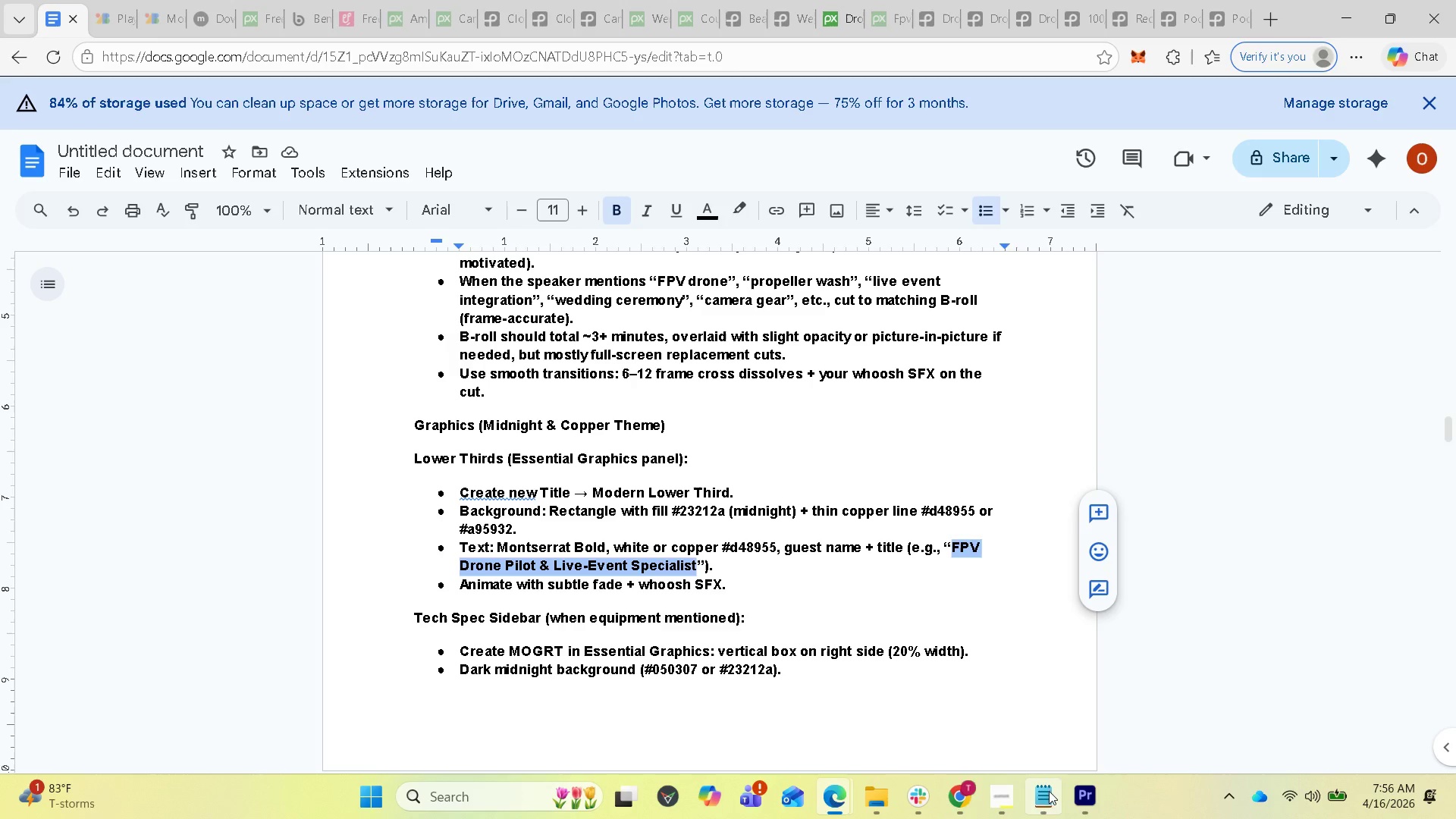 
left_click([1075, 802])
 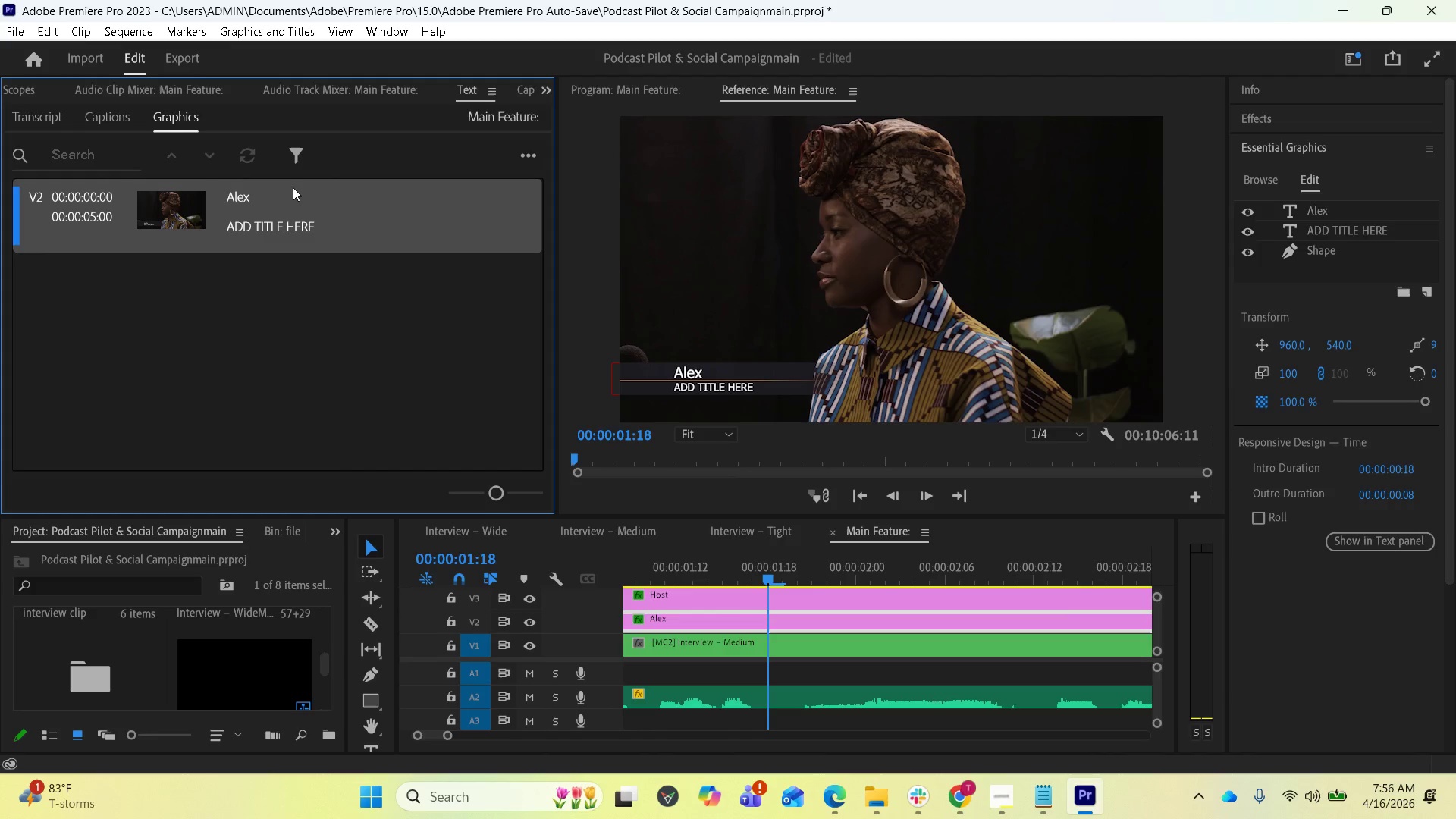 
wait(9.39)
 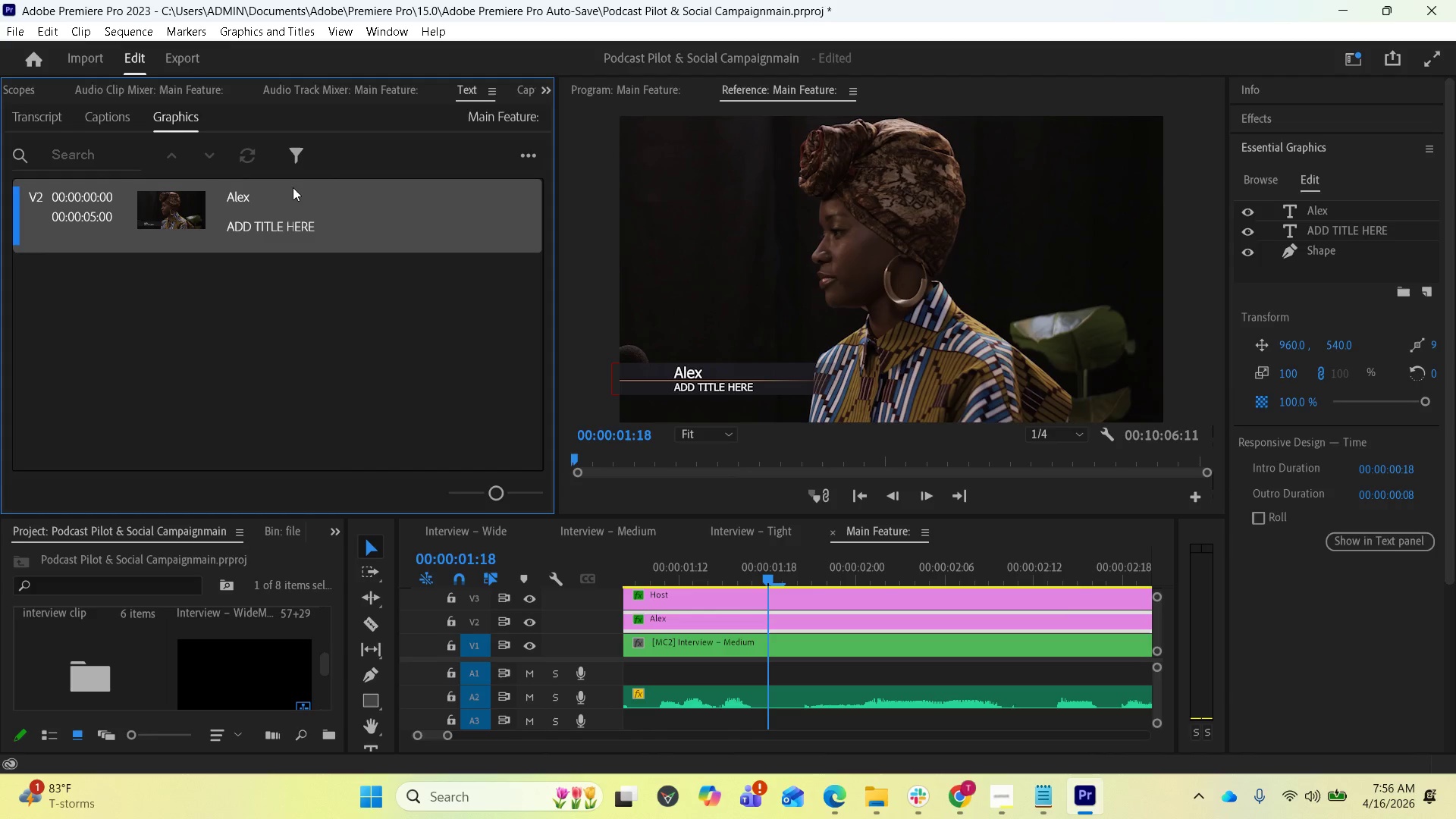 
double_click([273, 233])
 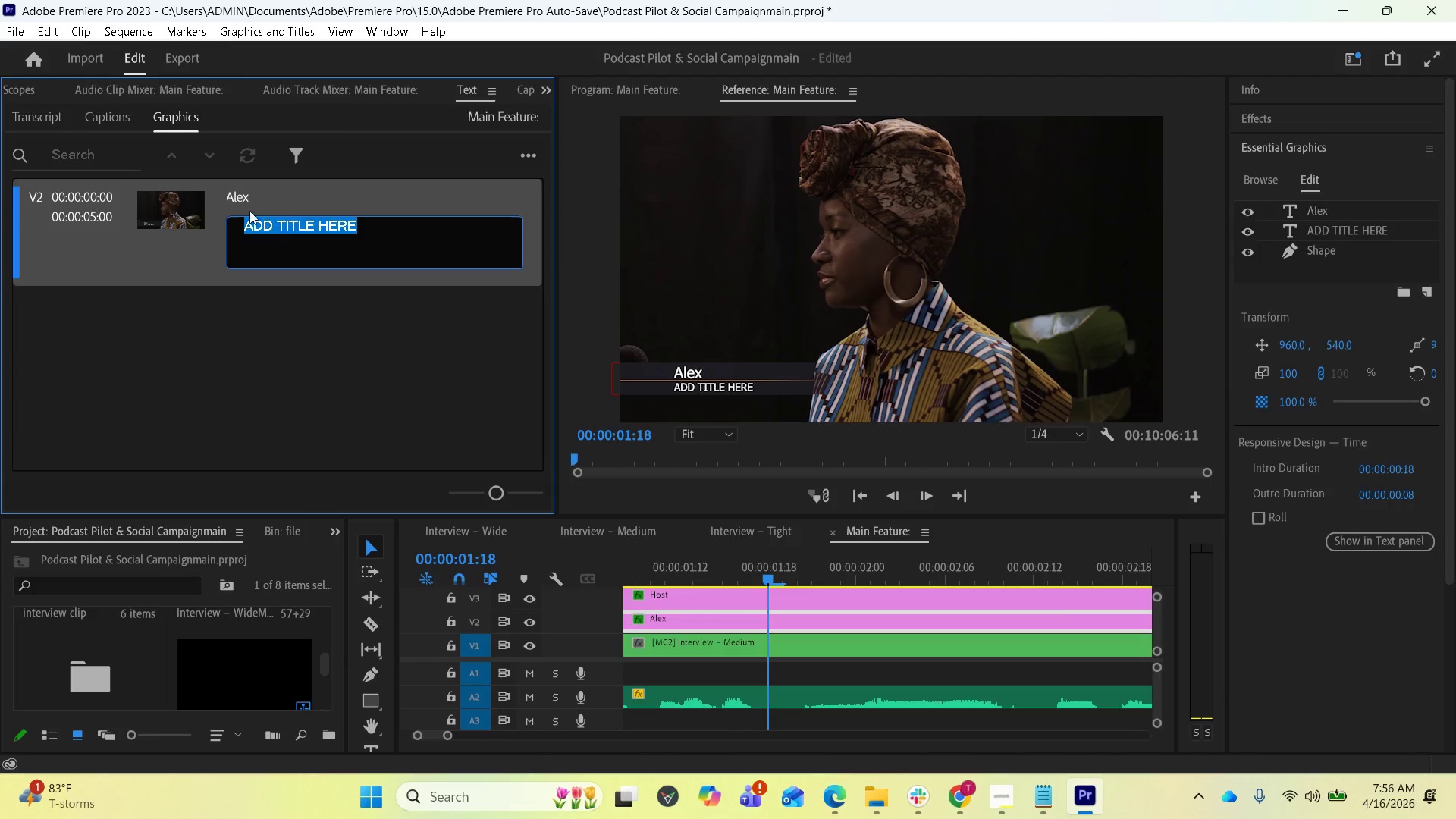 
key(Control+V)
 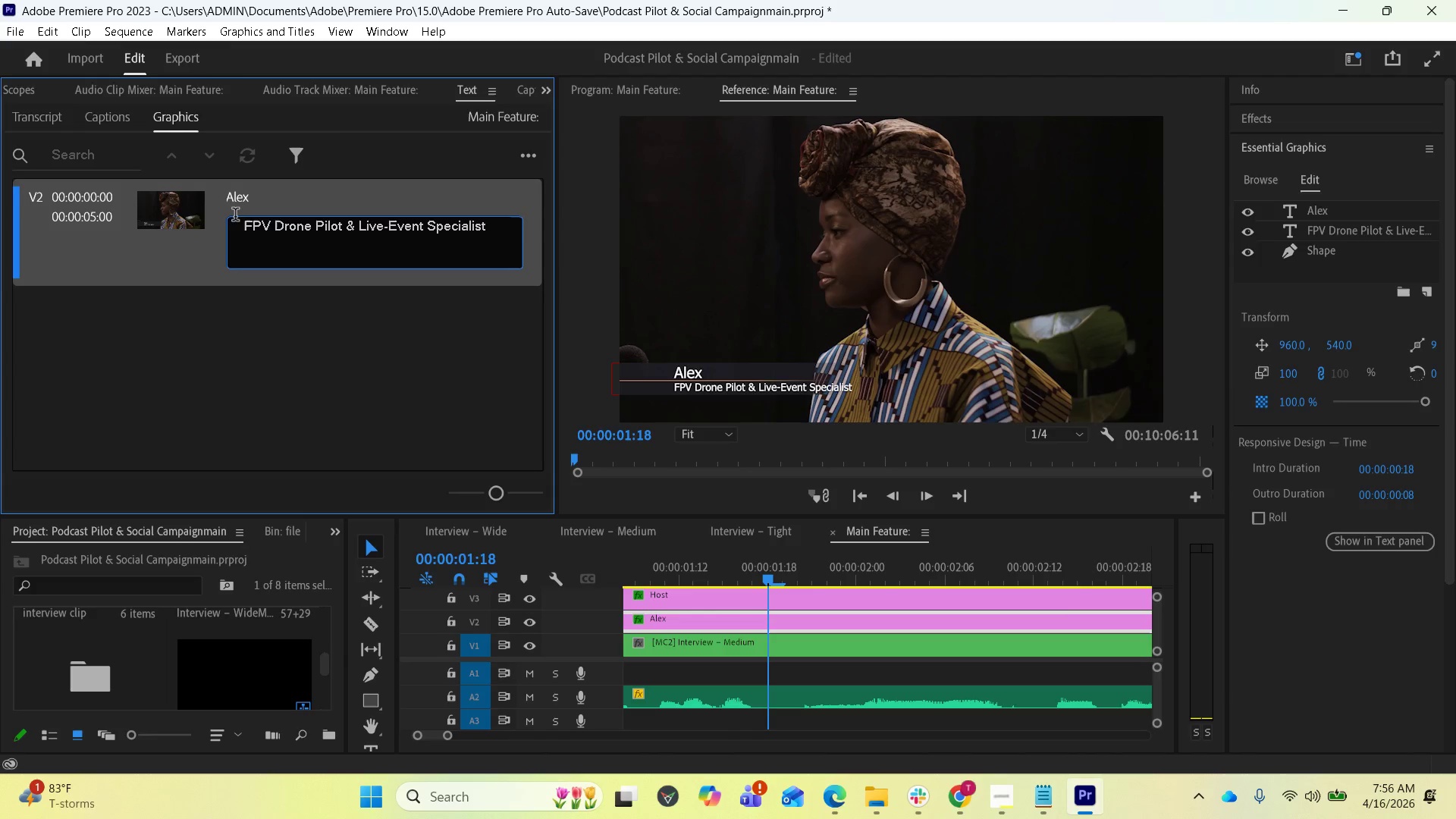 
left_click([243, 231])
 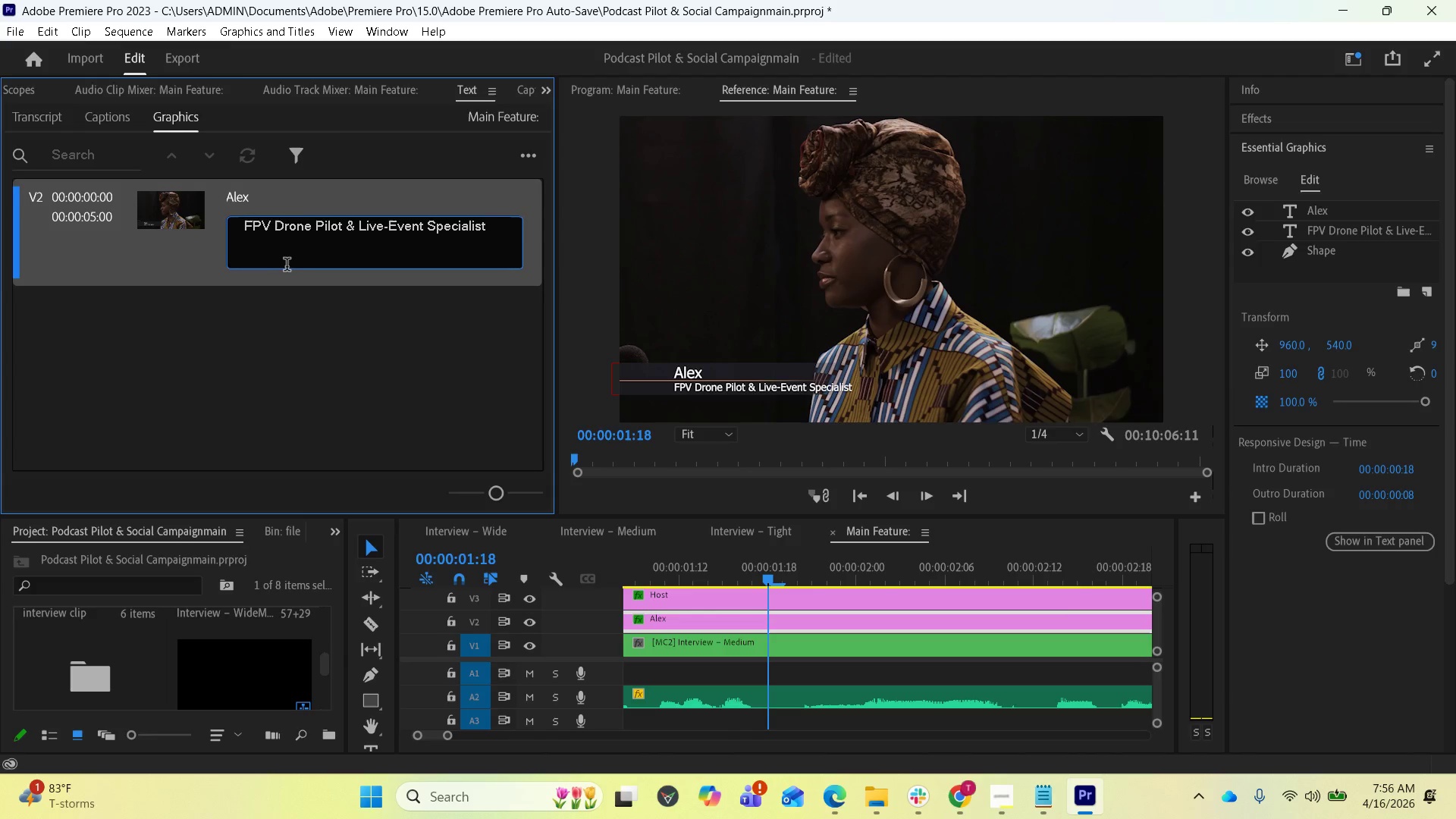 
key(Backspace)
 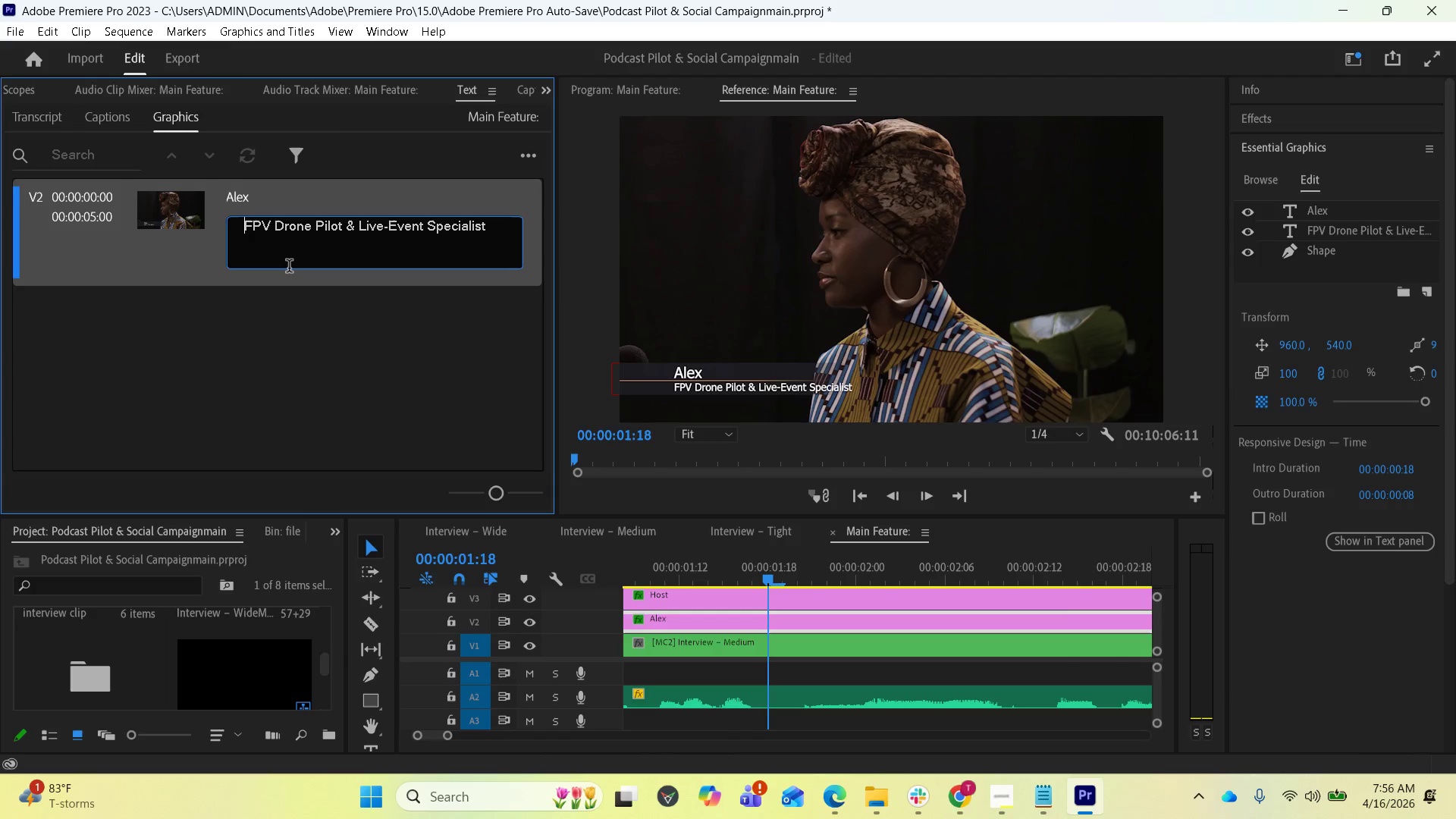 
key(Backspace)
 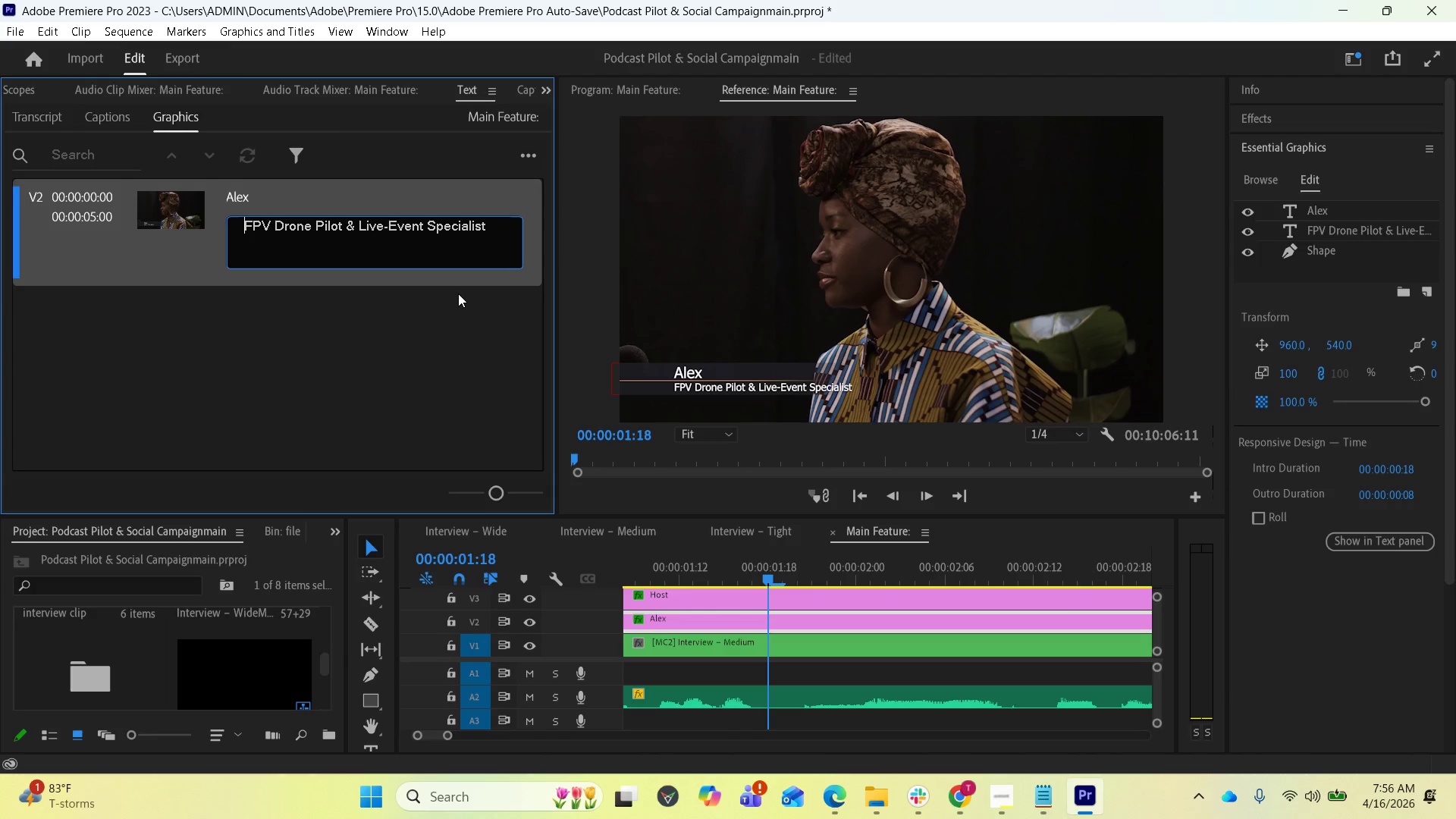 
wait(15.64)
 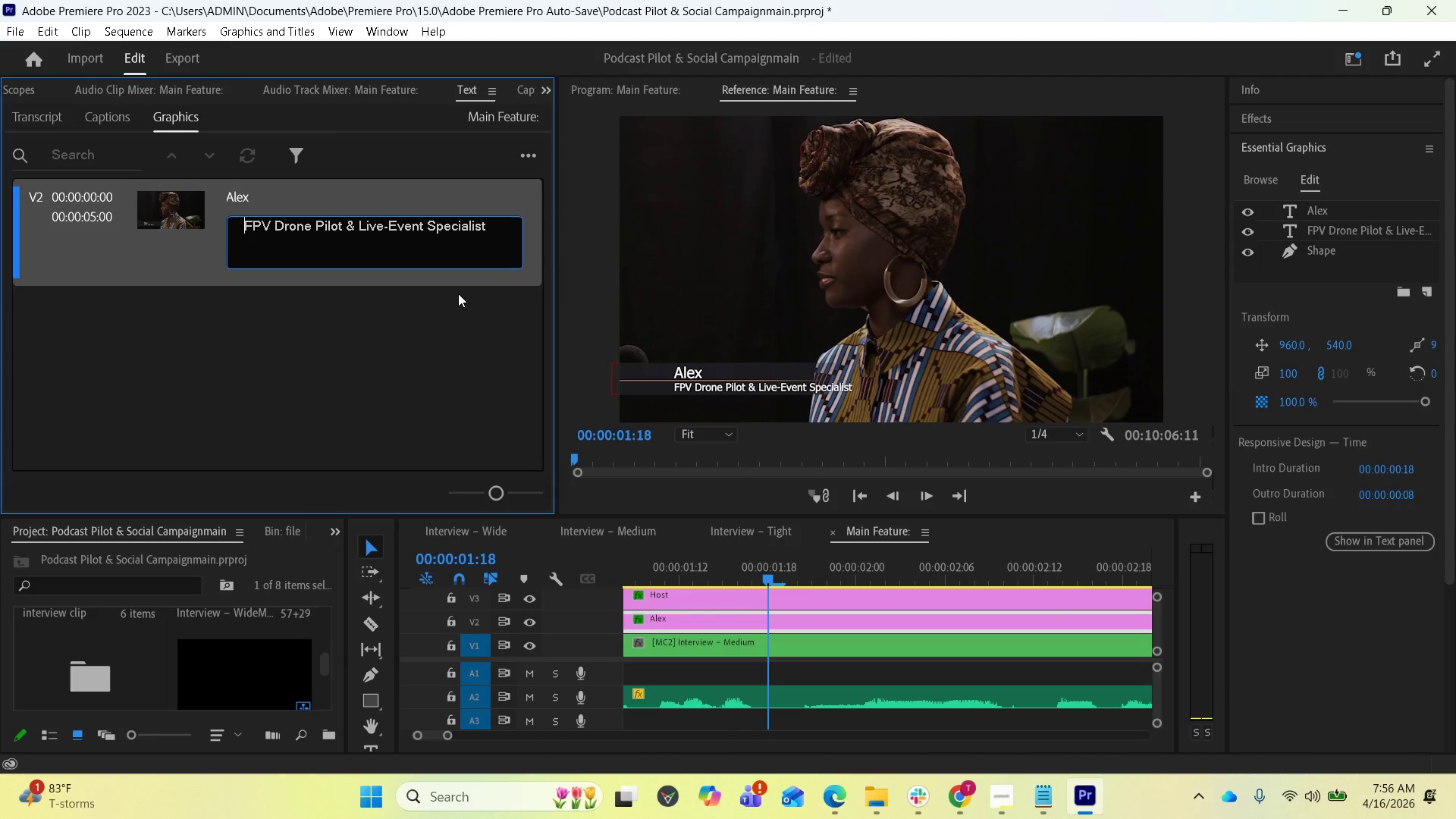 
left_click([1256, 186])
 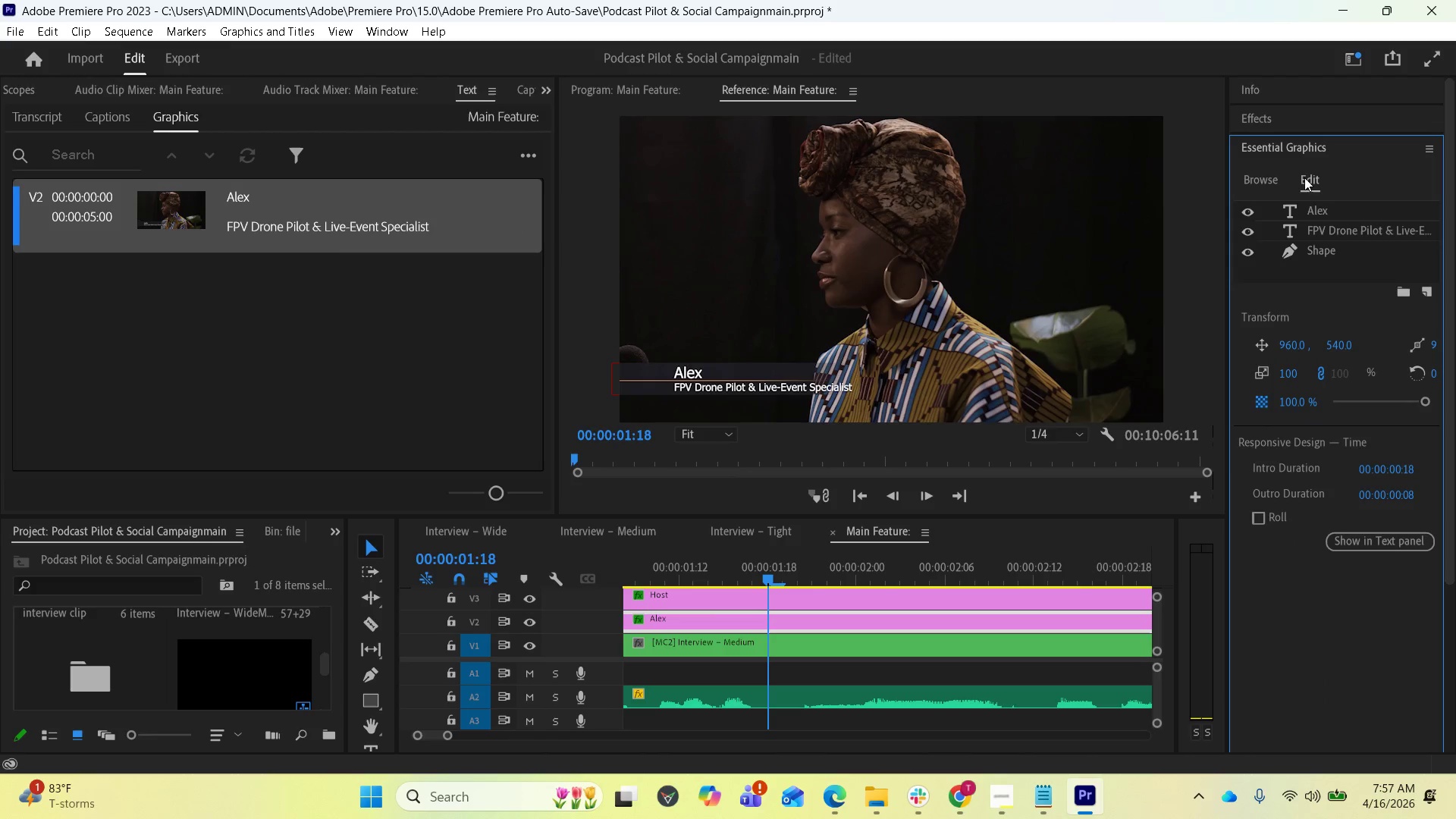 
left_click([1318, 206])
 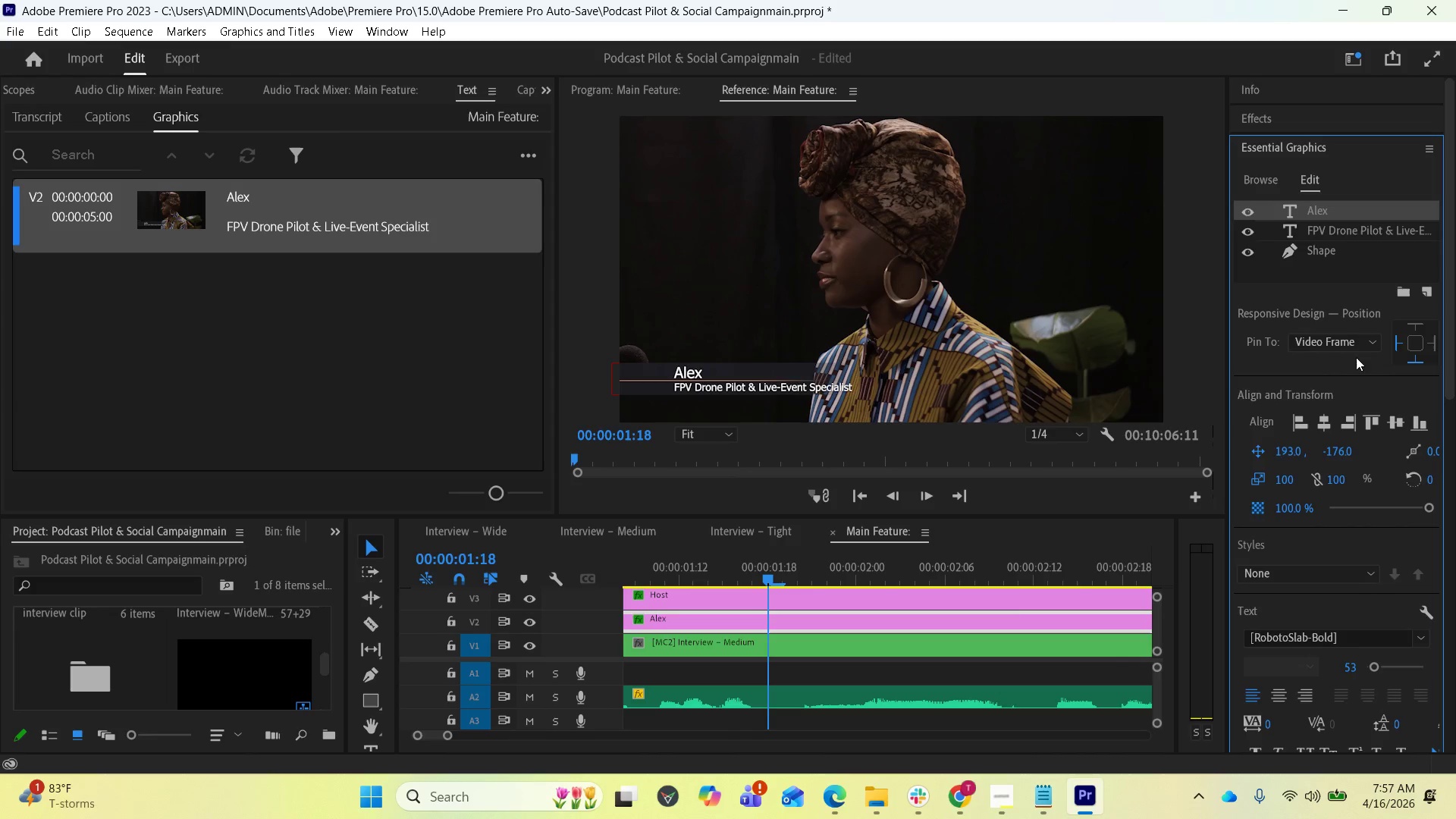 
wait(5.48)
 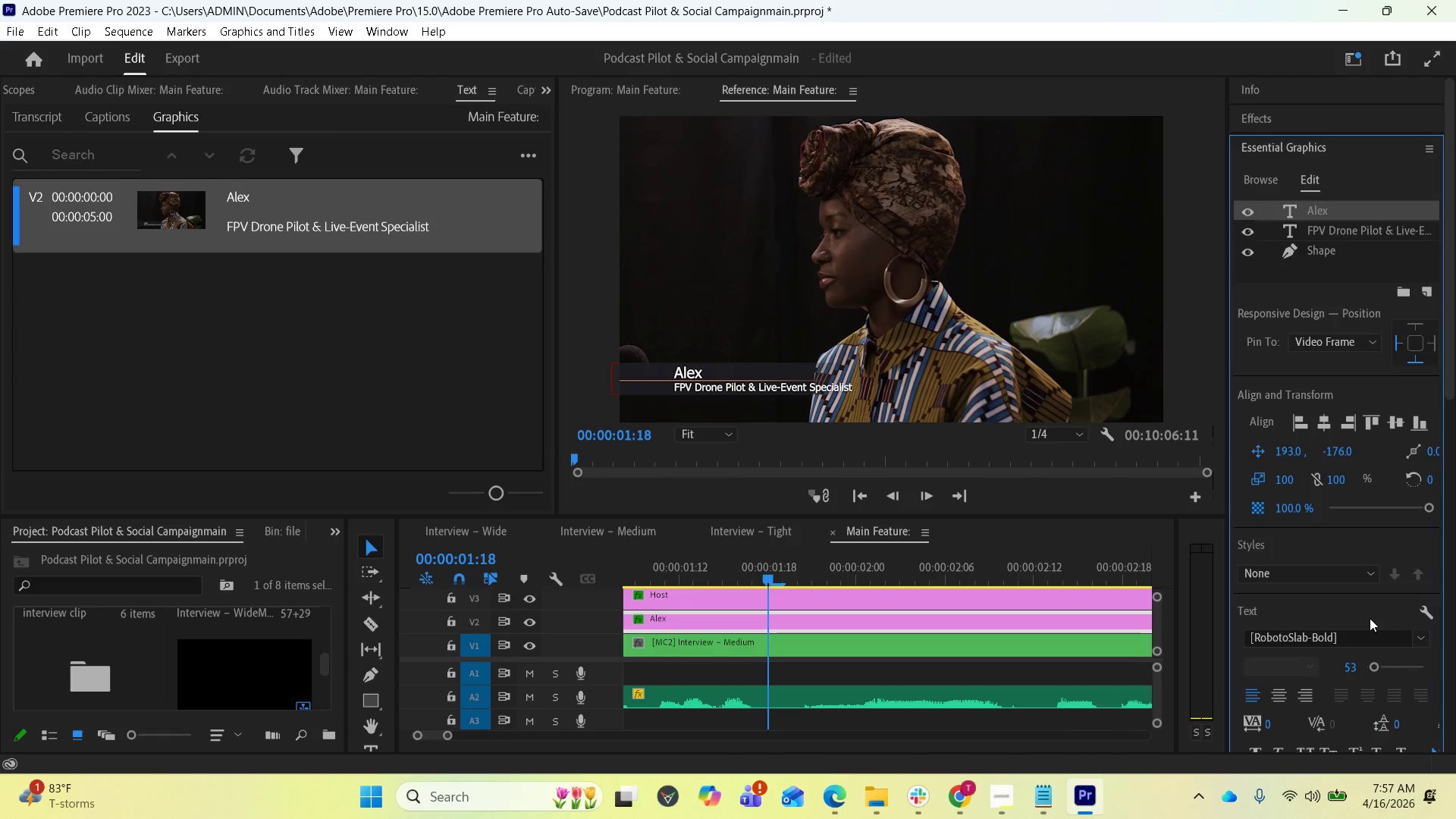 
scroll: coordinate [1371, 616], scroll_direction: down, amount: 1.0
 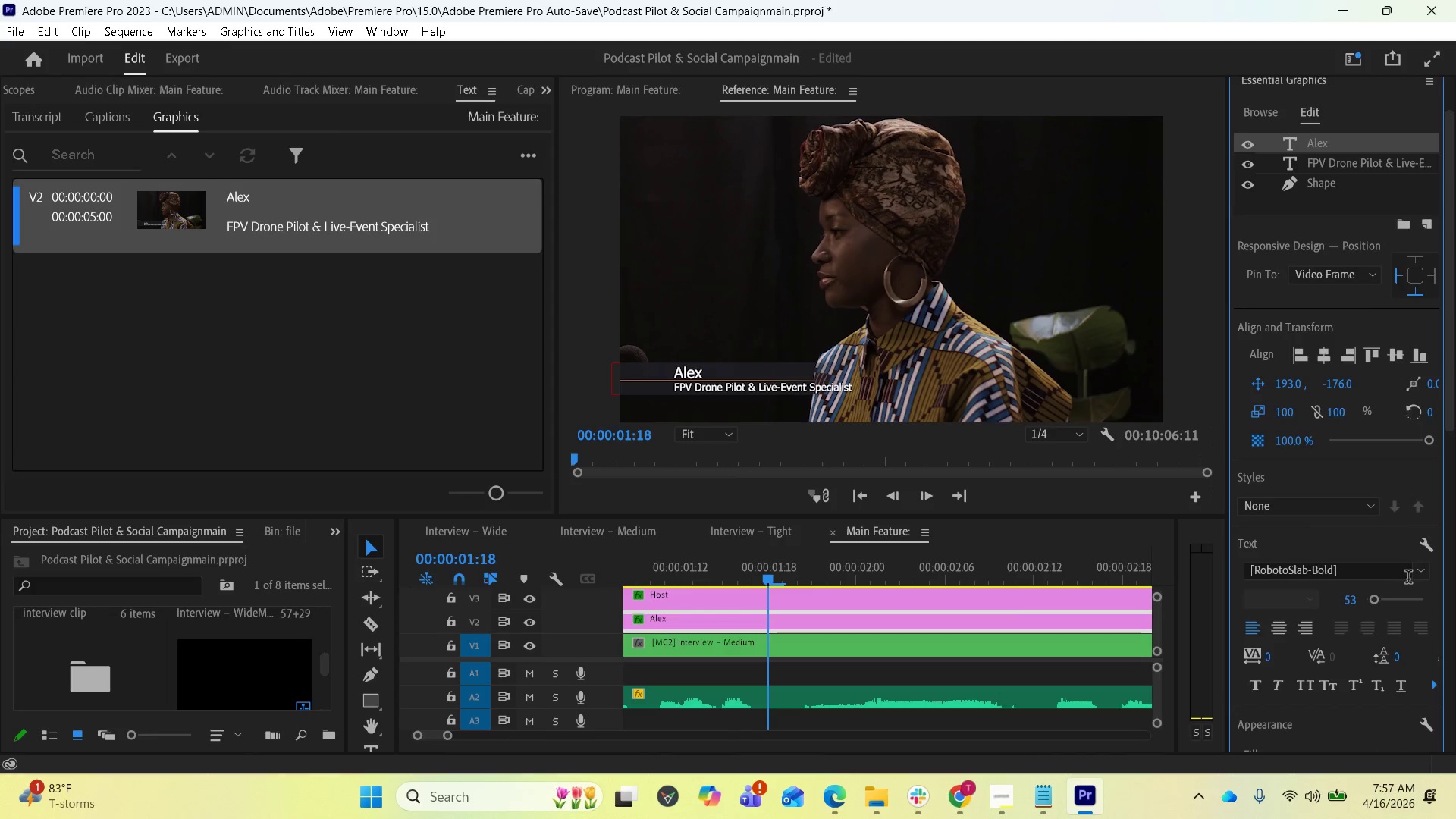 
left_click([1418, 575])
 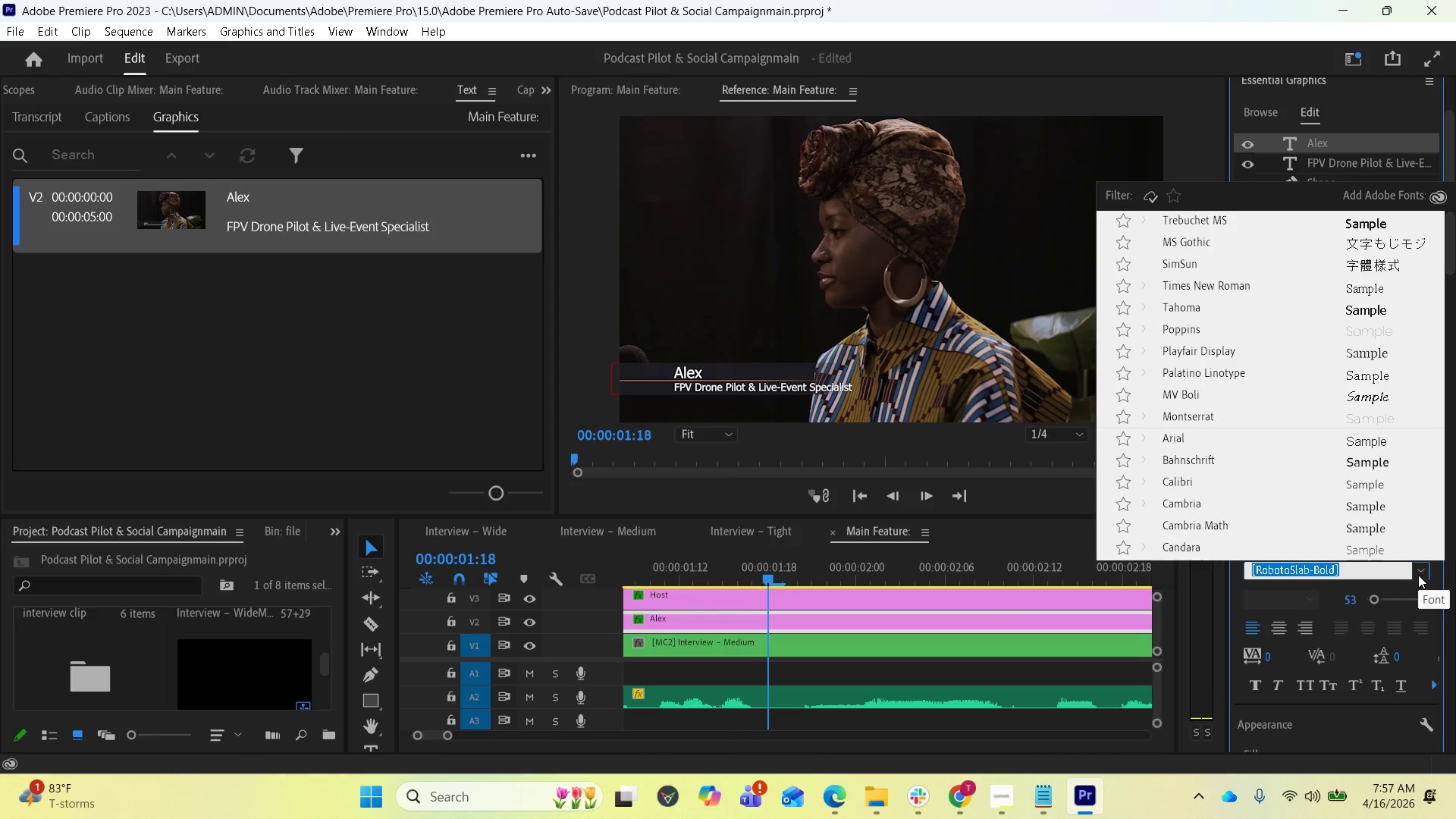 
key(M)
 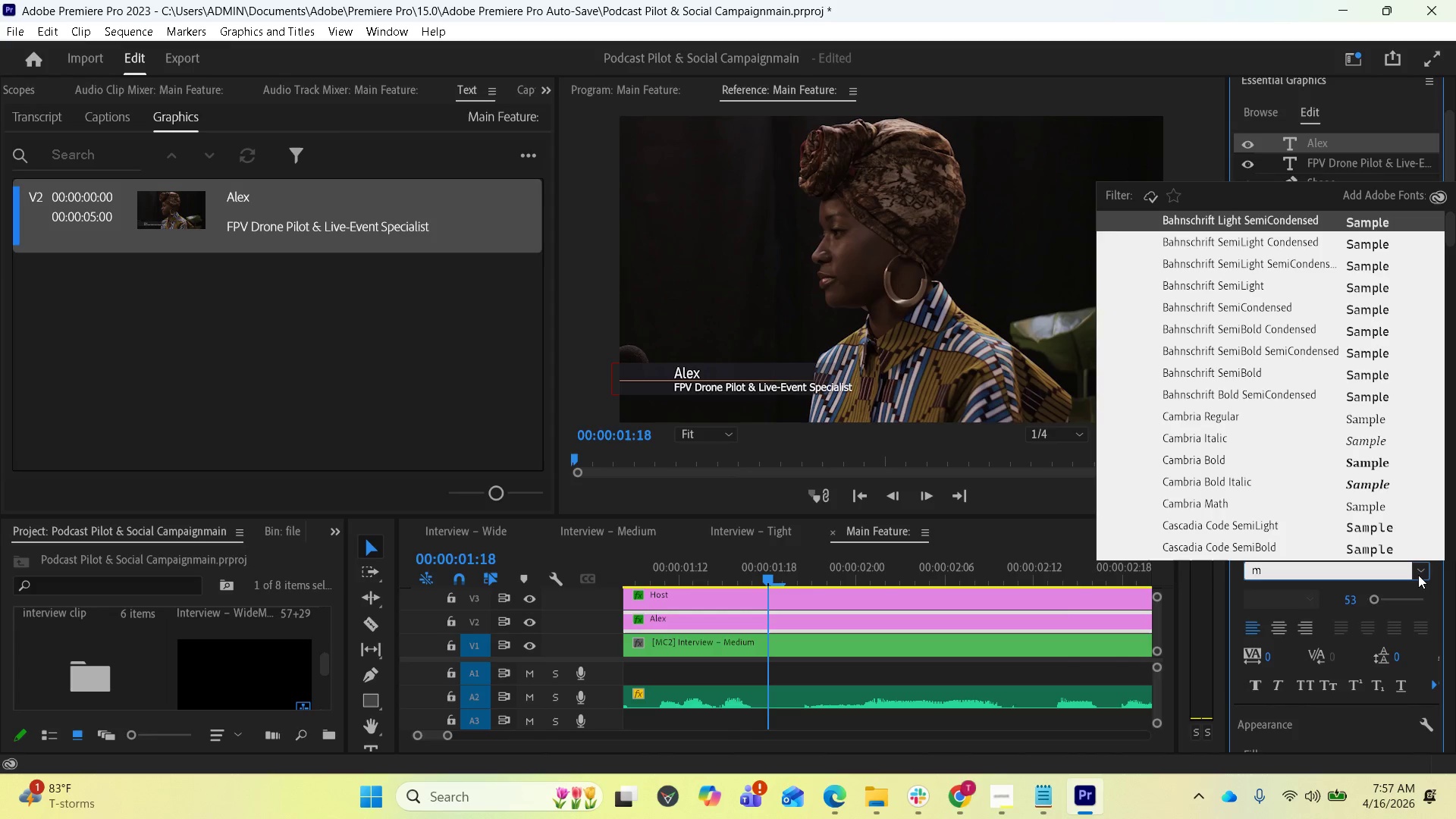 
type(on)
 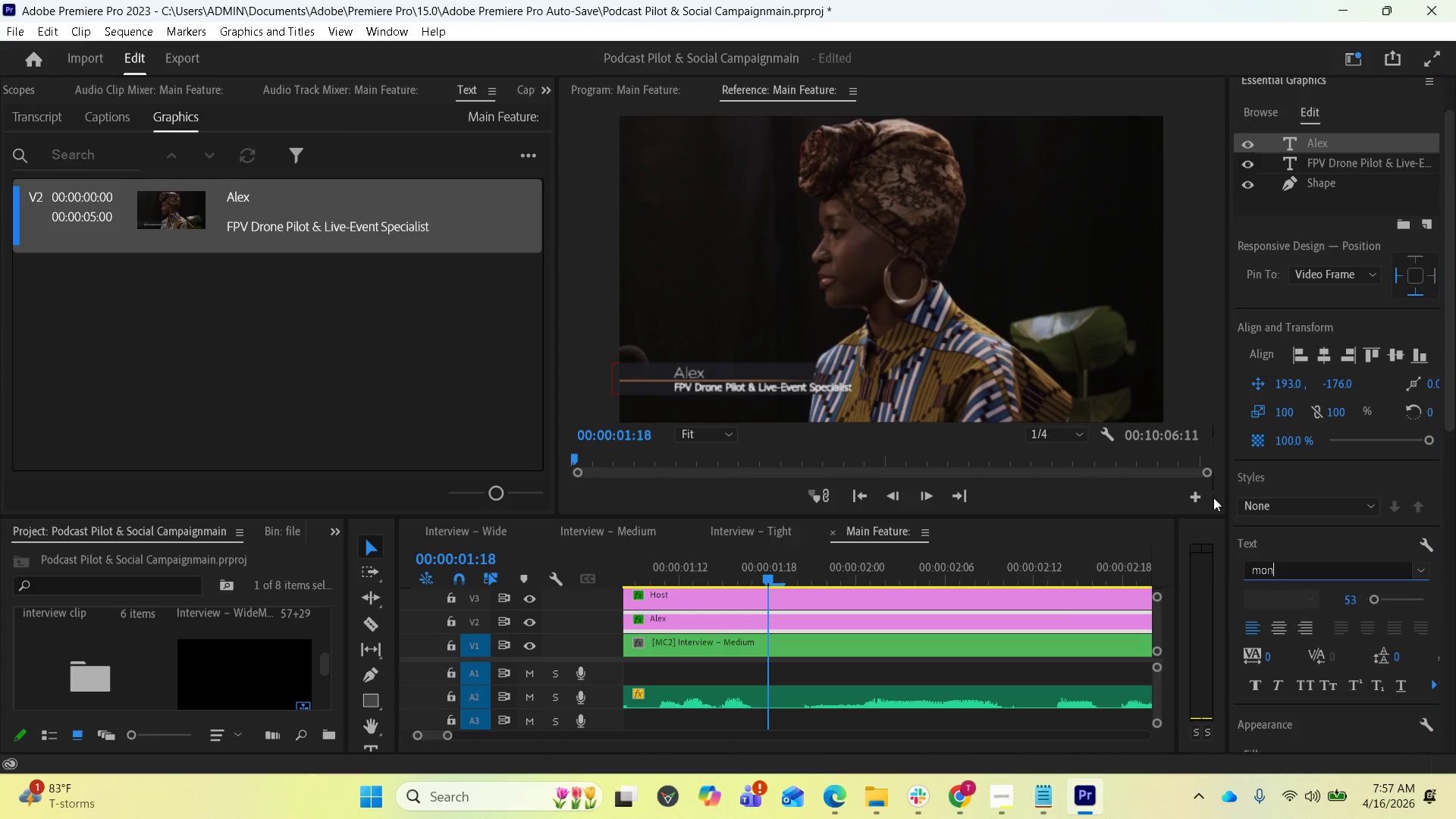 
wait(11.66)
 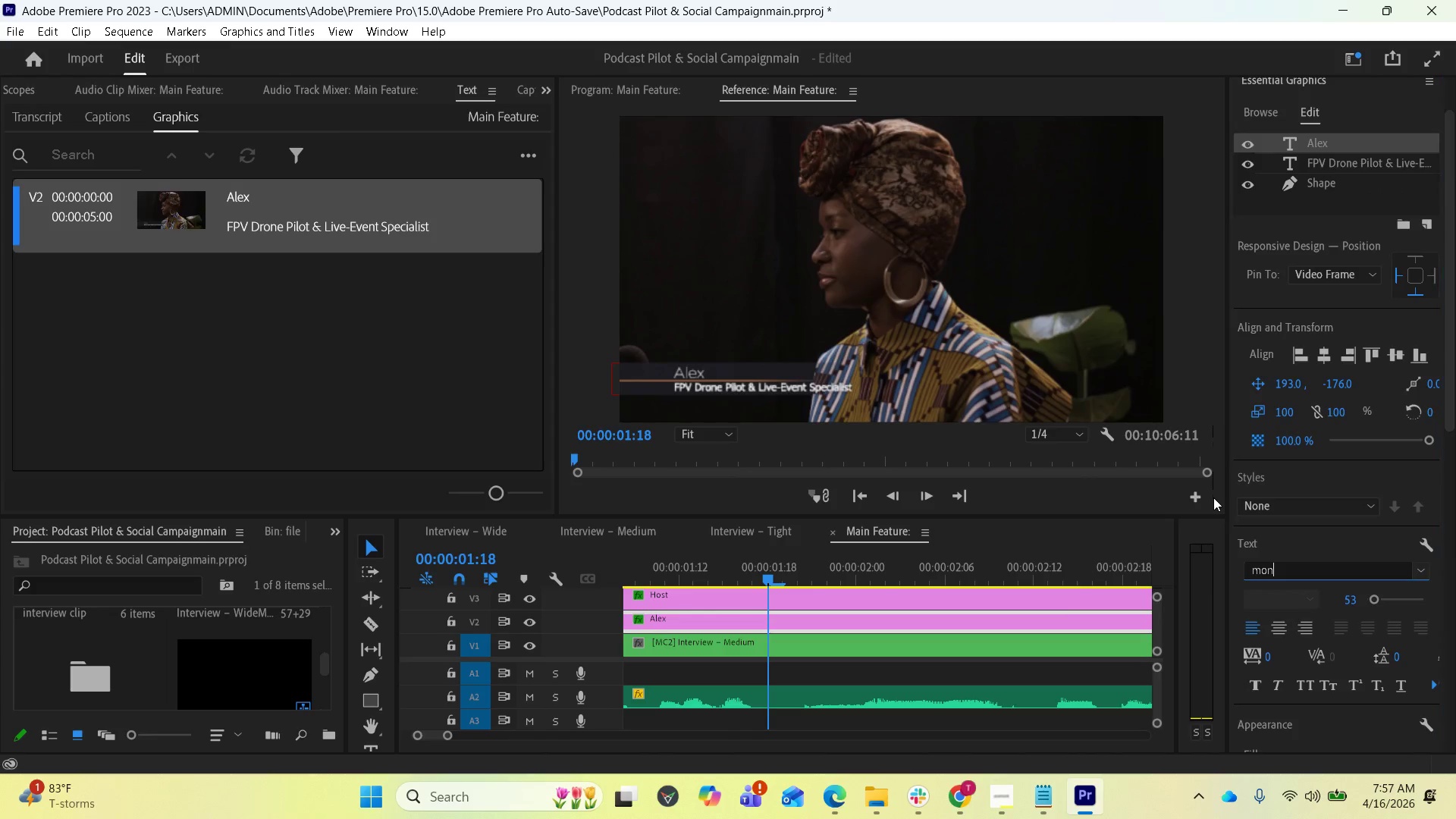 
left_click([835, 799])
 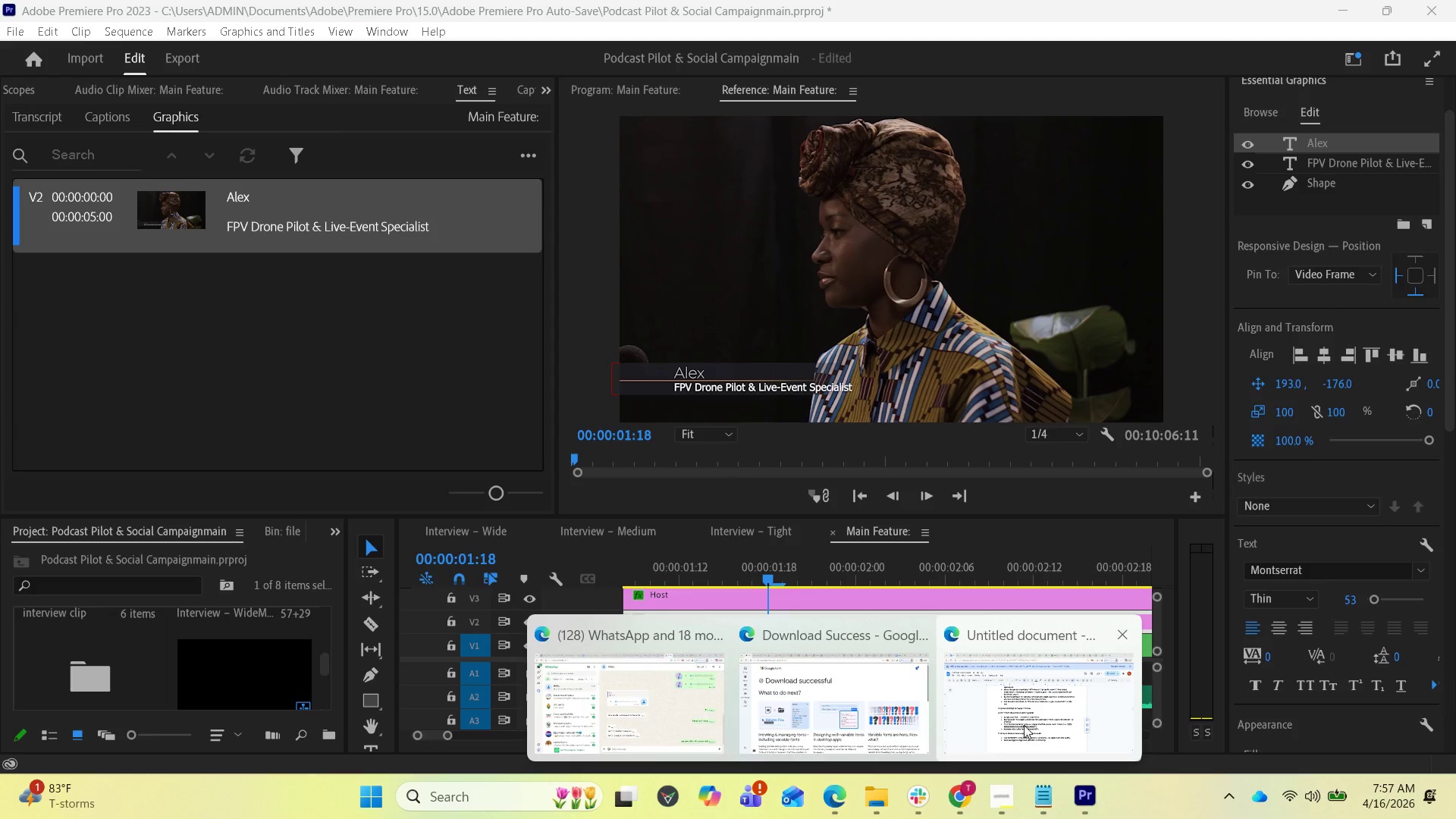 
left_click([1030, 719])
 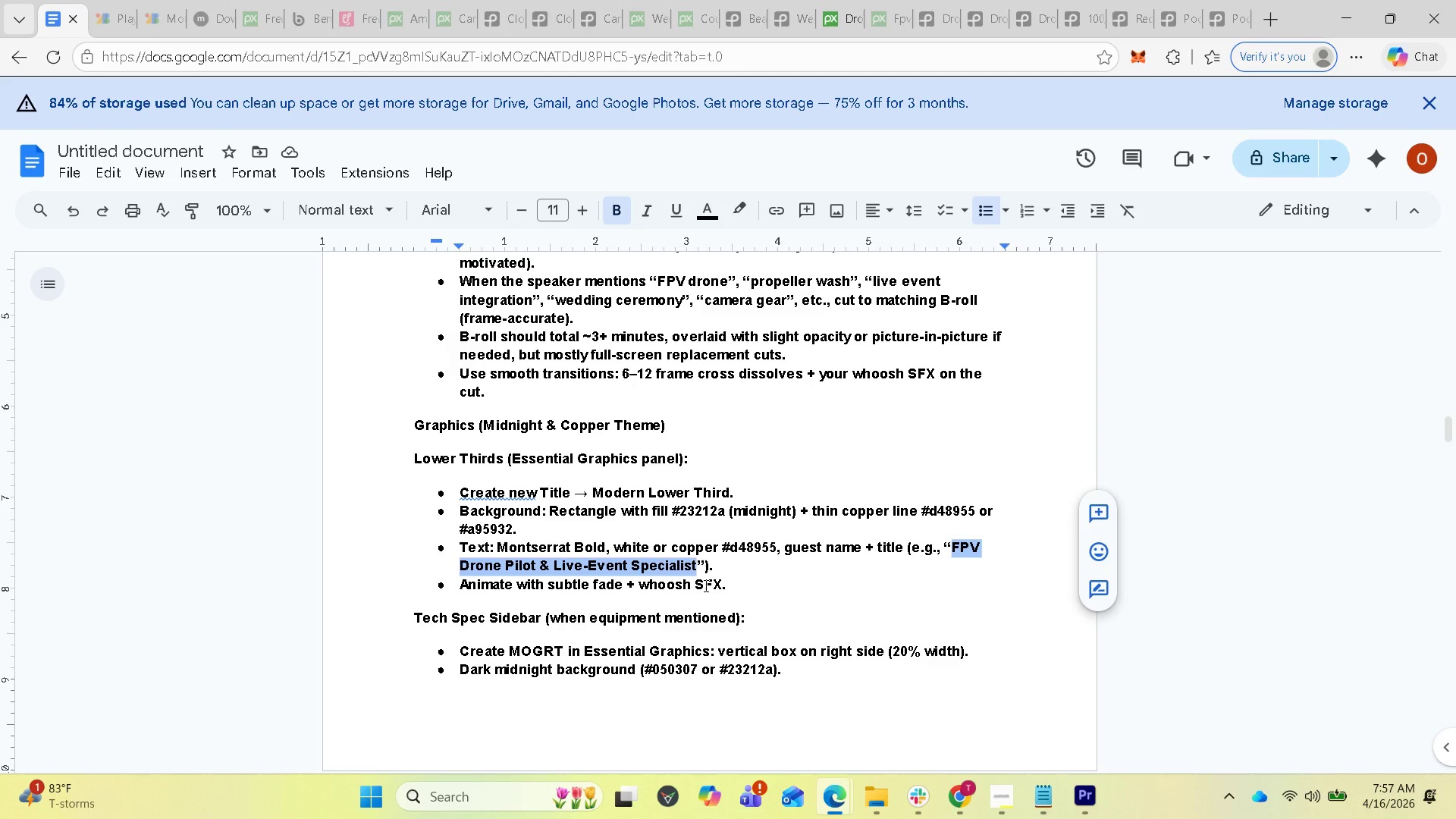 
wait(12.53)
 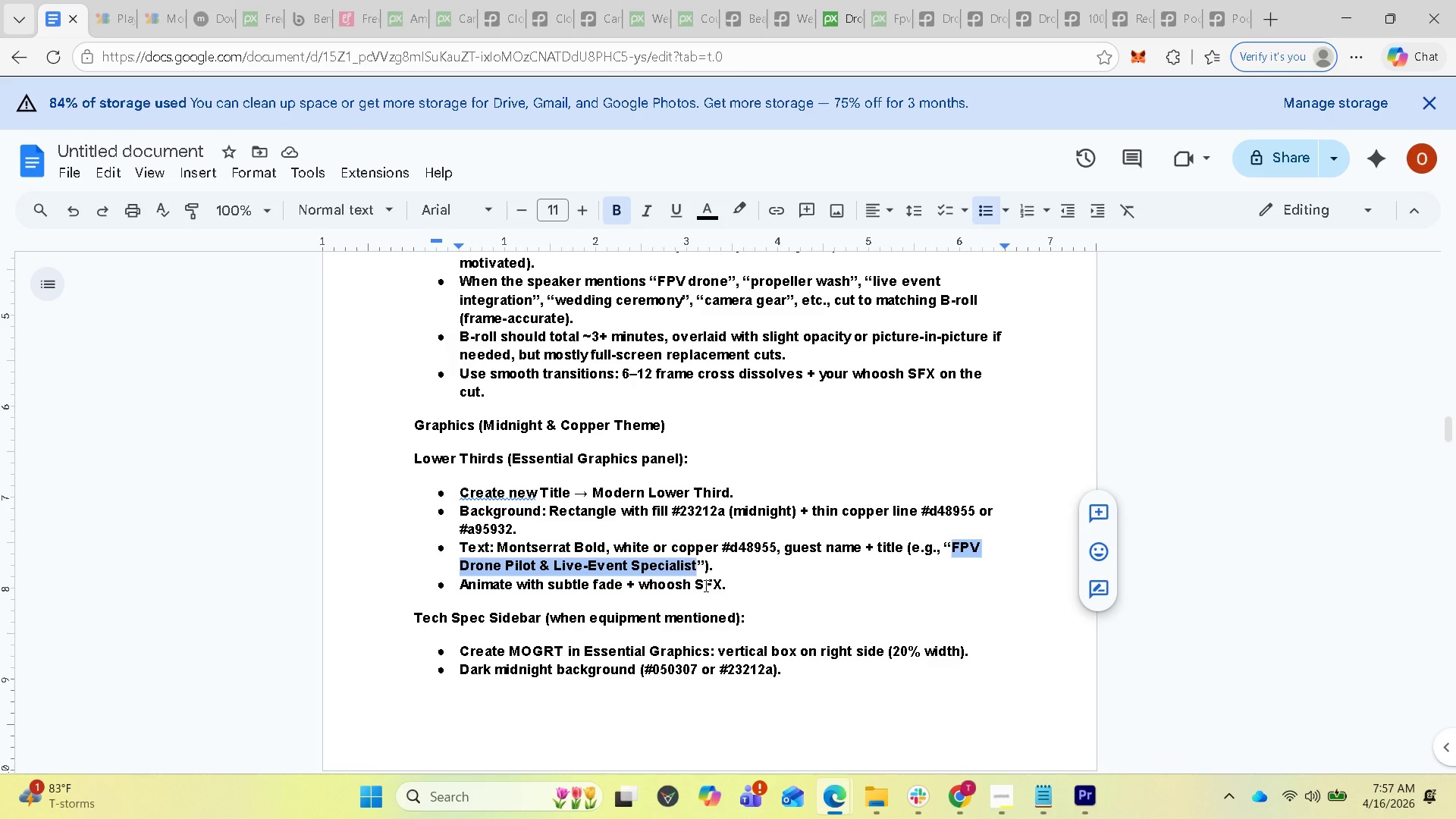 
left_click([1076, 791])
 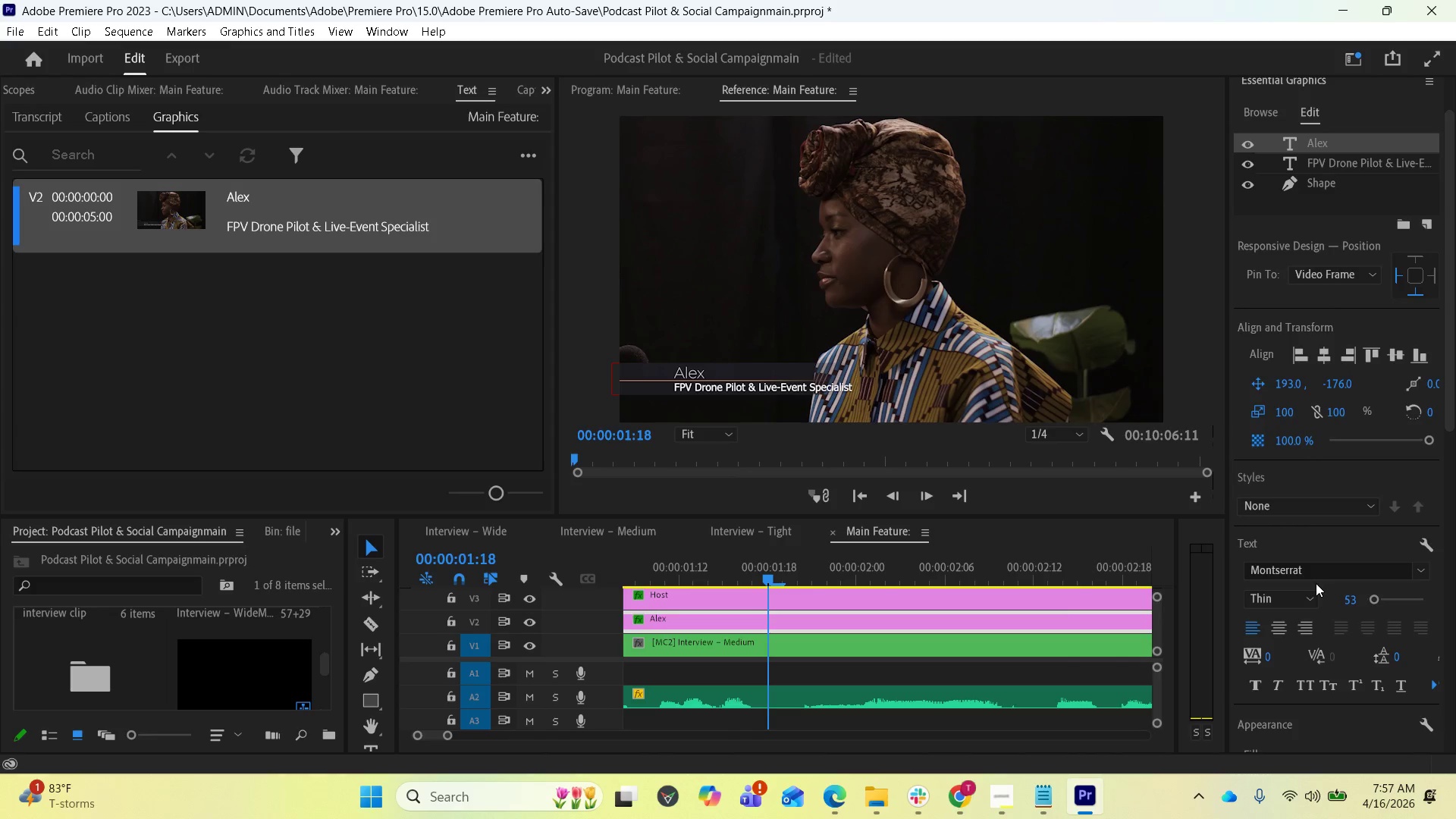 
left_click([1315, 601])
 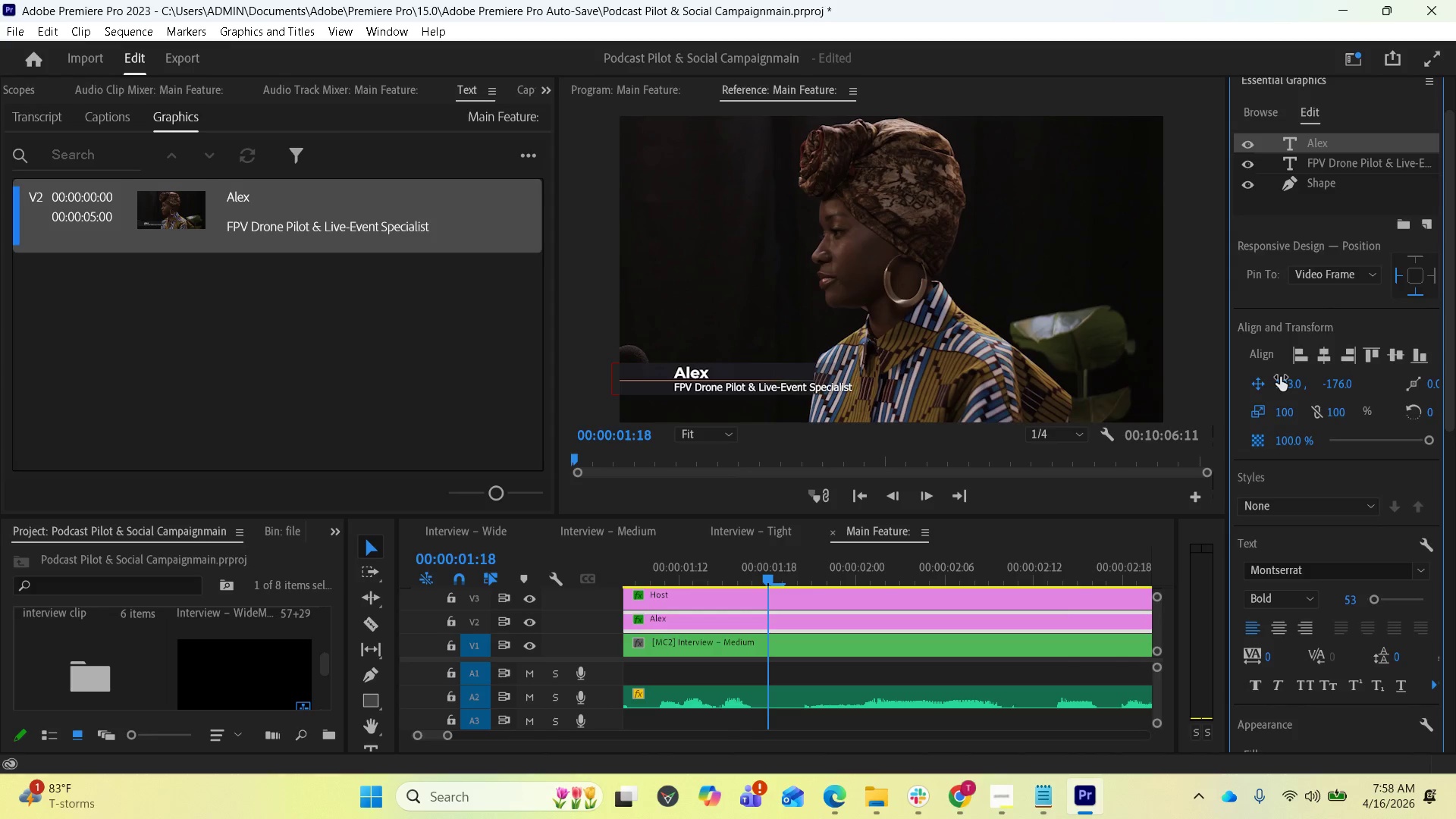 
wait(18.47)
 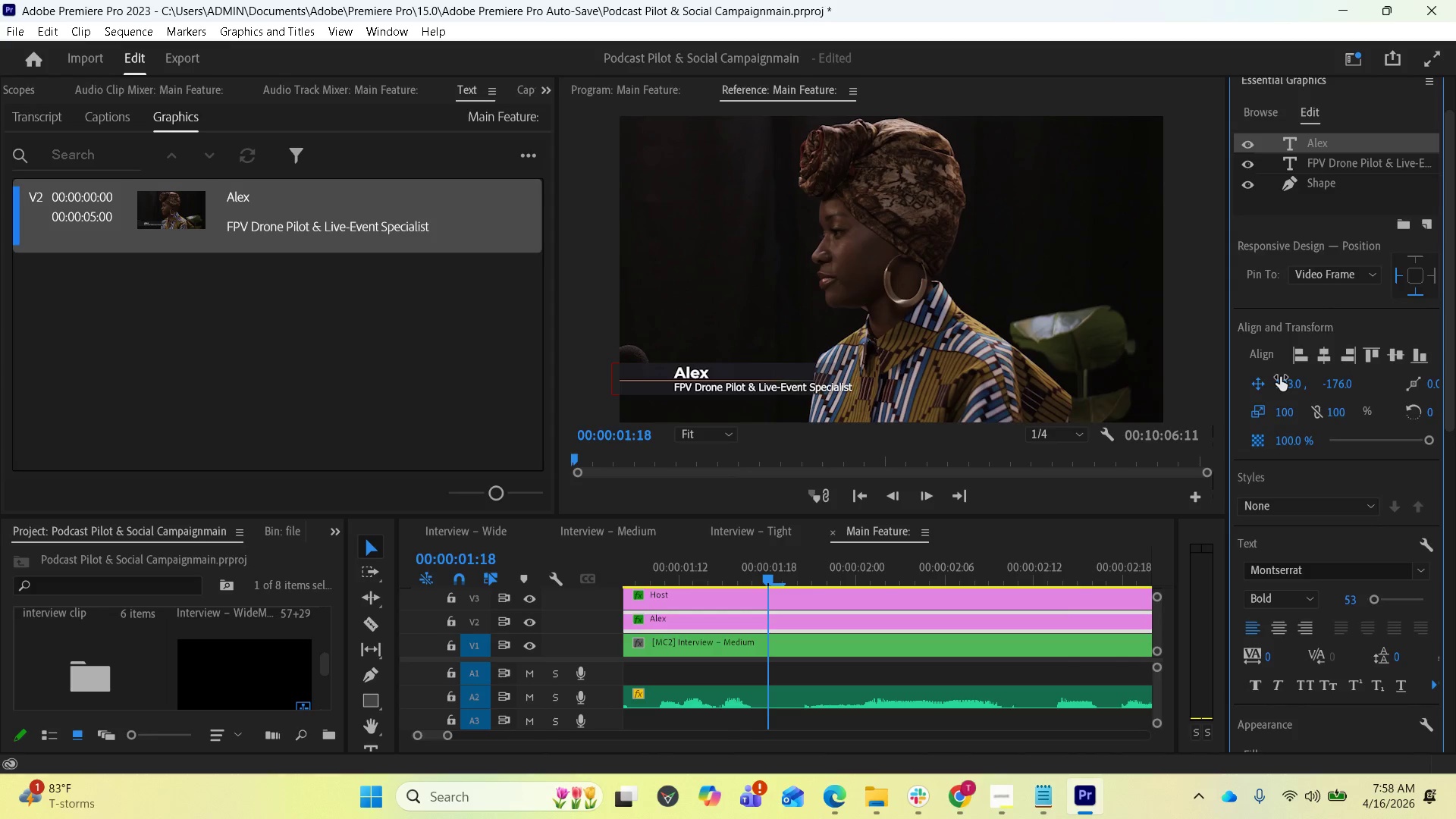 
scroll: coordinate [1335, 626], scroll_direction: down, amount: 1.0
 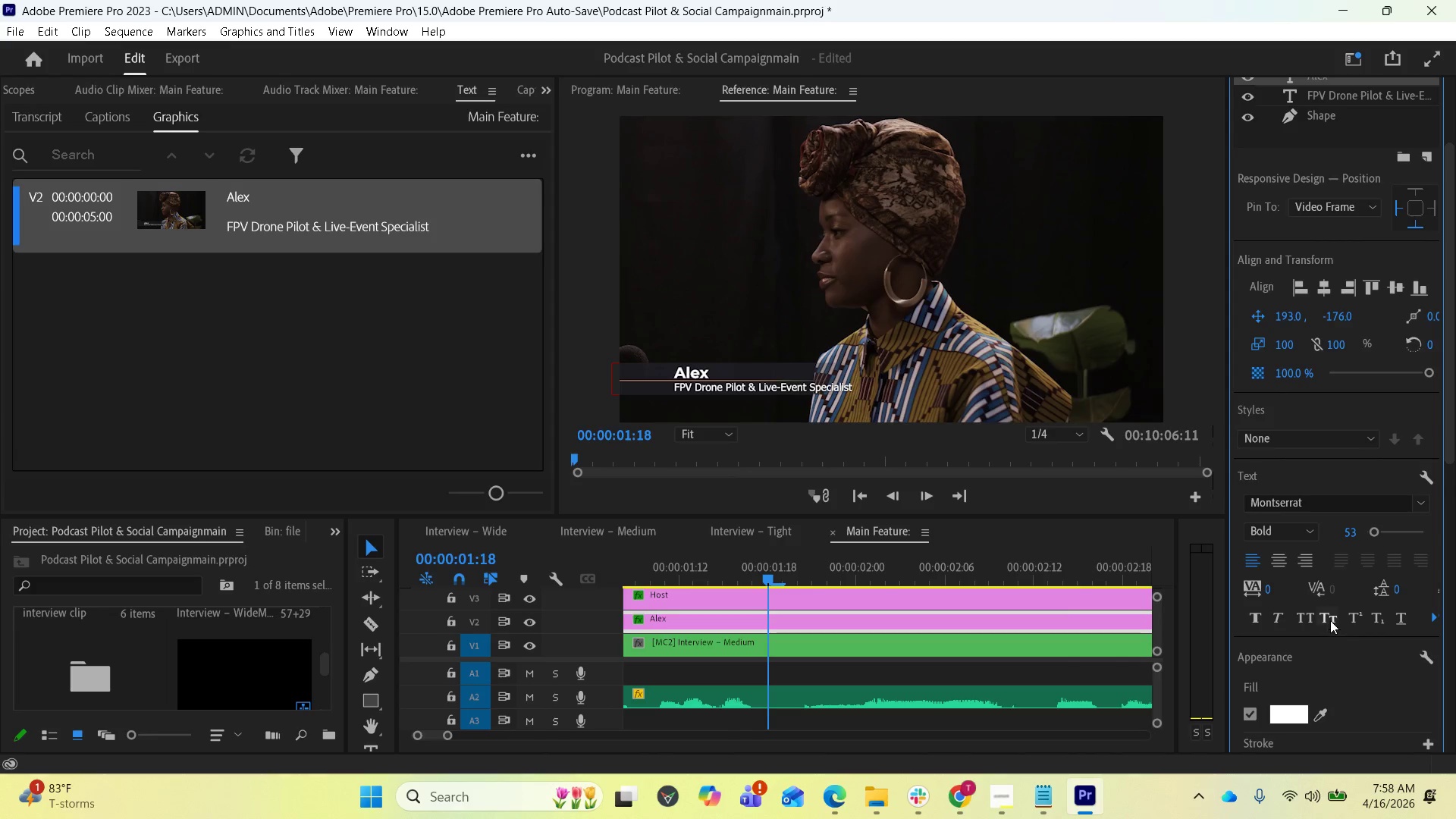 
wait(6.7)
 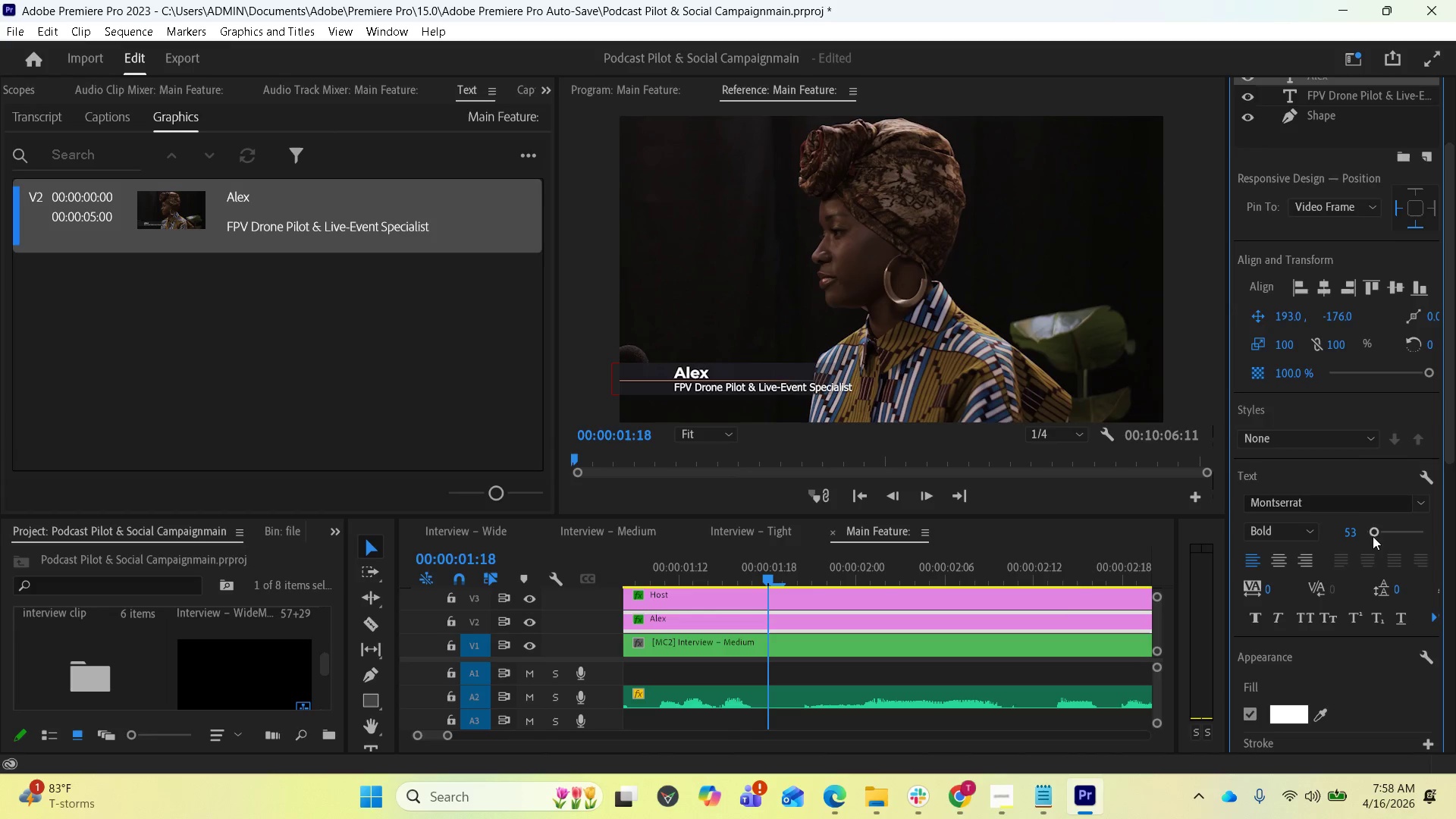 
scroll: coordinate [1343, 618], scroll_direction: down, amount: 4.0
 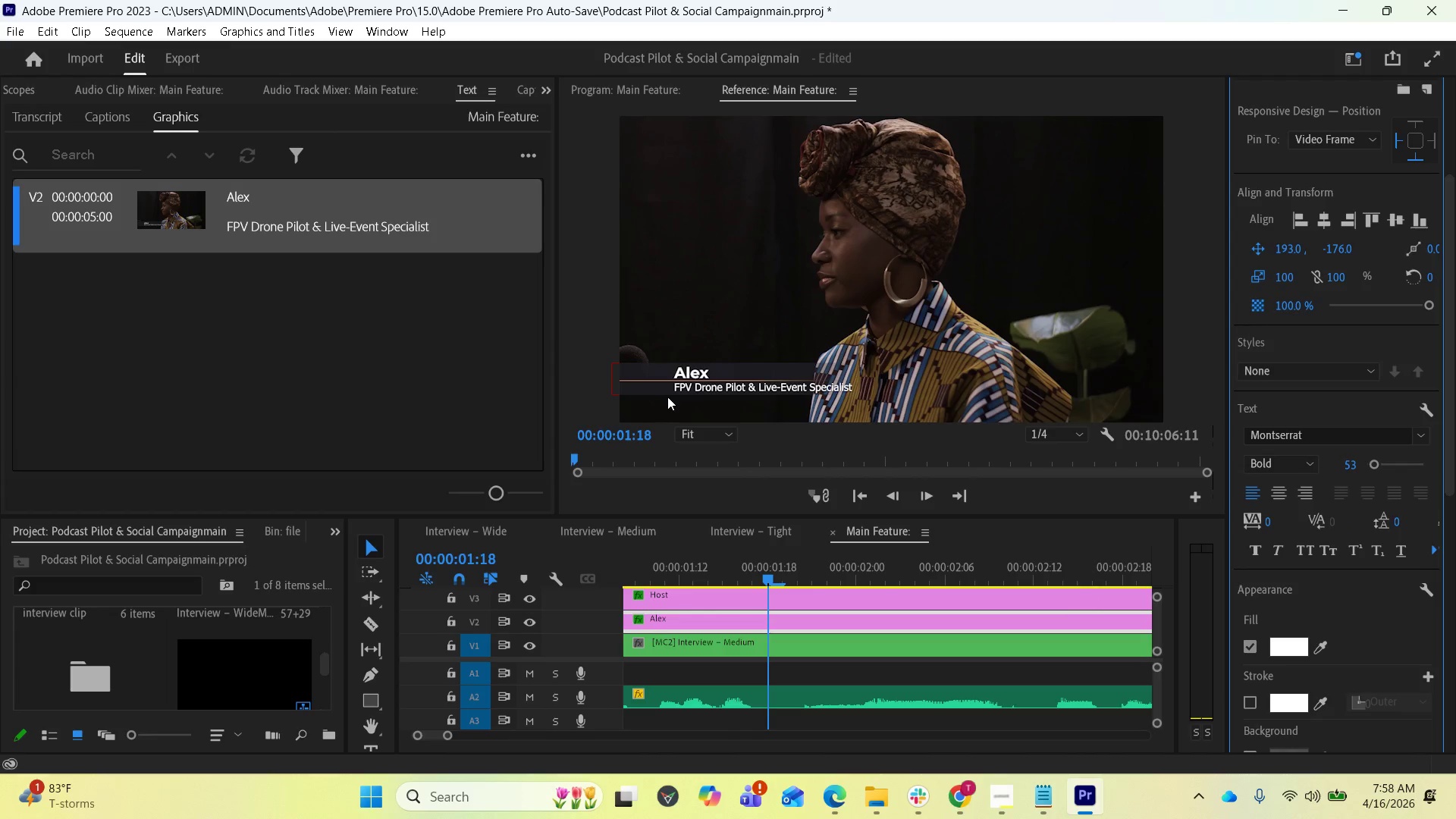 
wait(6.05)
 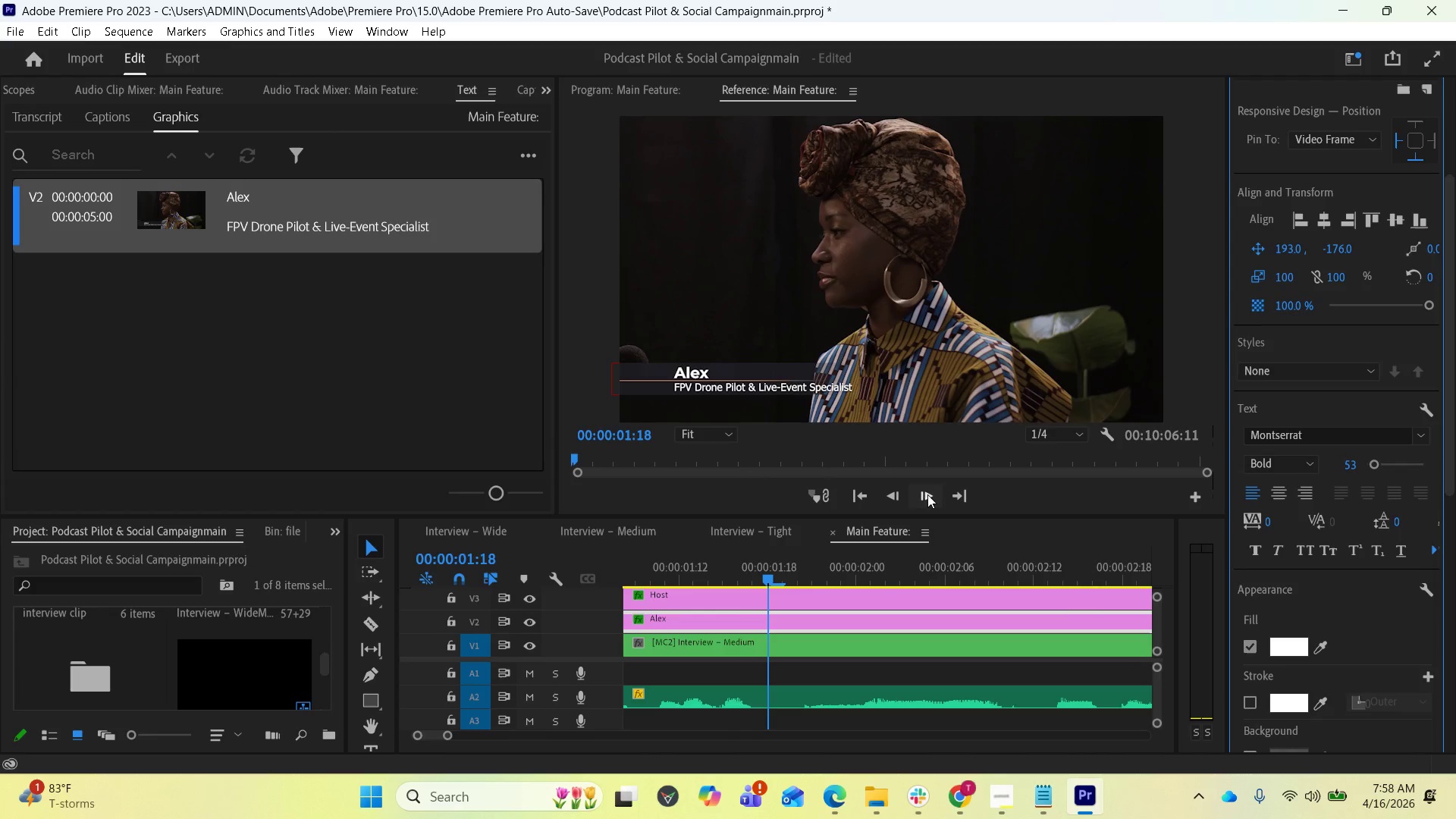 
left_click([239, 200])
 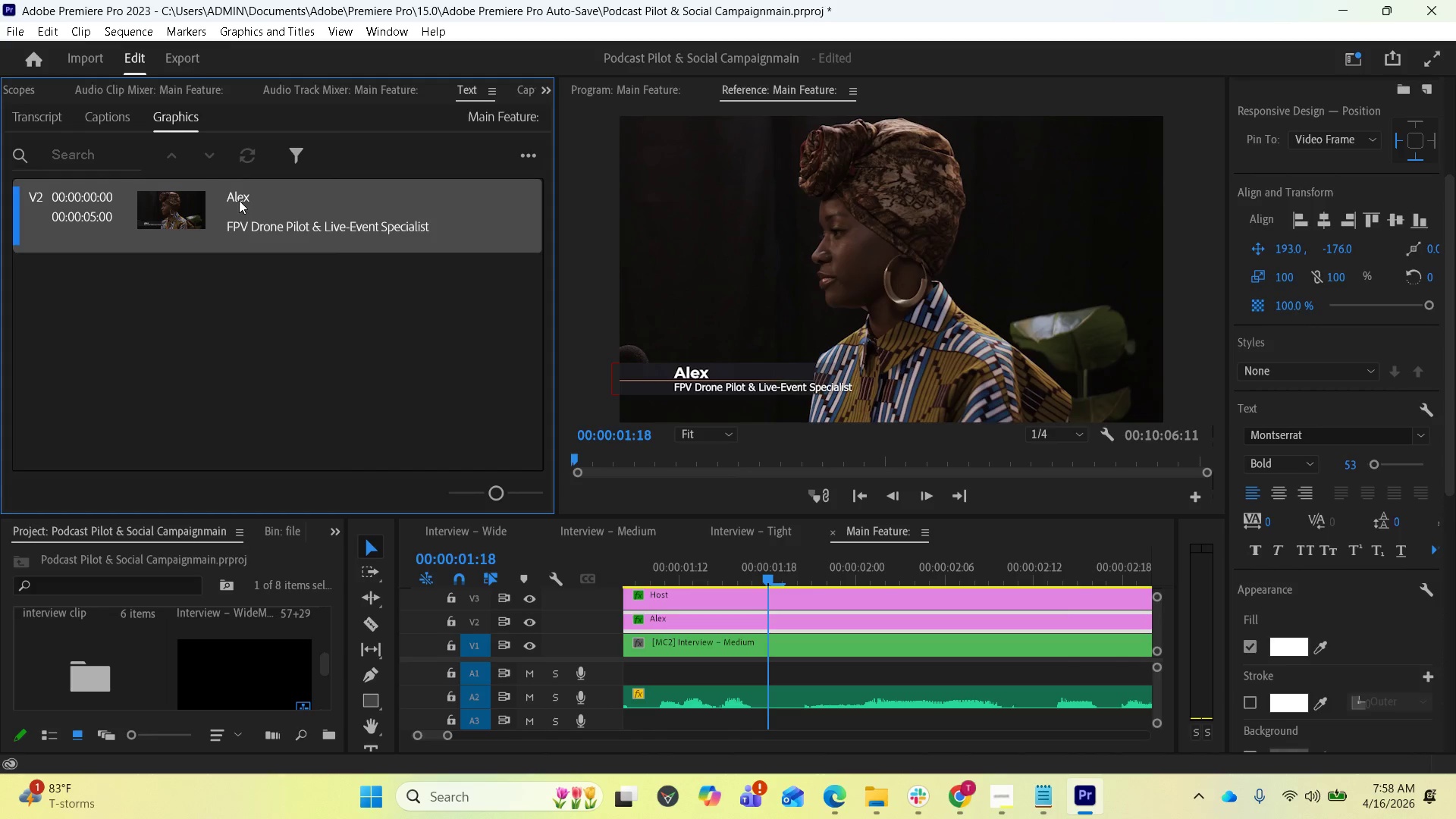 
double_click([239, 200])
 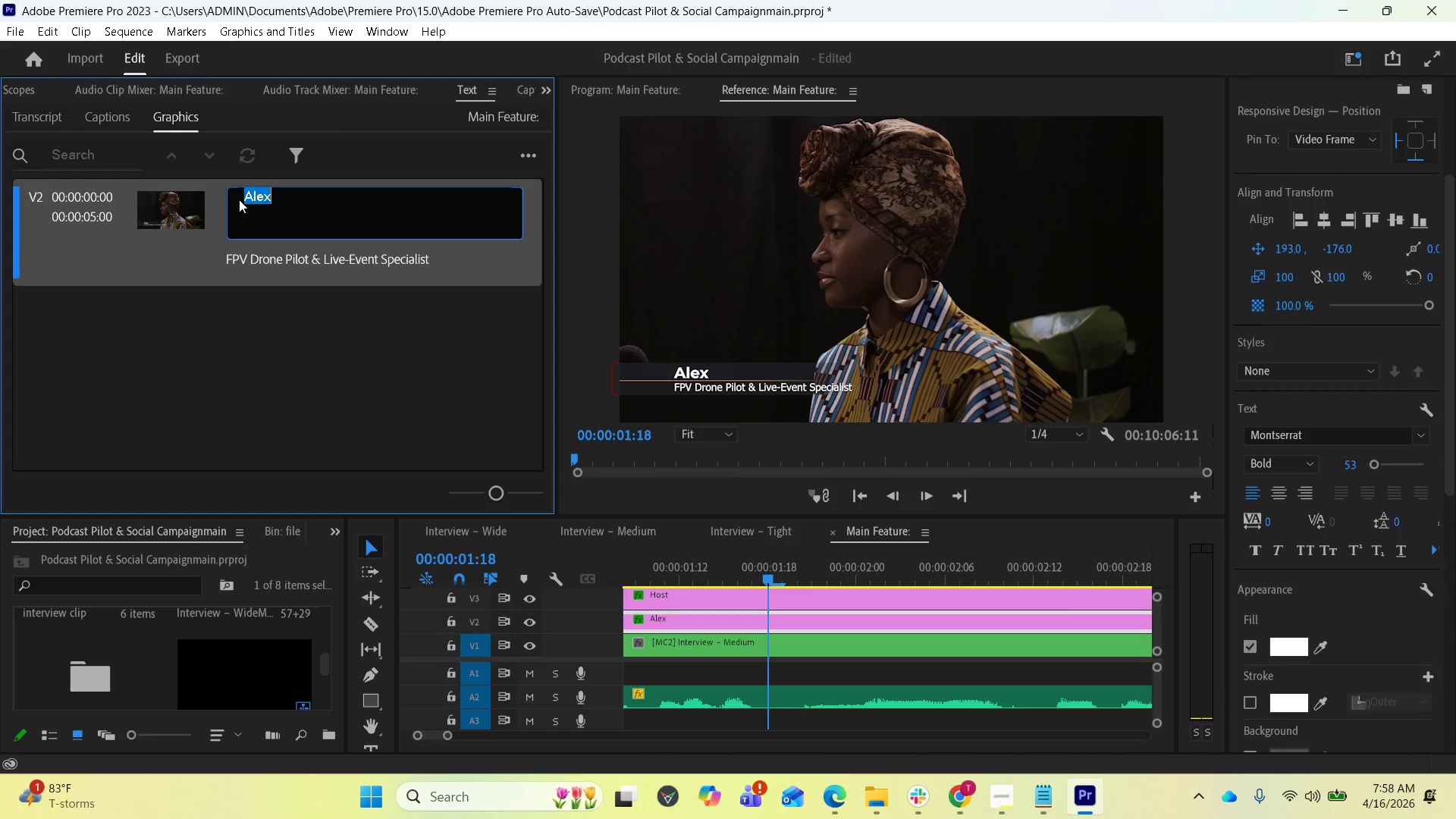 
left_click([240, 196])
 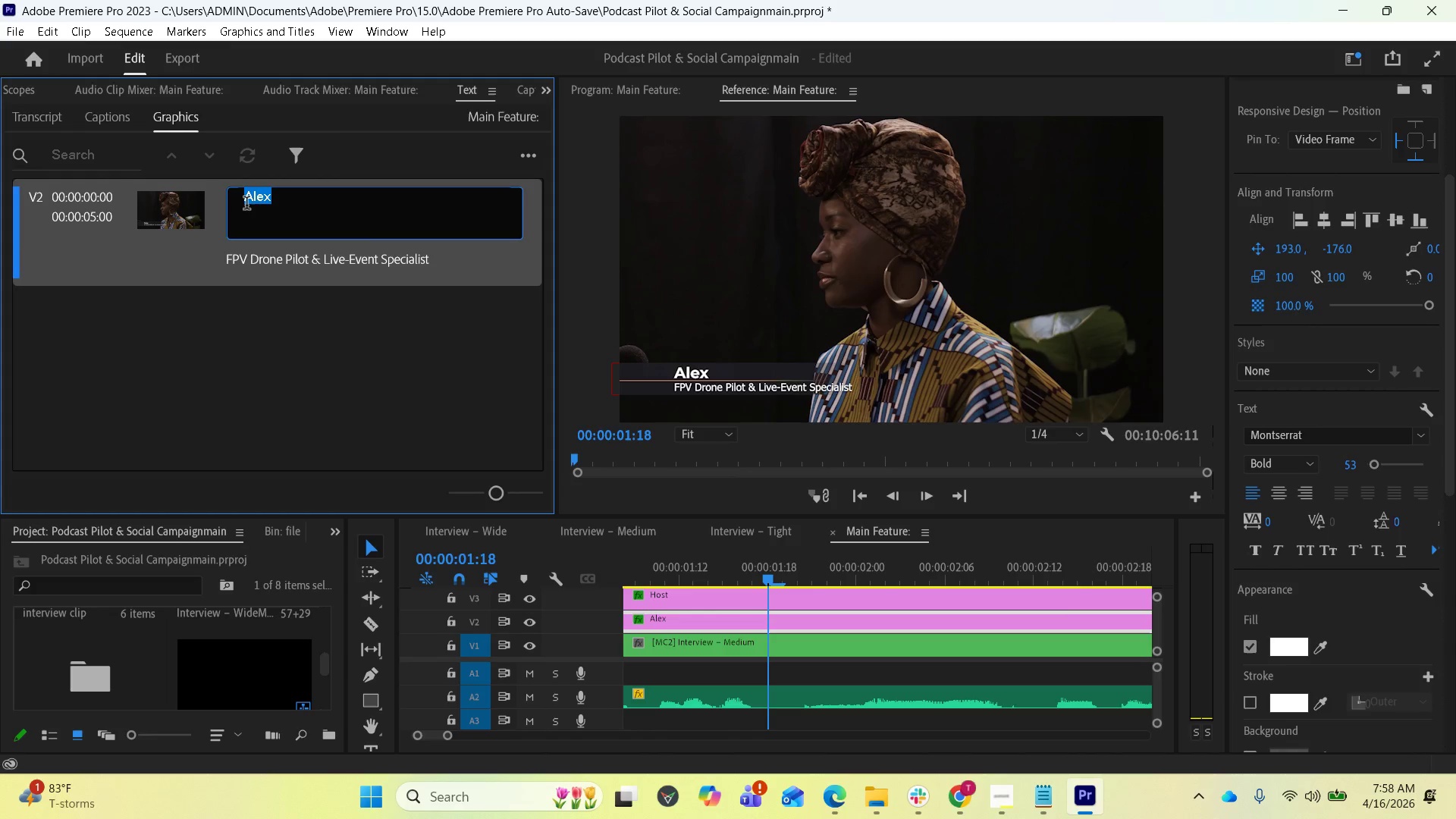 
left_click([240, 200])
 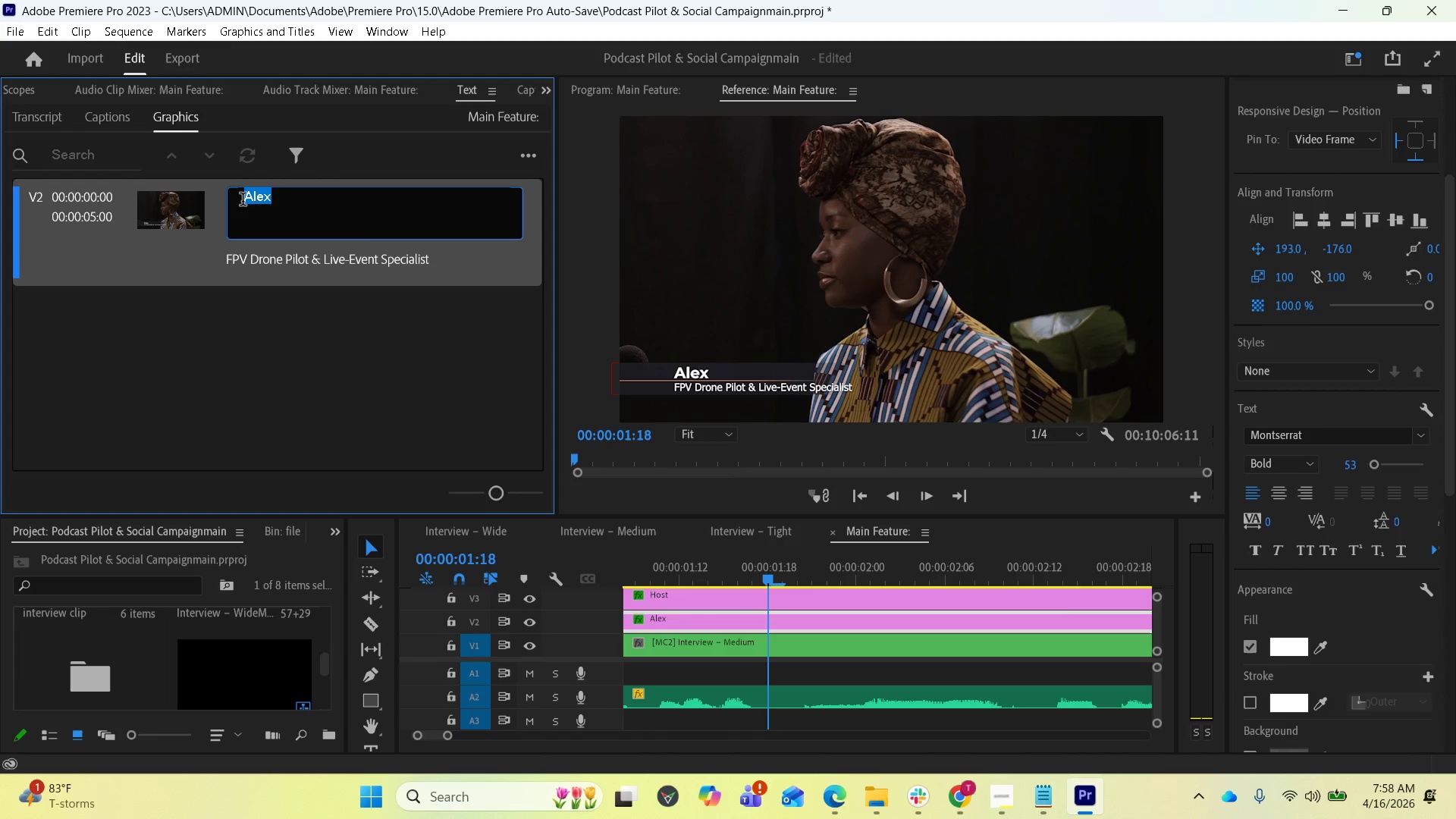 
left_click([243, 200])
 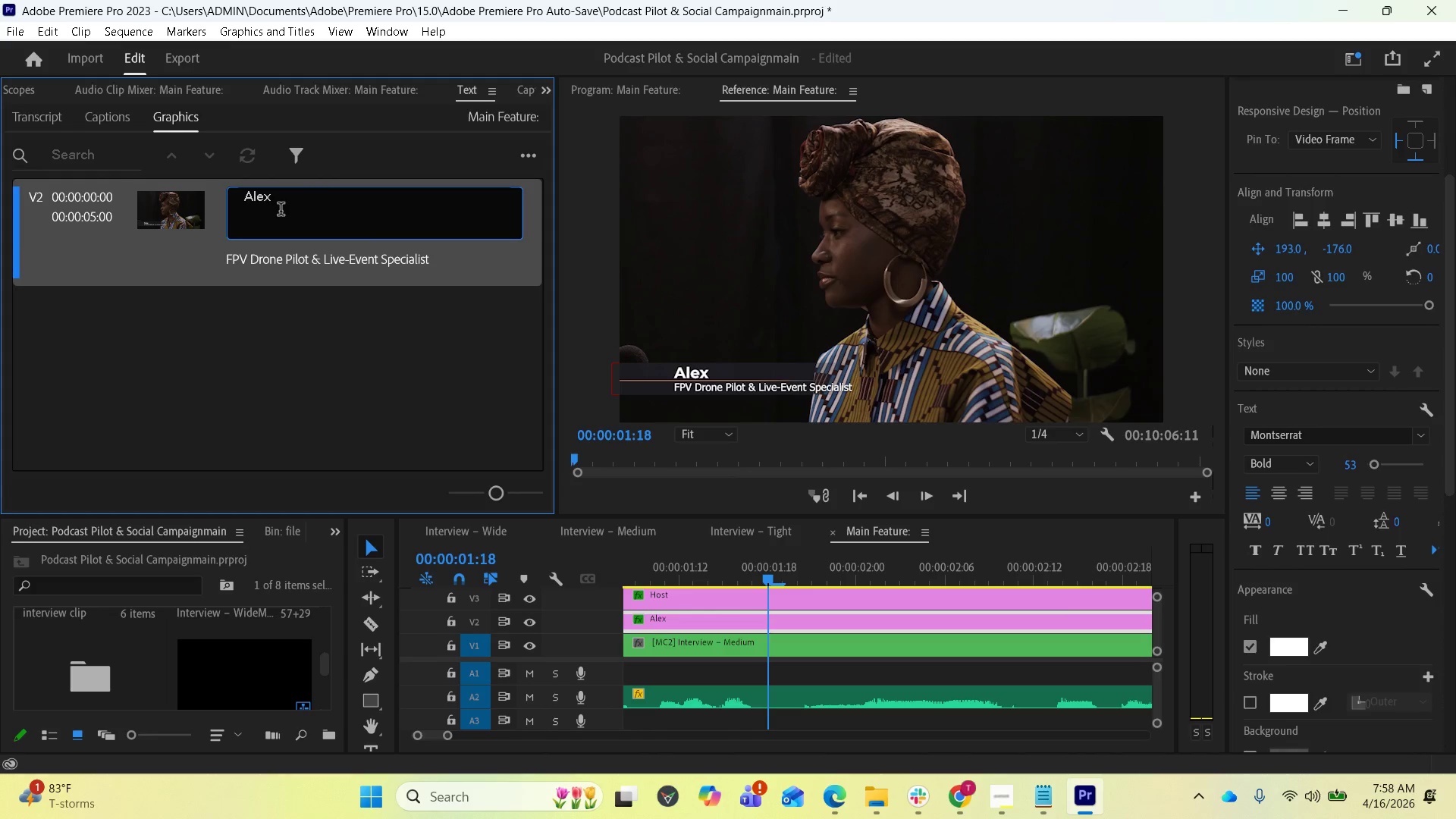 
type(Host: )
 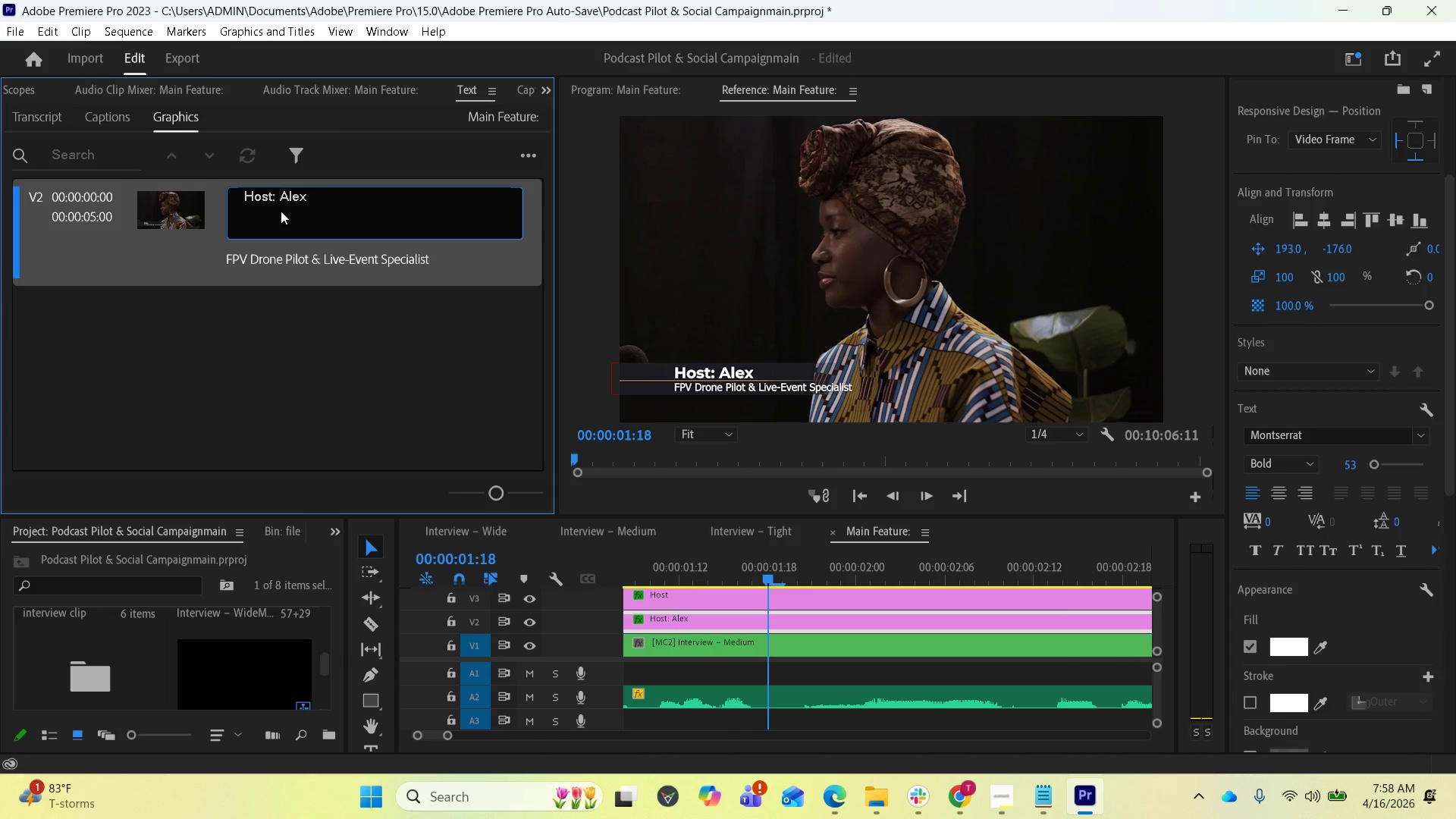 
wait(5.27)
 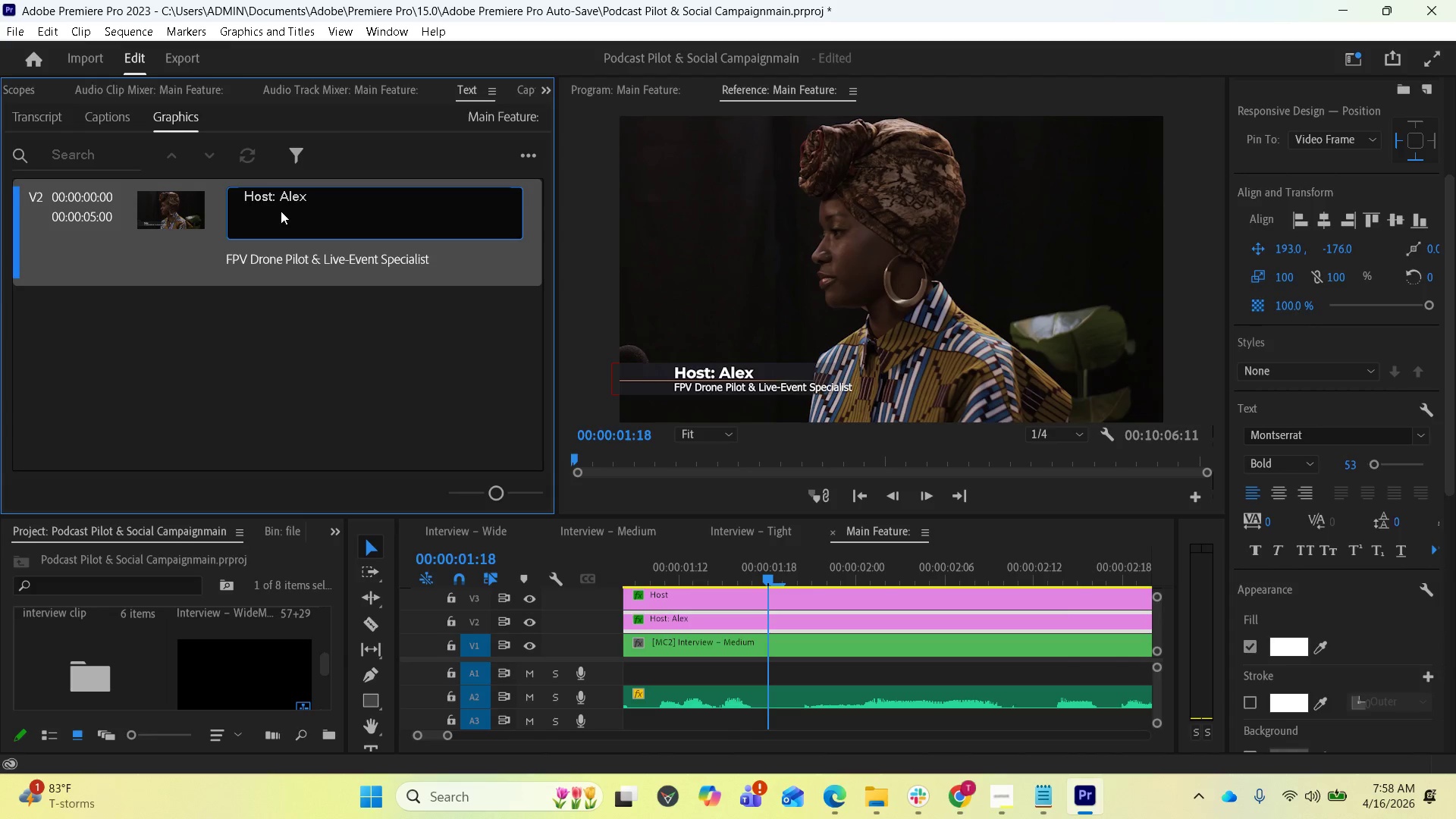 
mouse_move([551, 103])
 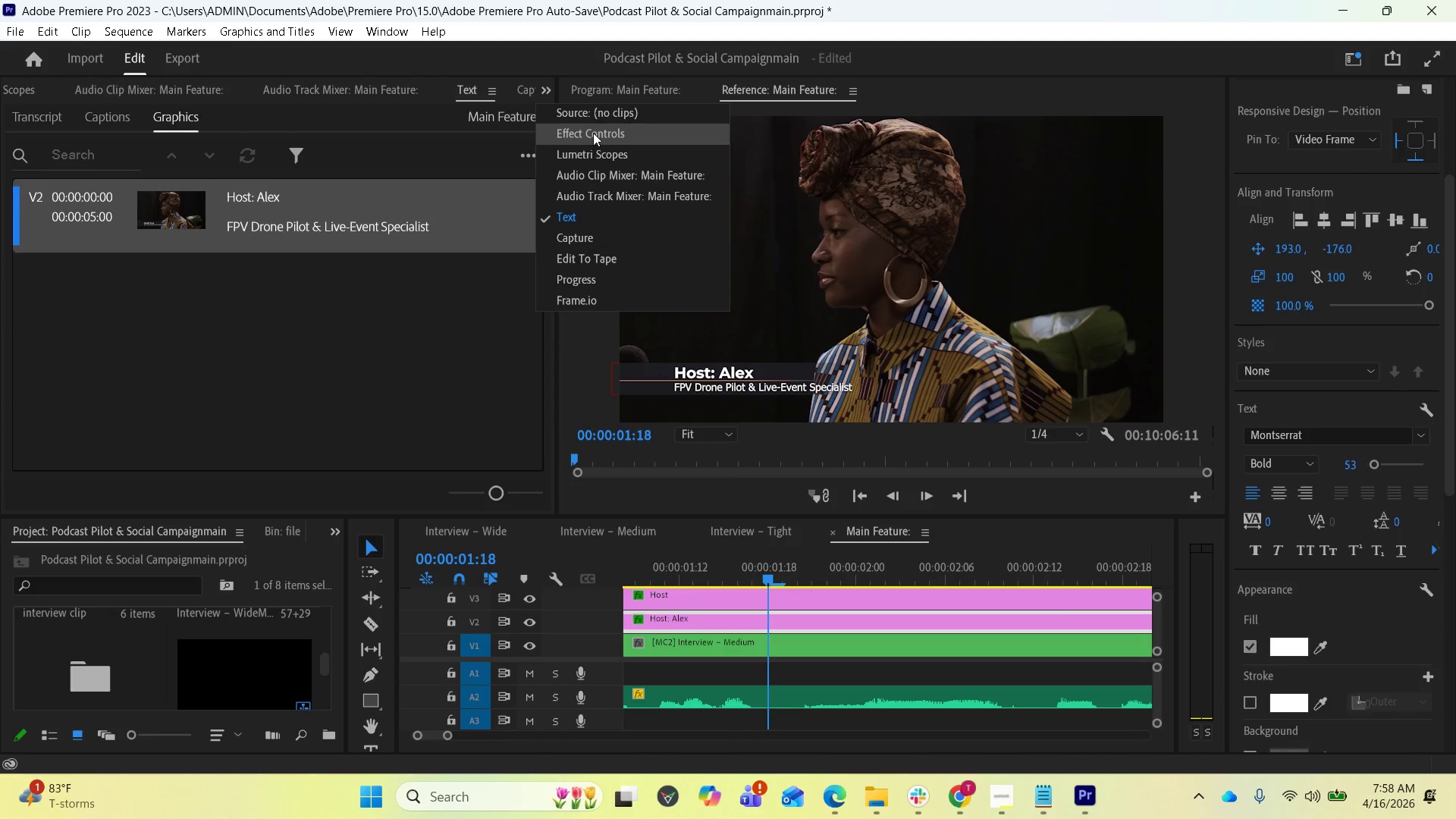 
left_click([593, 133])
 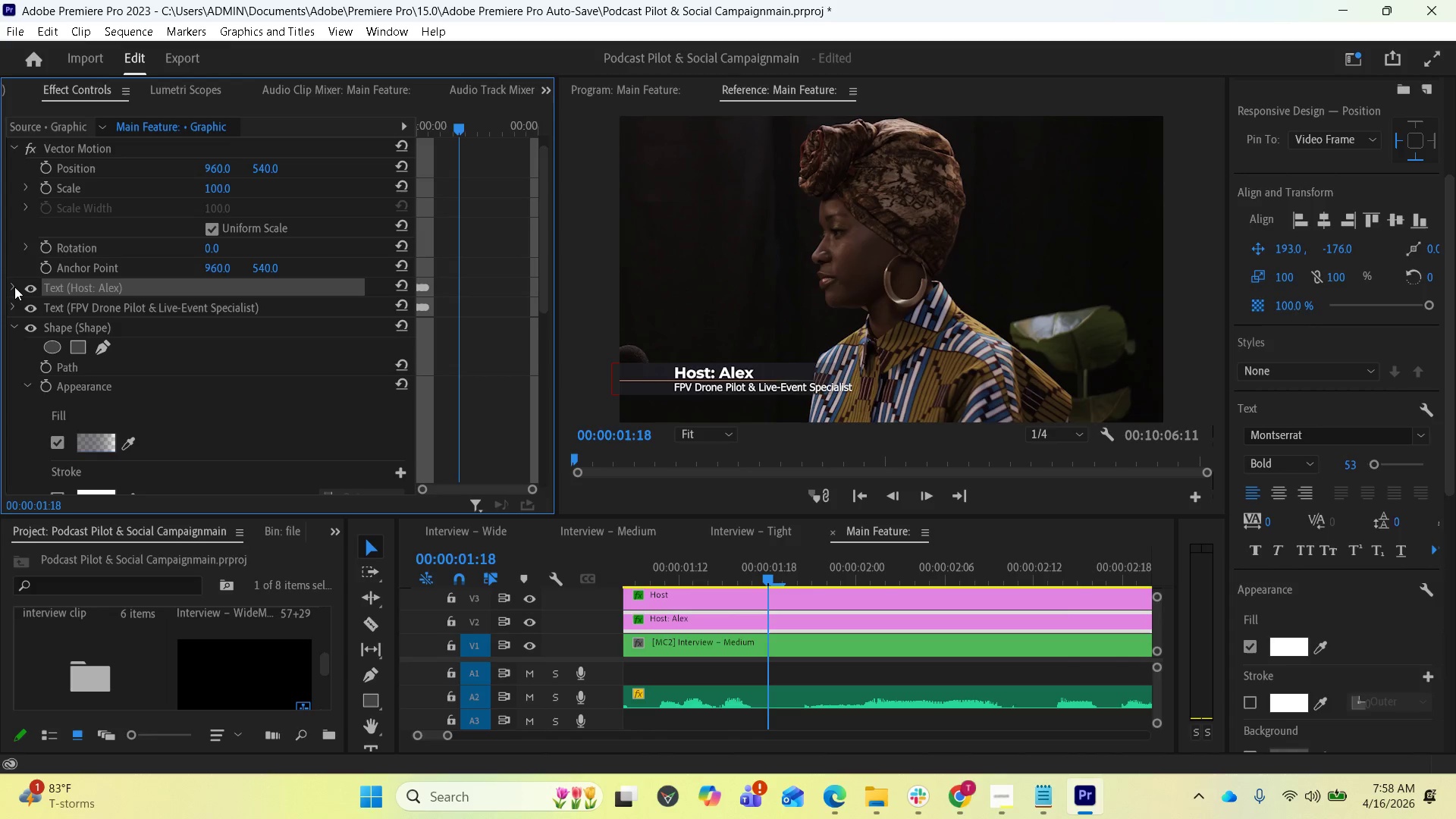 
wait(6.19)
 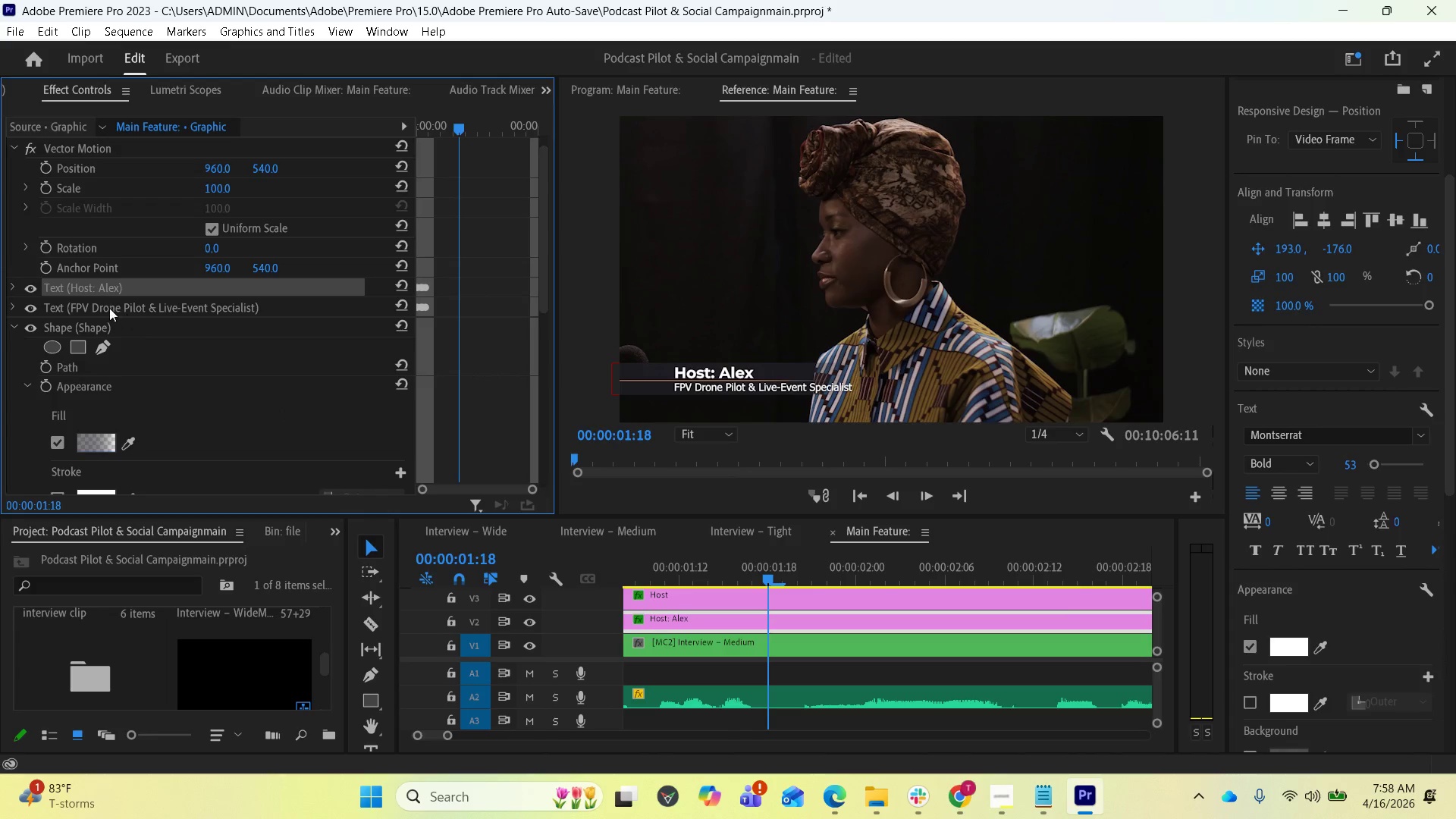 
left_click([16, 306])
 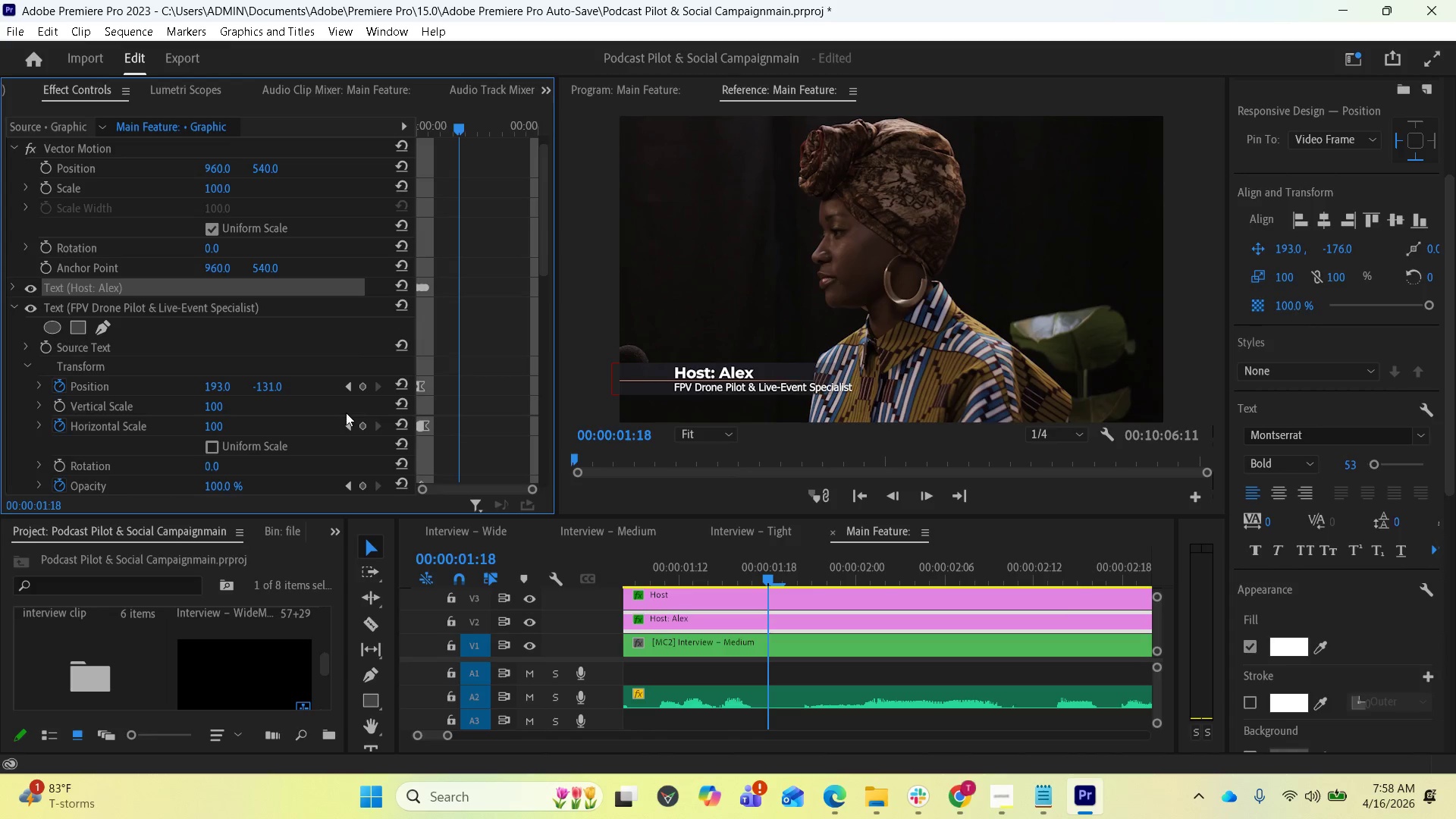 
left_click_drag(start_coordinate=[451, 488], to_coordinate=[431, 486])
 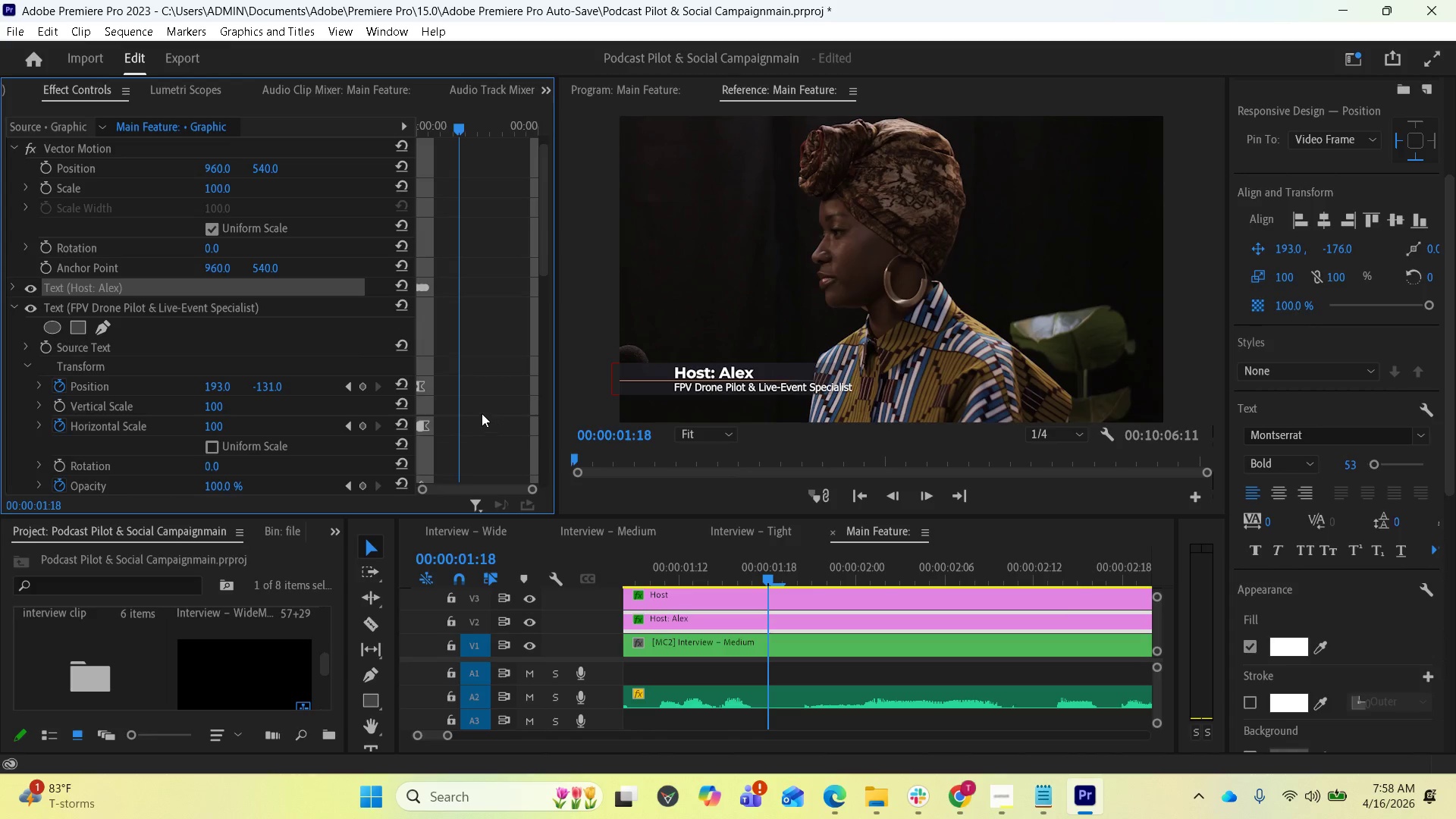 
left_click_drag(start_coordinate=[480, 412], to_coordinate=[482, 404])
 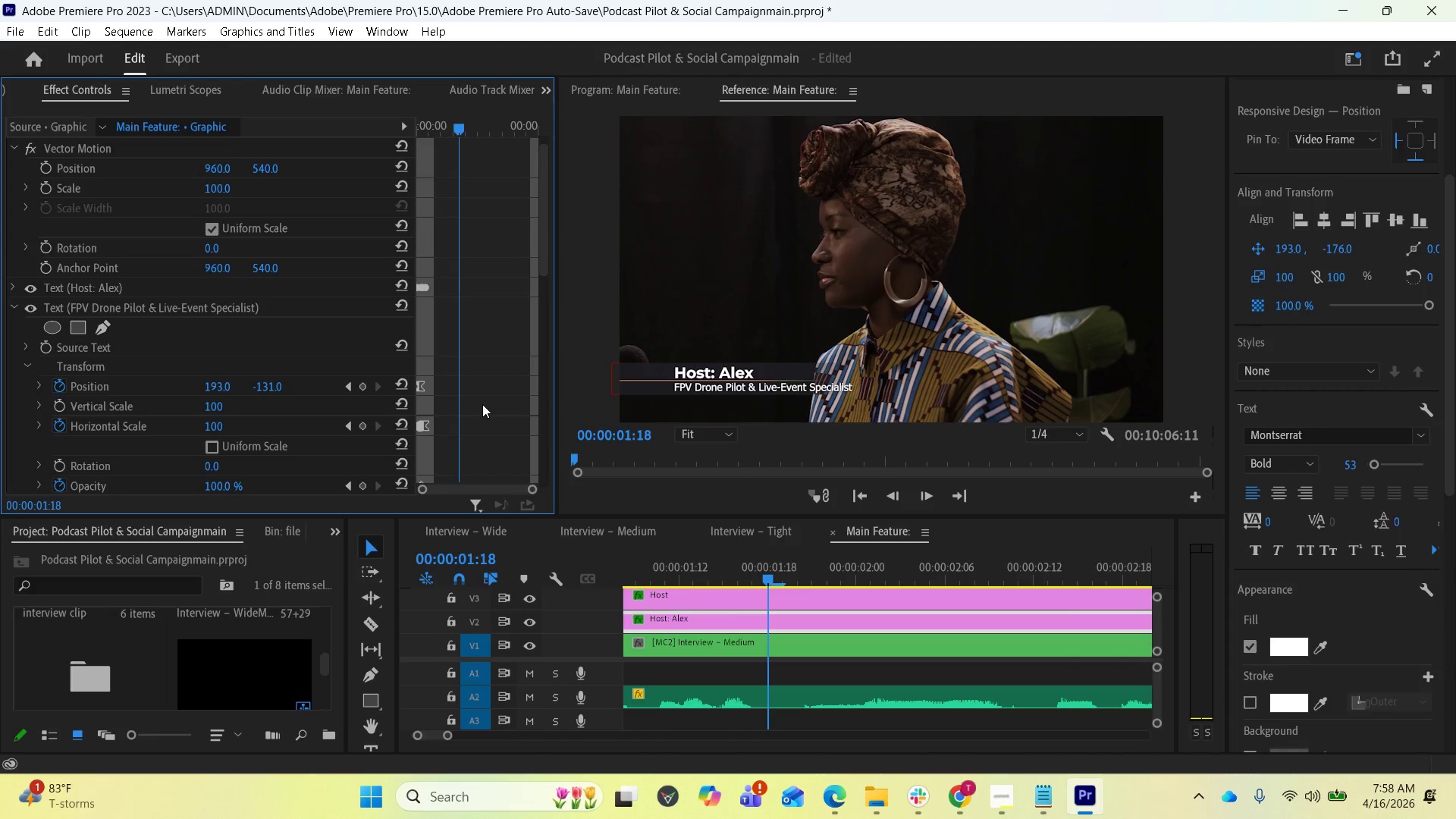 
key(Equal)
 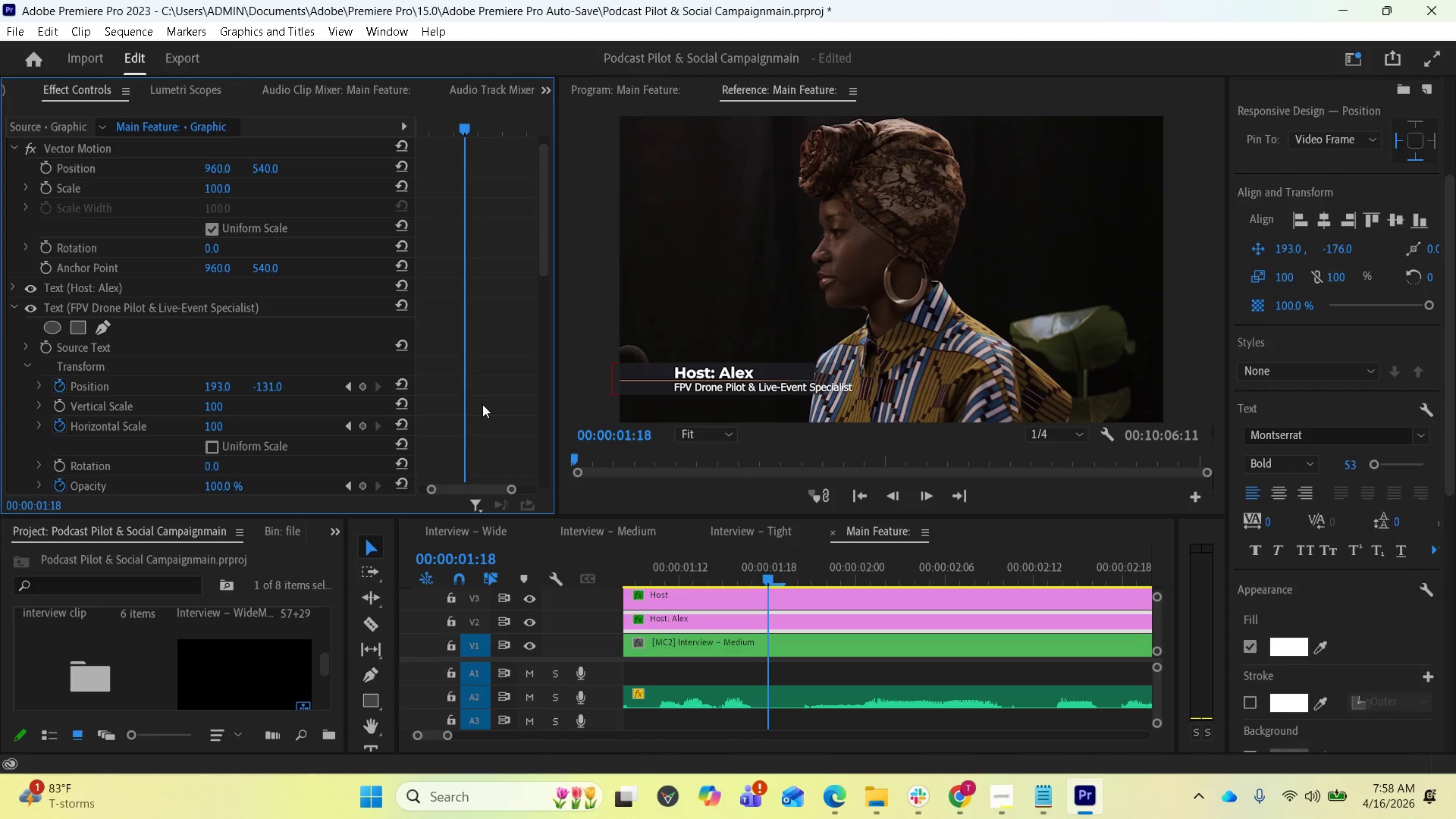 
scroll: coordinate [482, 404], scroll_direction: up, amount: 2.0
 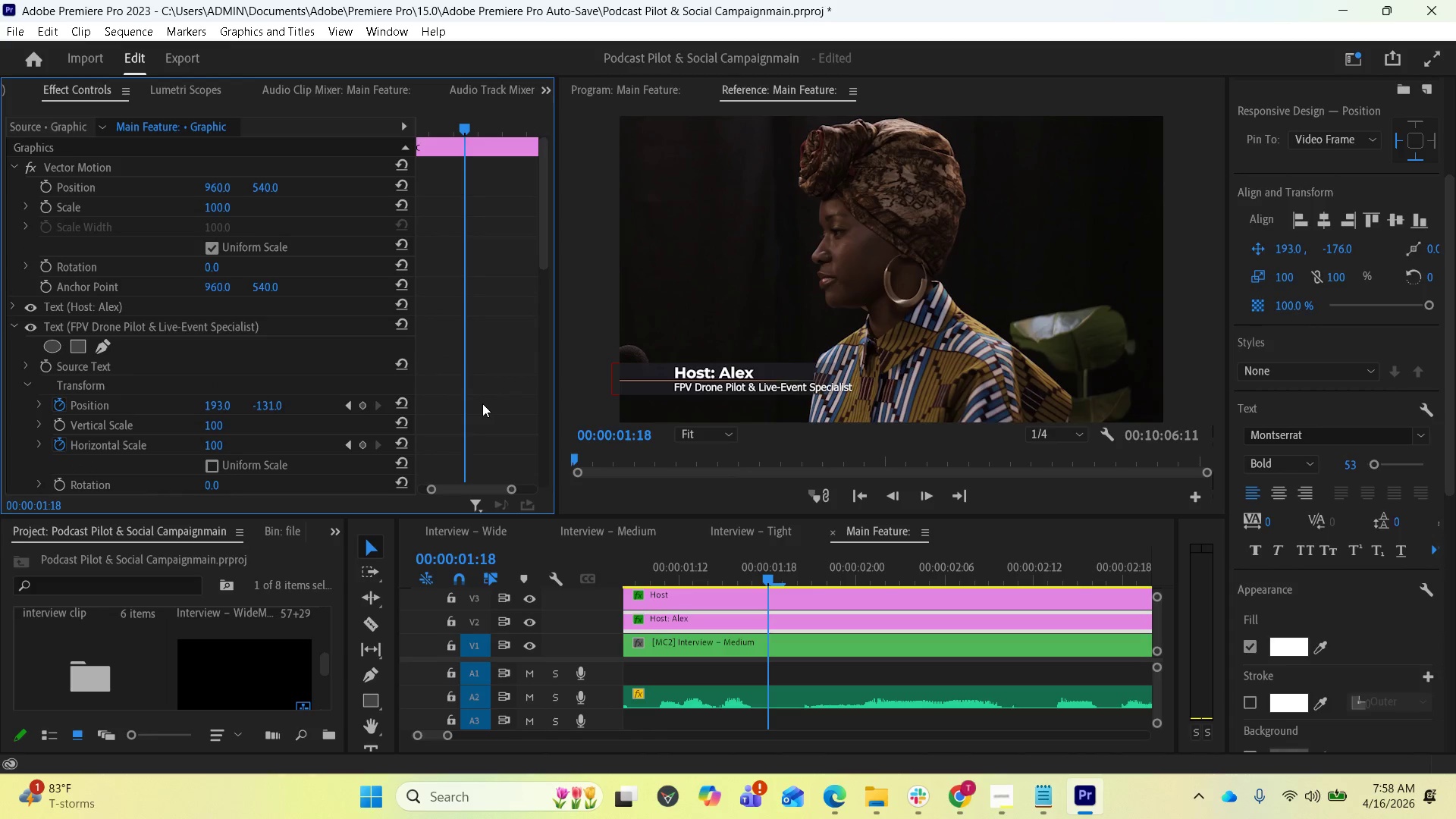 
scroll: coordinate [477, 416], scroll_direction: down, amount: 2.0
 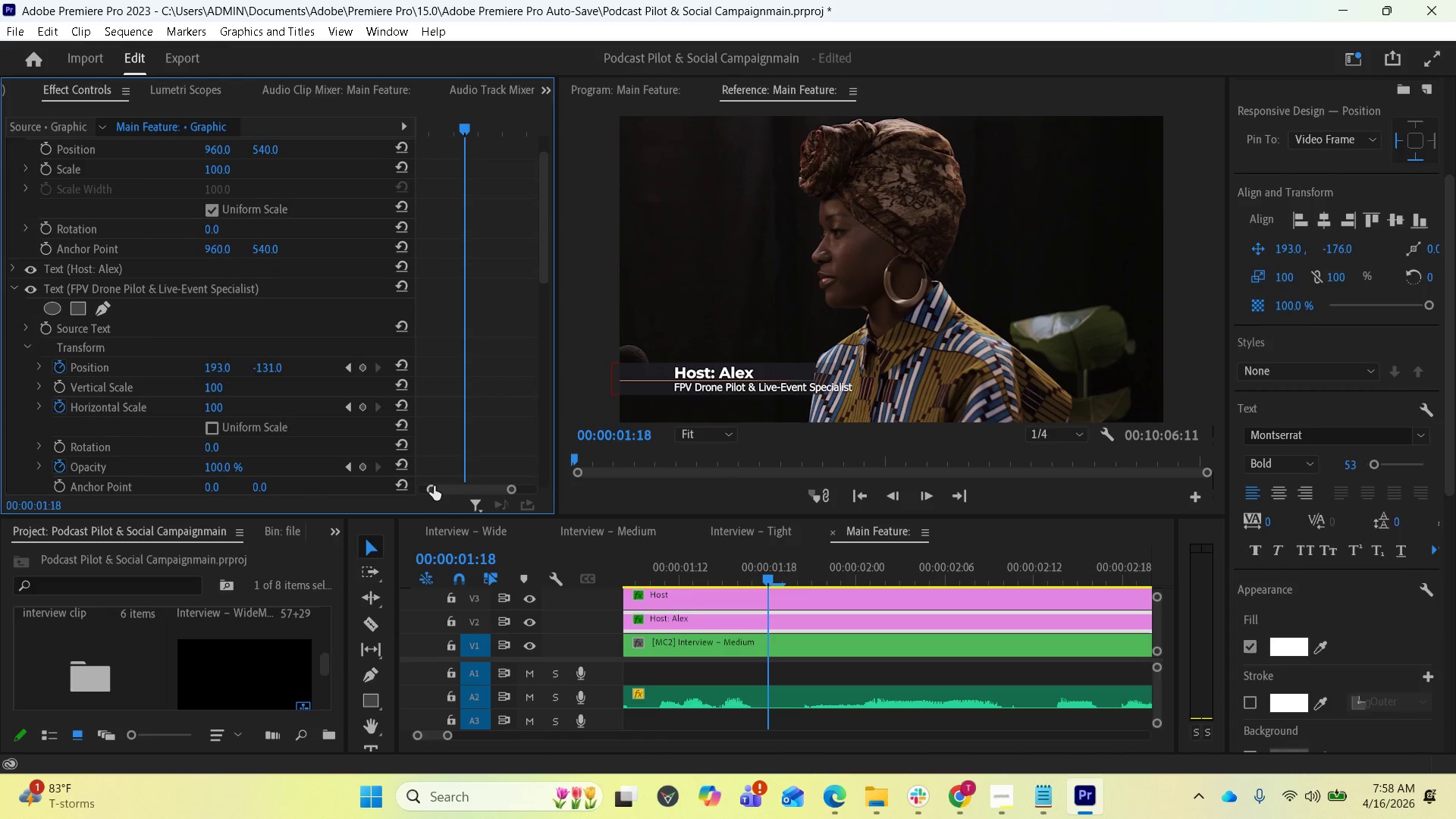 
left_click_drag(start_coordinate=[434, 486], to_coordinate=[417, 486])
 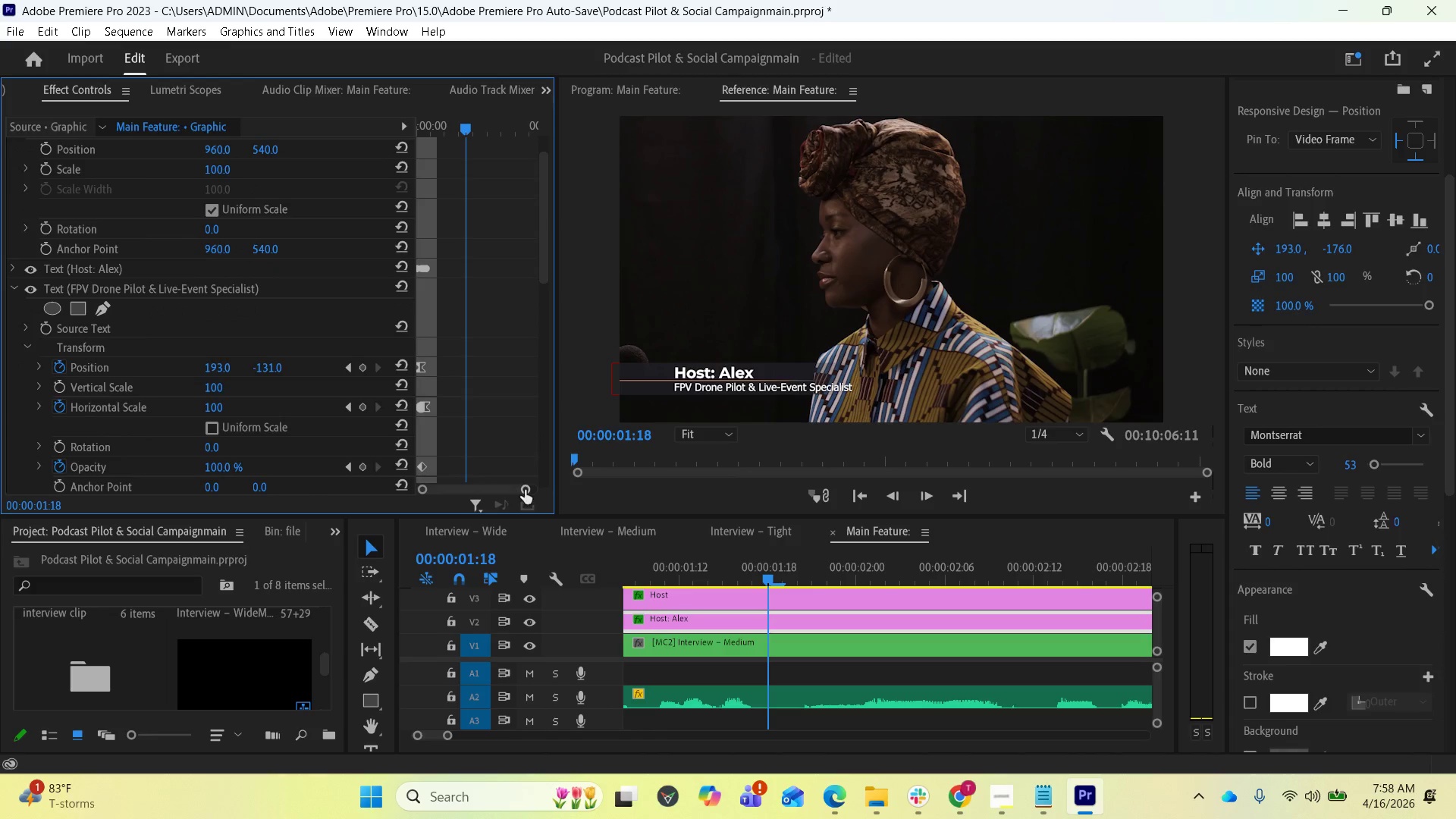 
left_click_drag(start_coordinate=[524, 486], to_coordinate=[495, 488])
 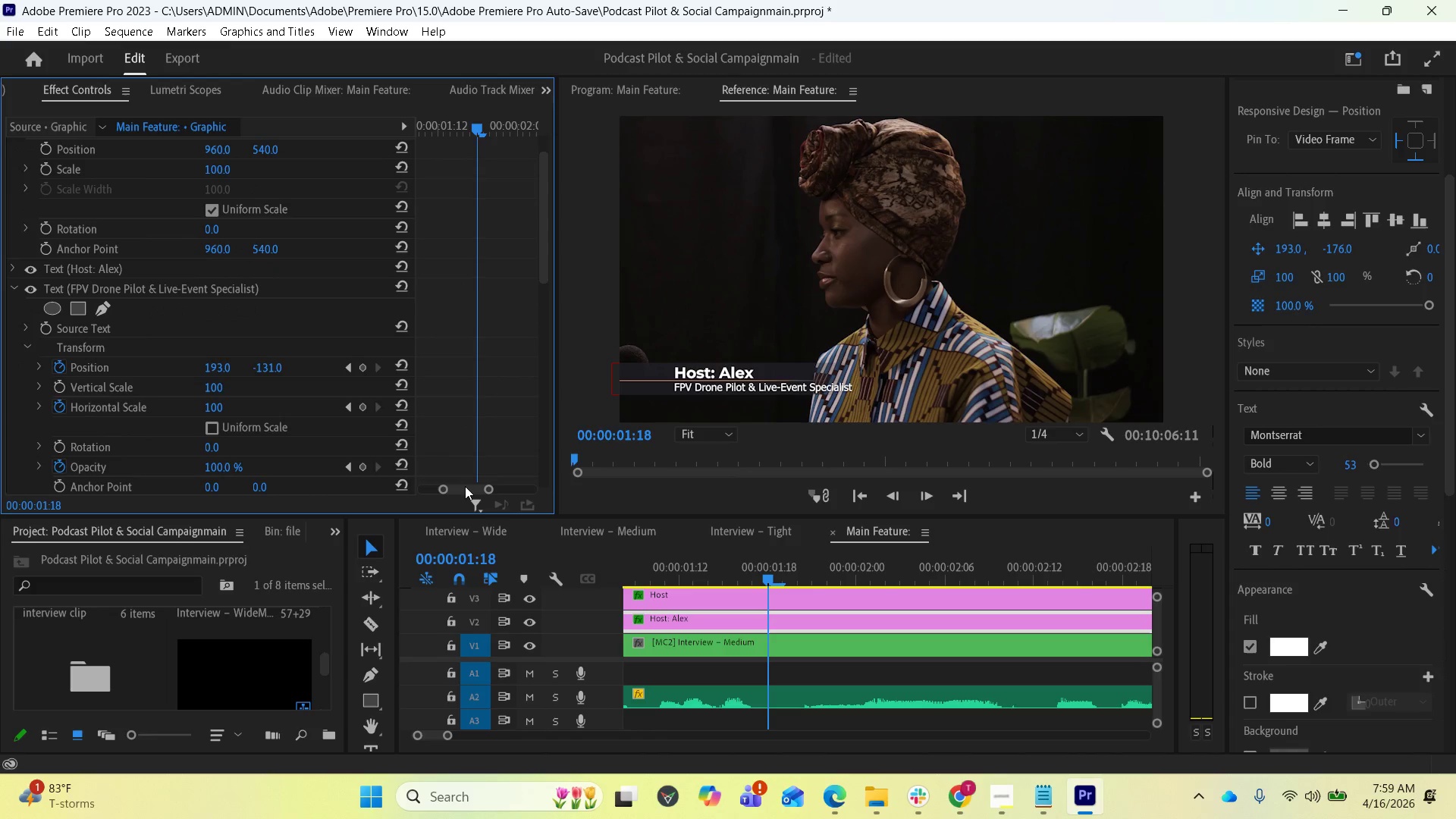 
left_click_drag(start_coordinate=[465, 489], to_coordinate=[438, 491])
 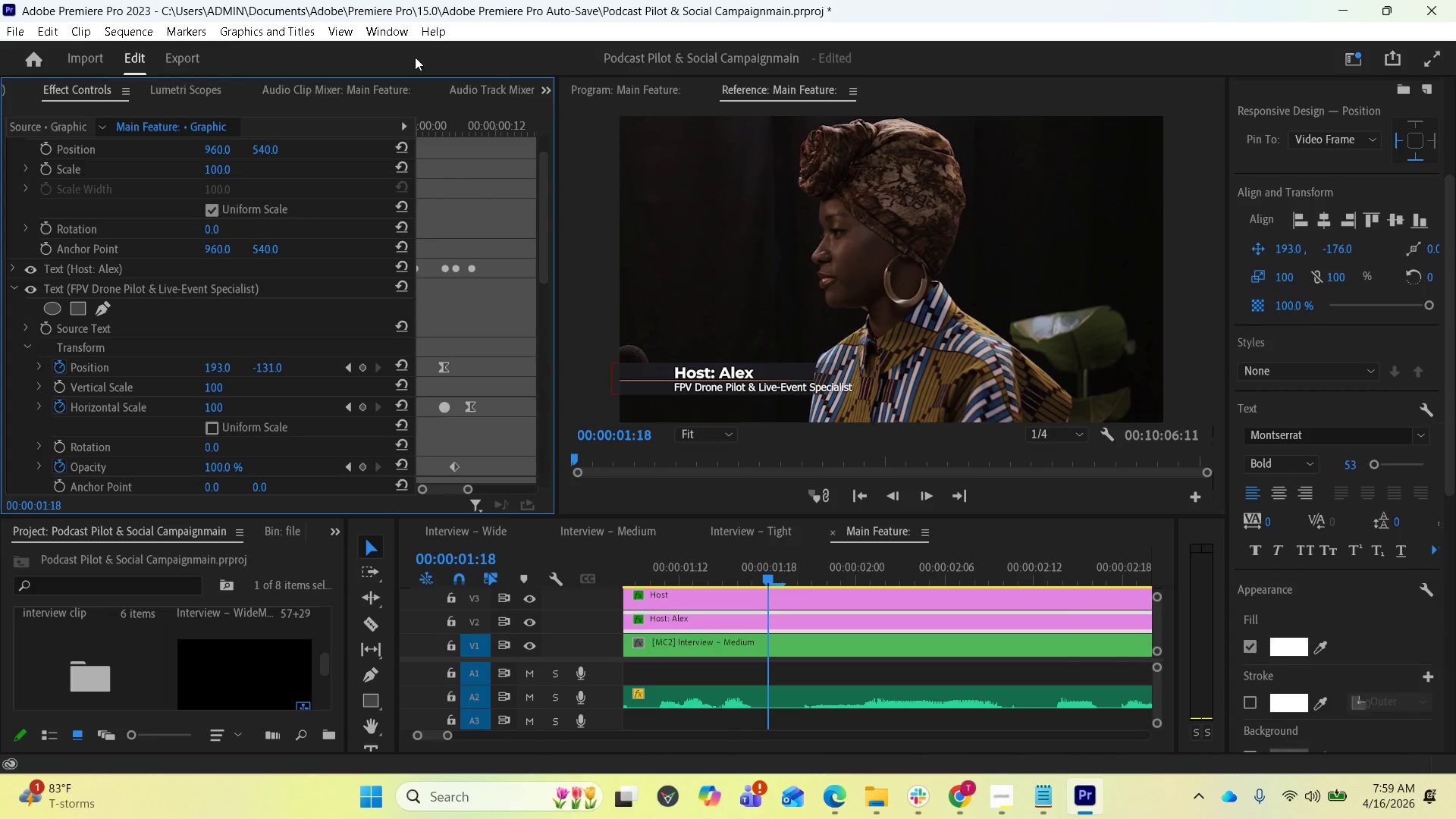 
left_click_drag(start_coordinate=[428, 124], to_coordinate=[441, 128])
 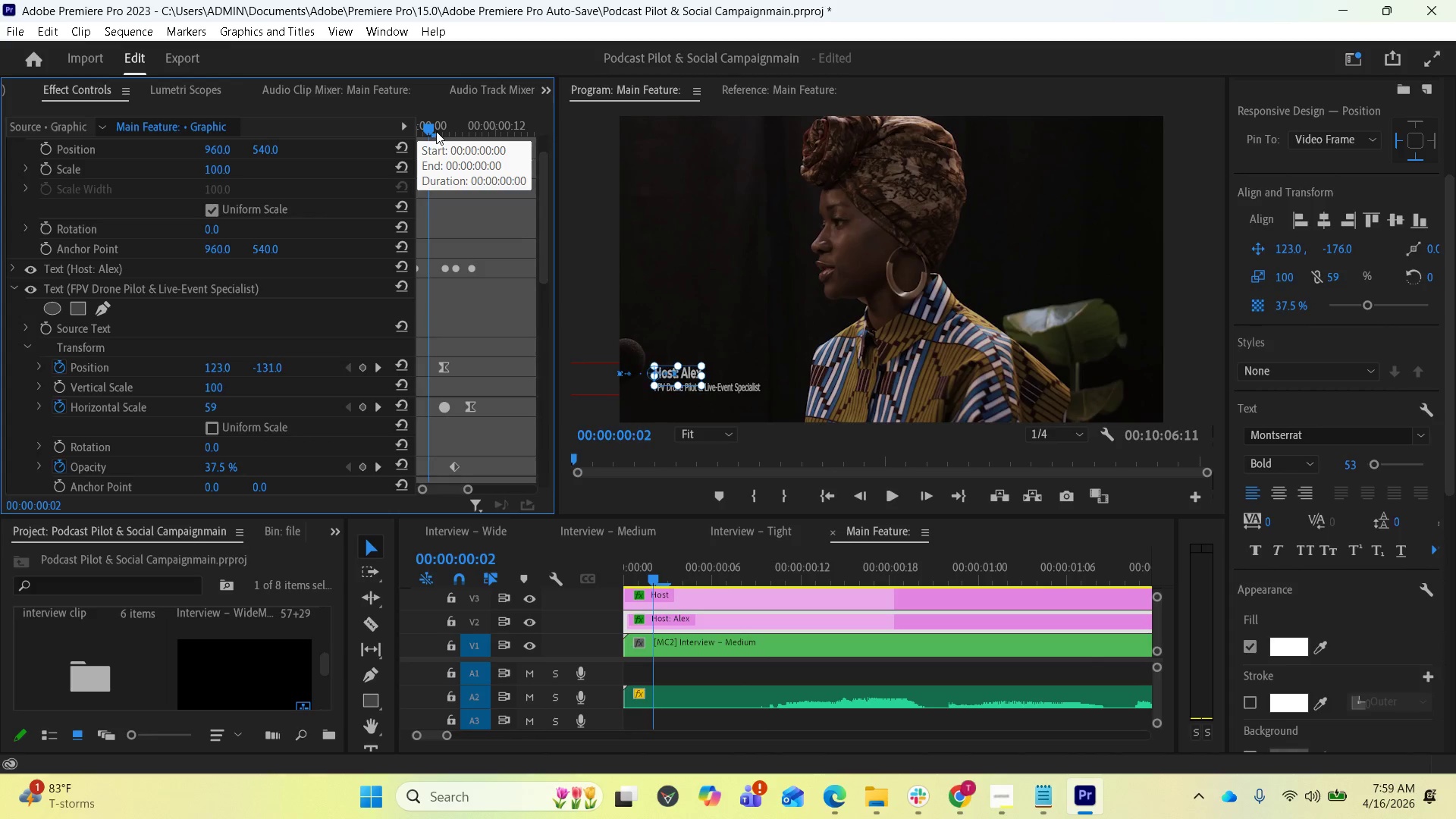 
left_click_drag(start_coordinate=[435, 131], to_coordinate=[457, 125])
 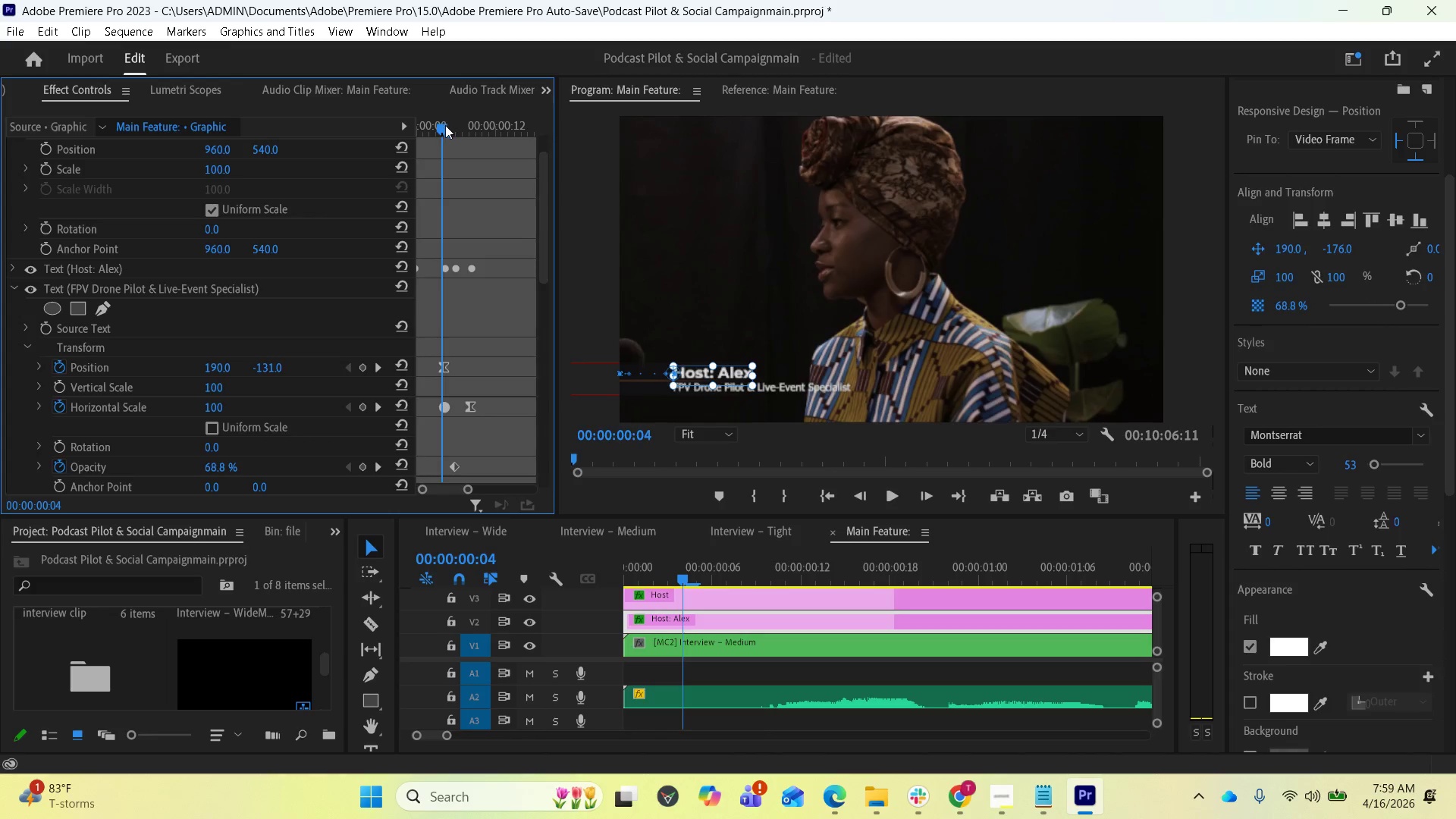 
left_click_drag(start_coordinate=[443, 127], to_coordinate=[521, 152])
 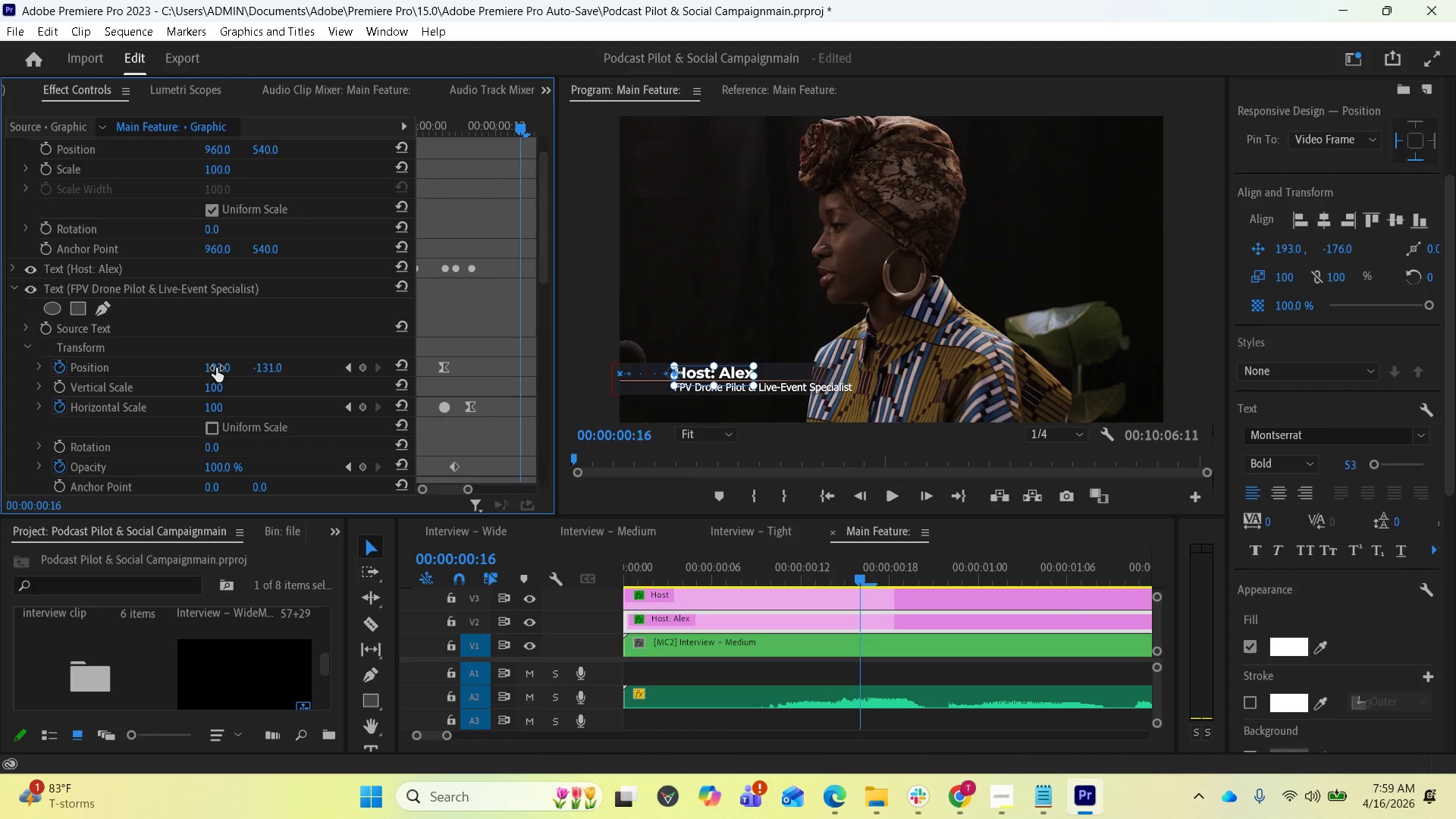 
wait(9.11)
 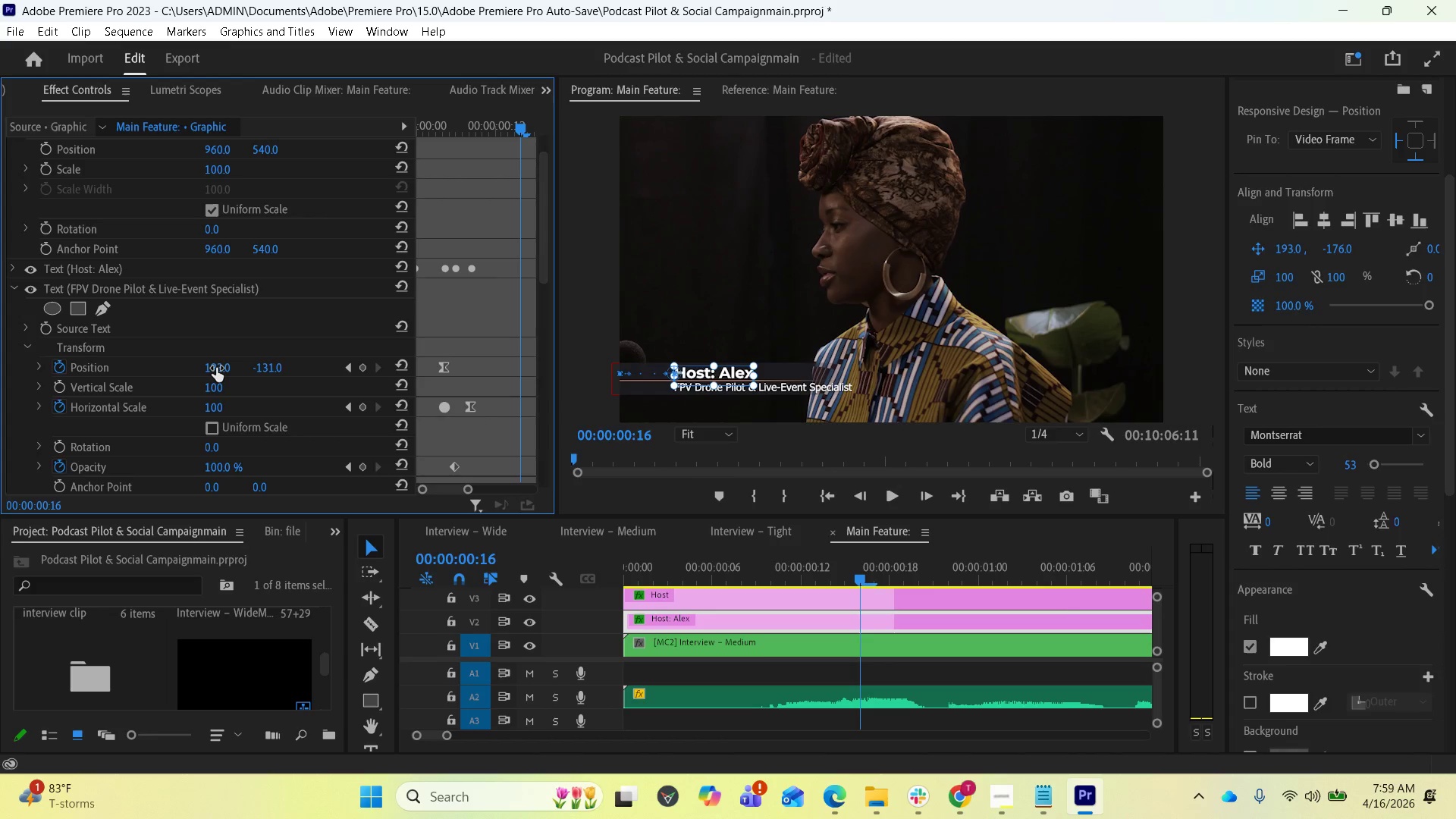 
left_click([347, 368])
 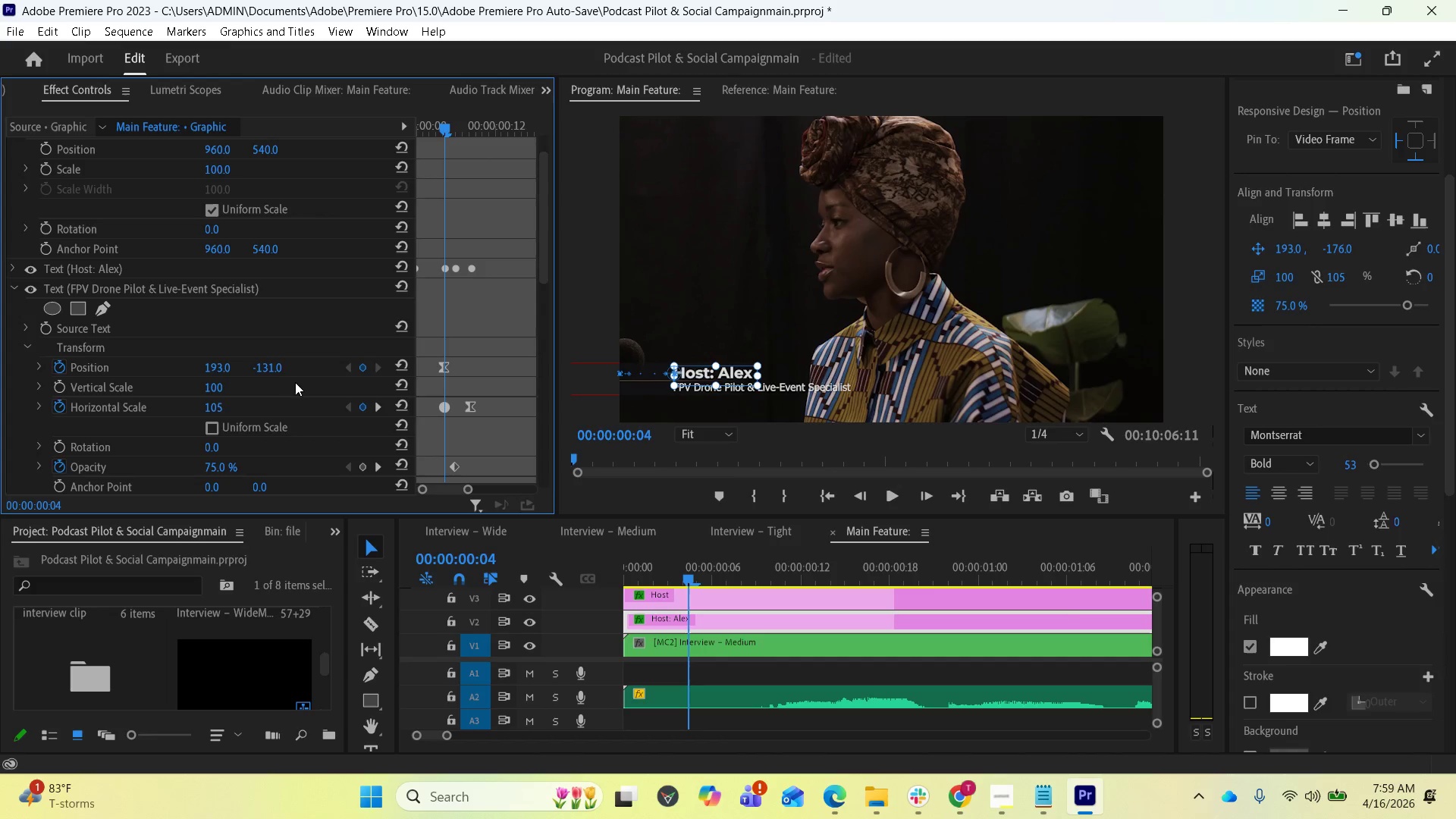 
wait(7.75)
 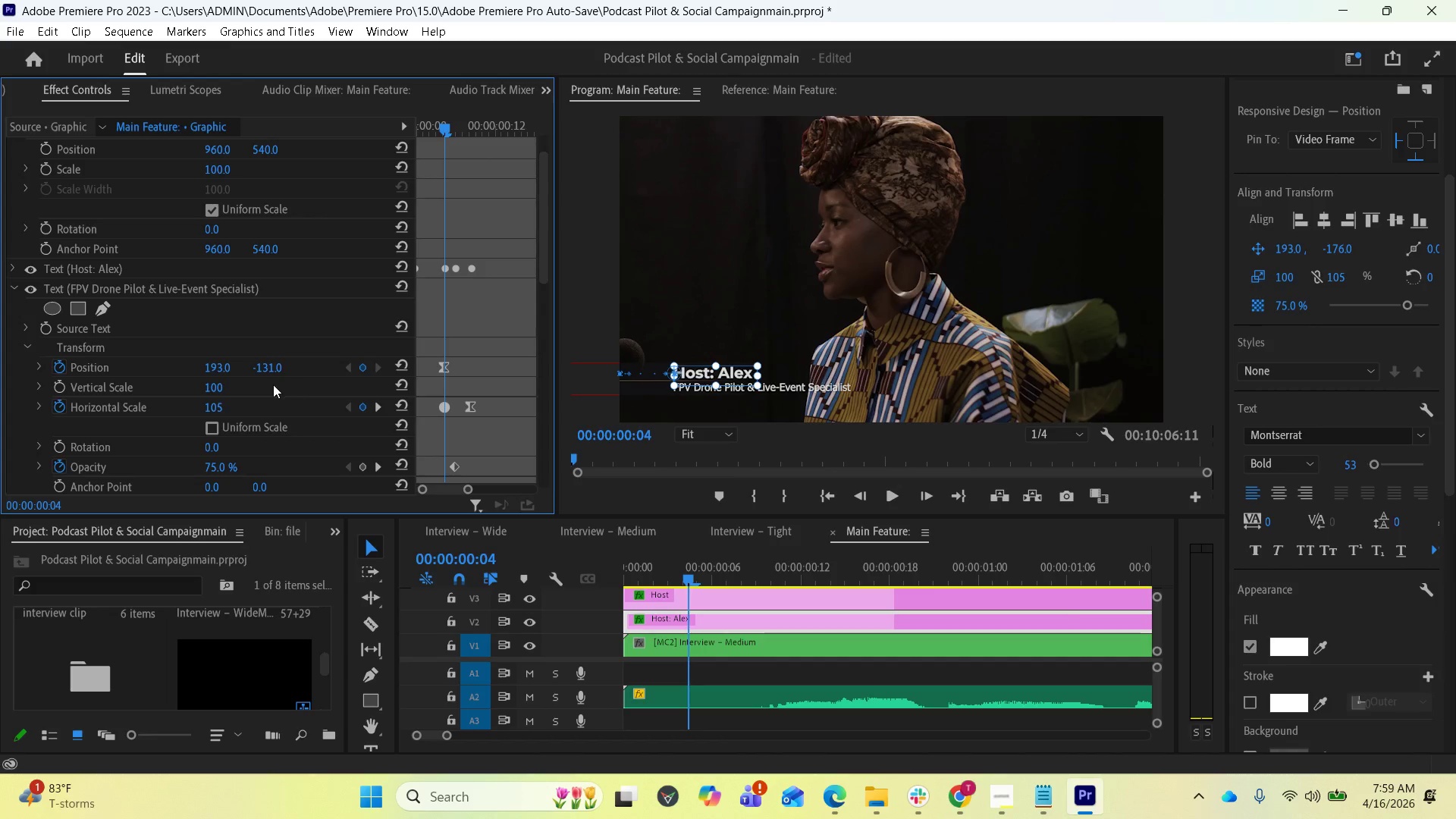 
left_click_drag(start_coordinate=[224, 367], to_coordinate=[51, 362])
 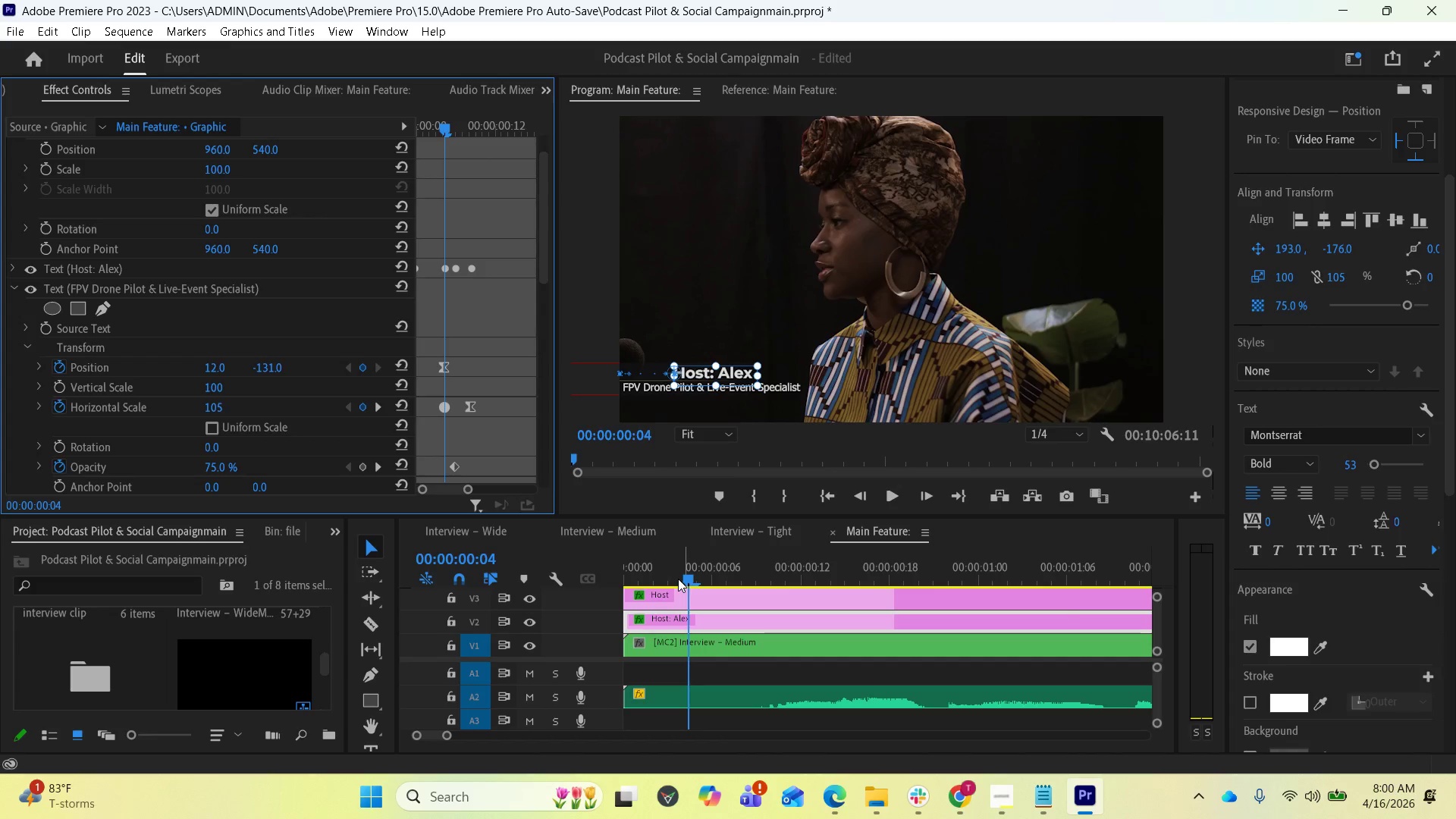 
left_click_drag(start_coordinate=[683, 574], to_coordinate=[604, 555])
 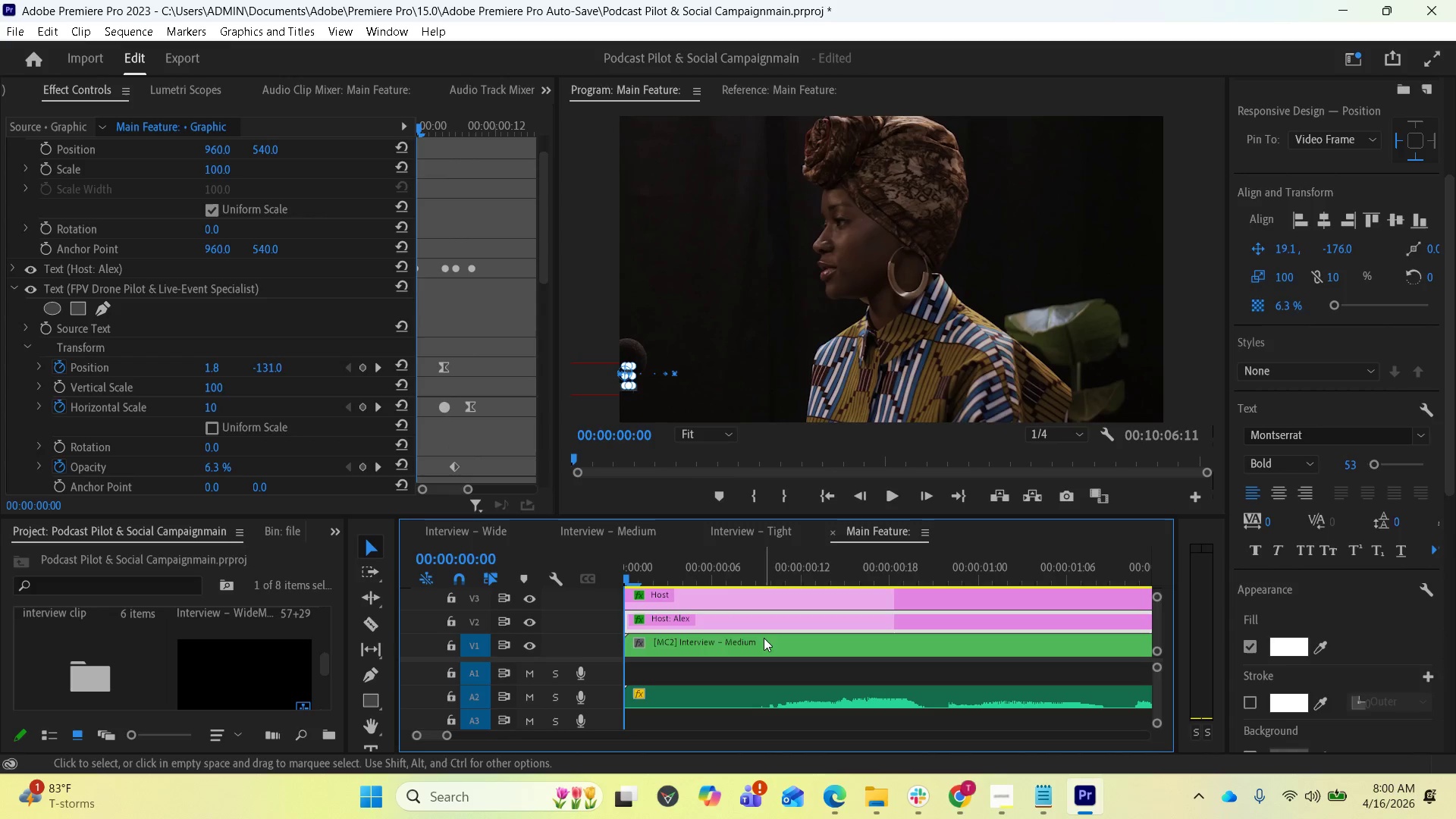 
key(Space)
 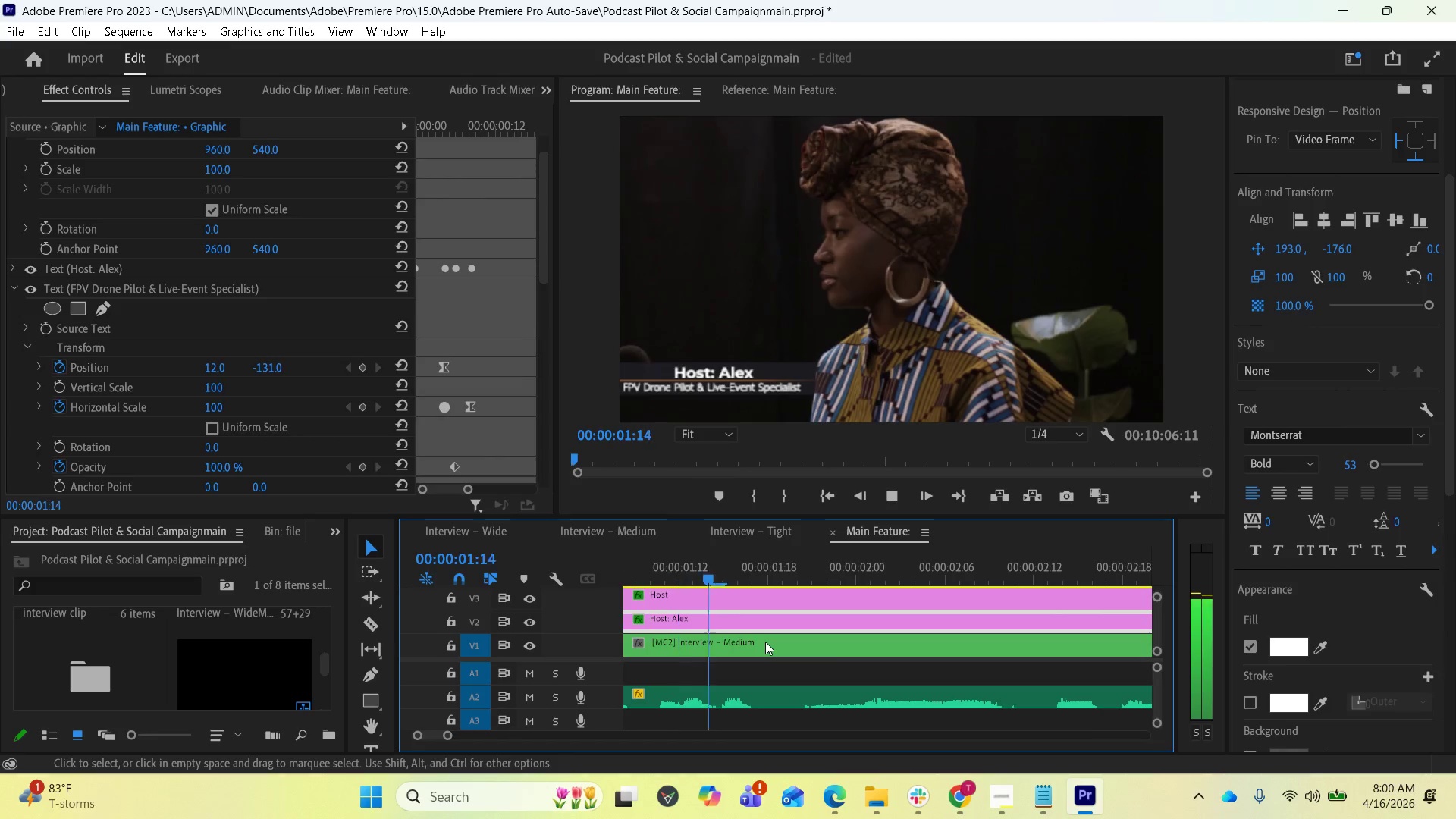 
key(Space)
 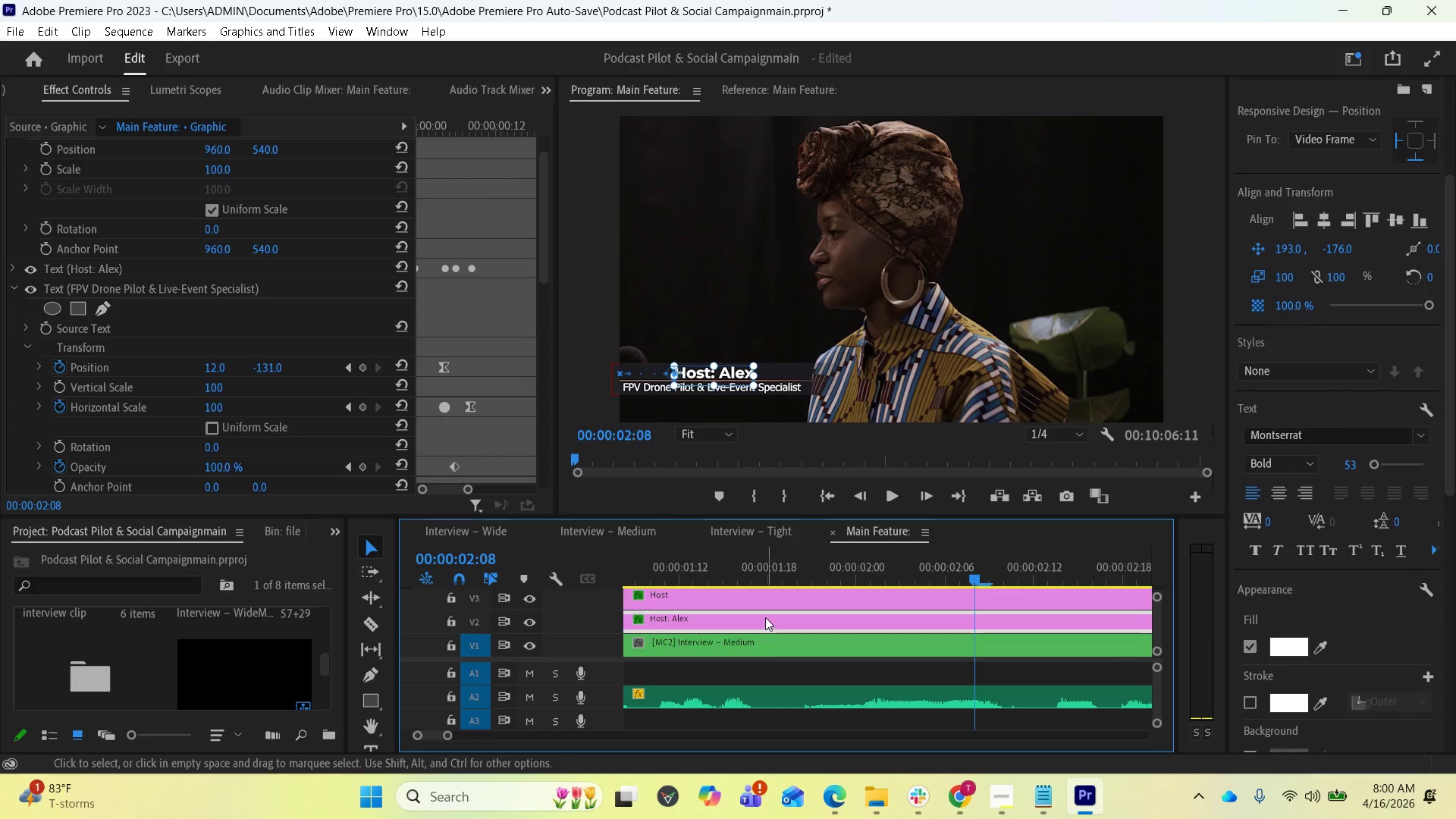 
wait(8.02)
 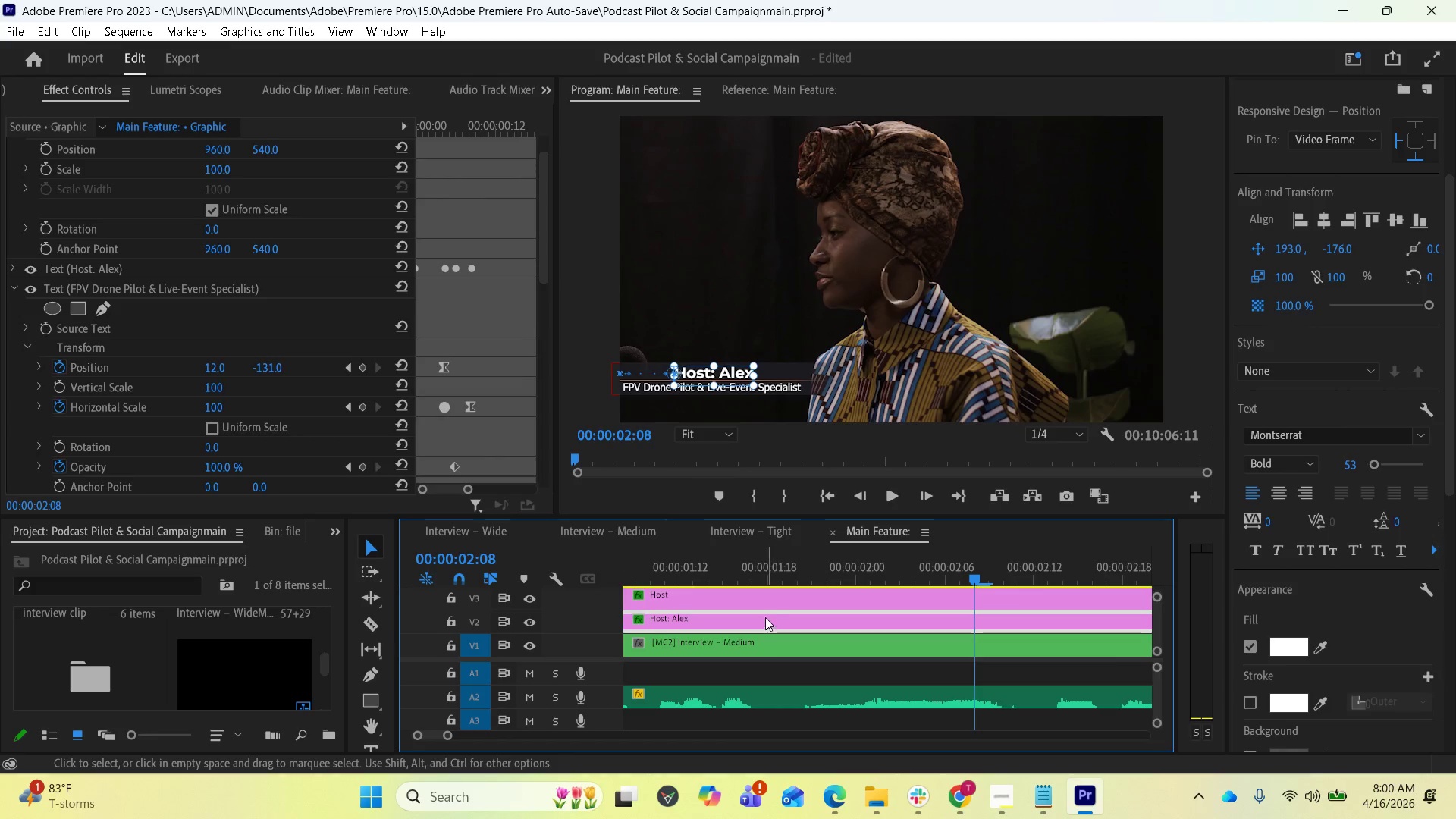 
left_click([346, 367])
 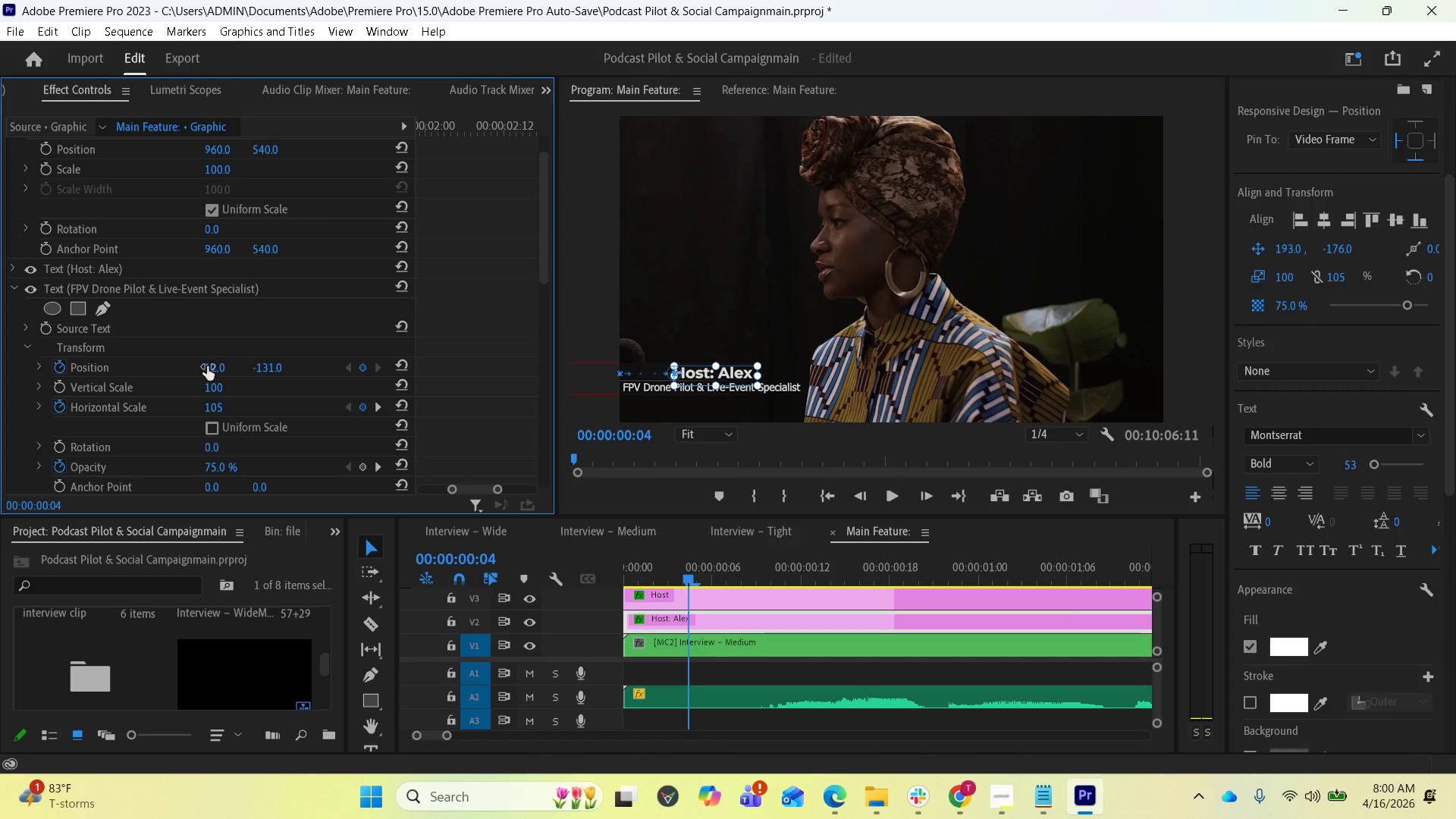 
left_click_drag(start_coordinate=[214, 366], to_coordinate=[263, 377])
 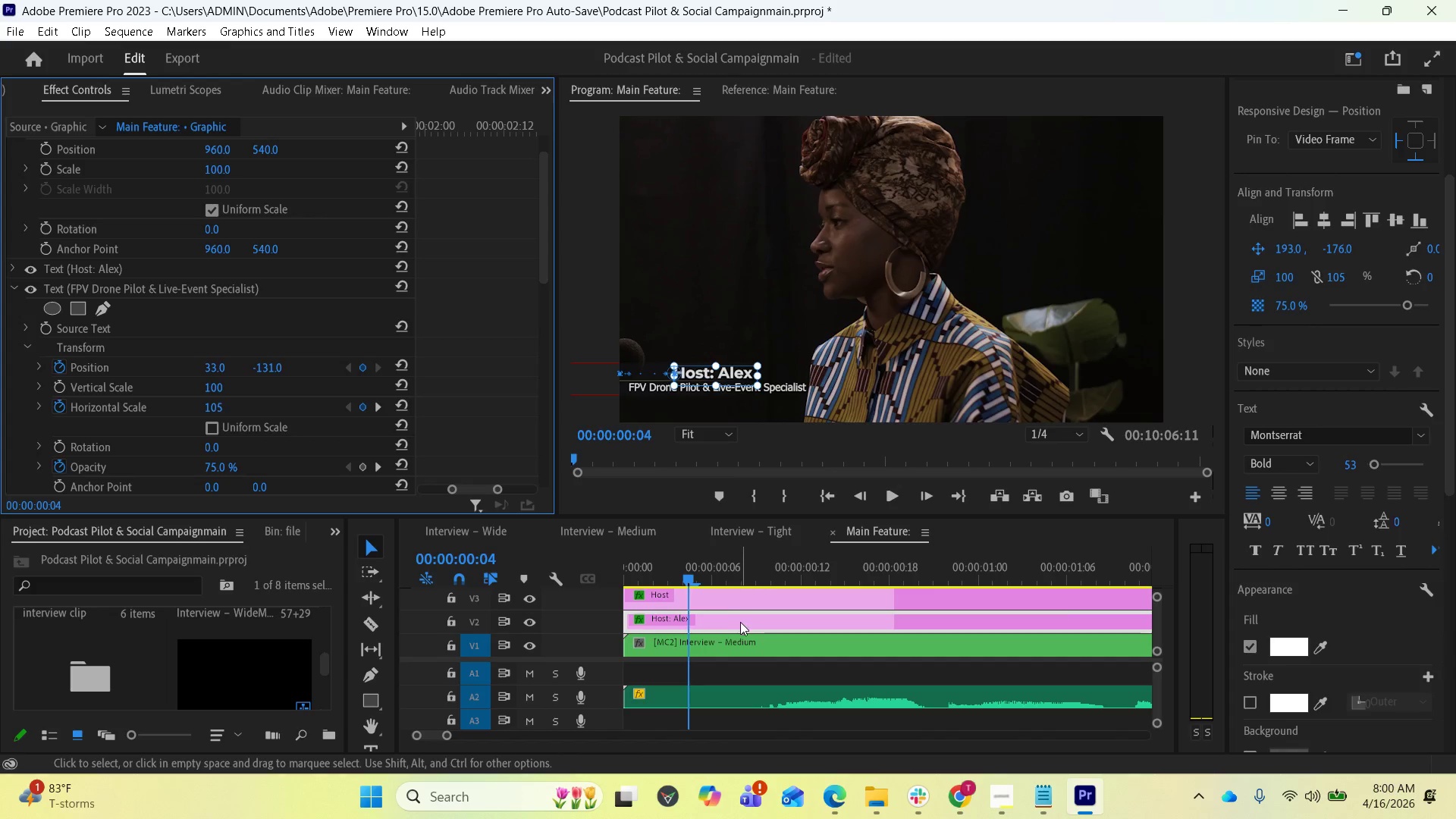 
key(Space)
 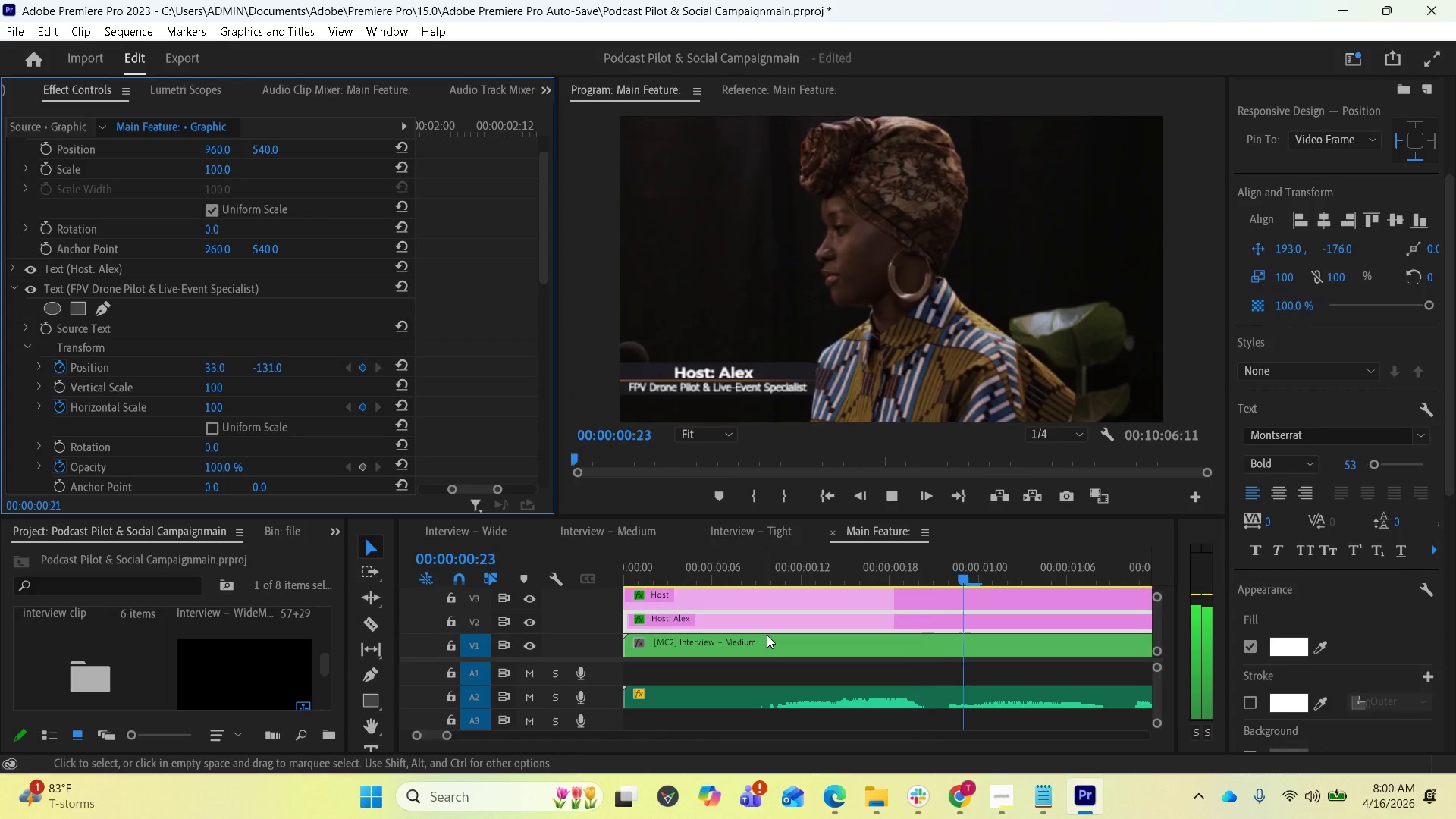 
key(Space)
 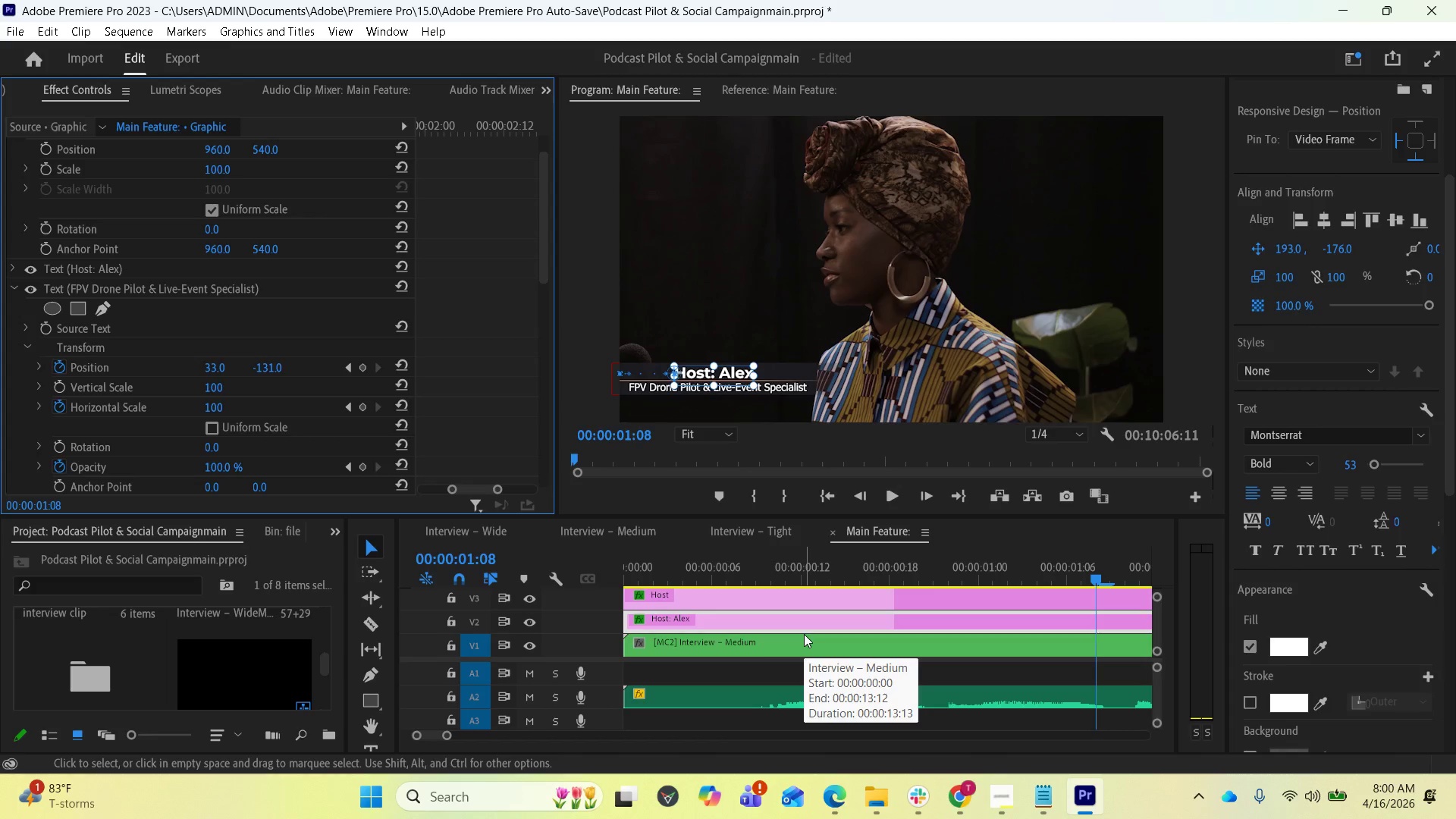 
key(Space)
 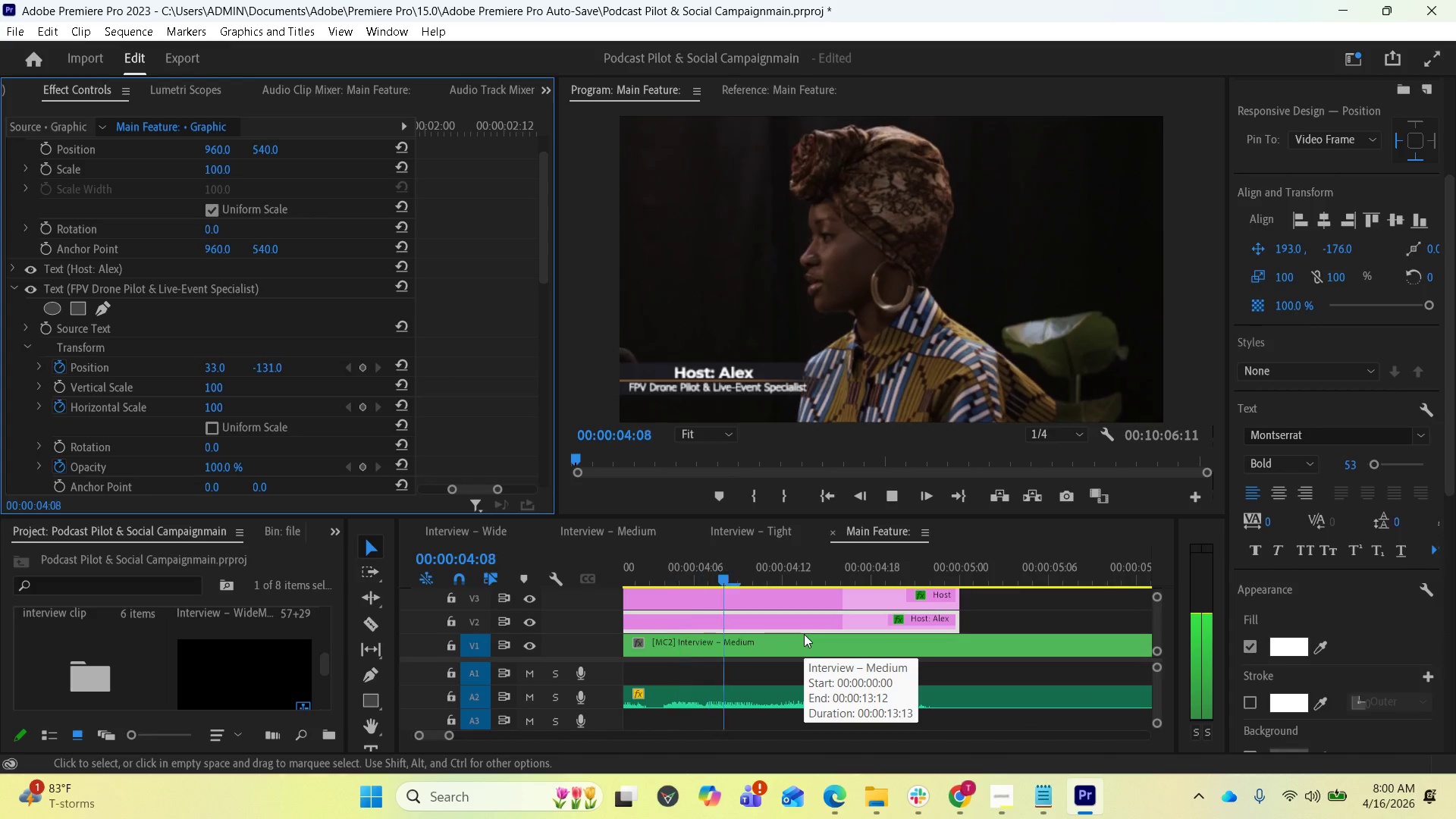 
key(Space)
 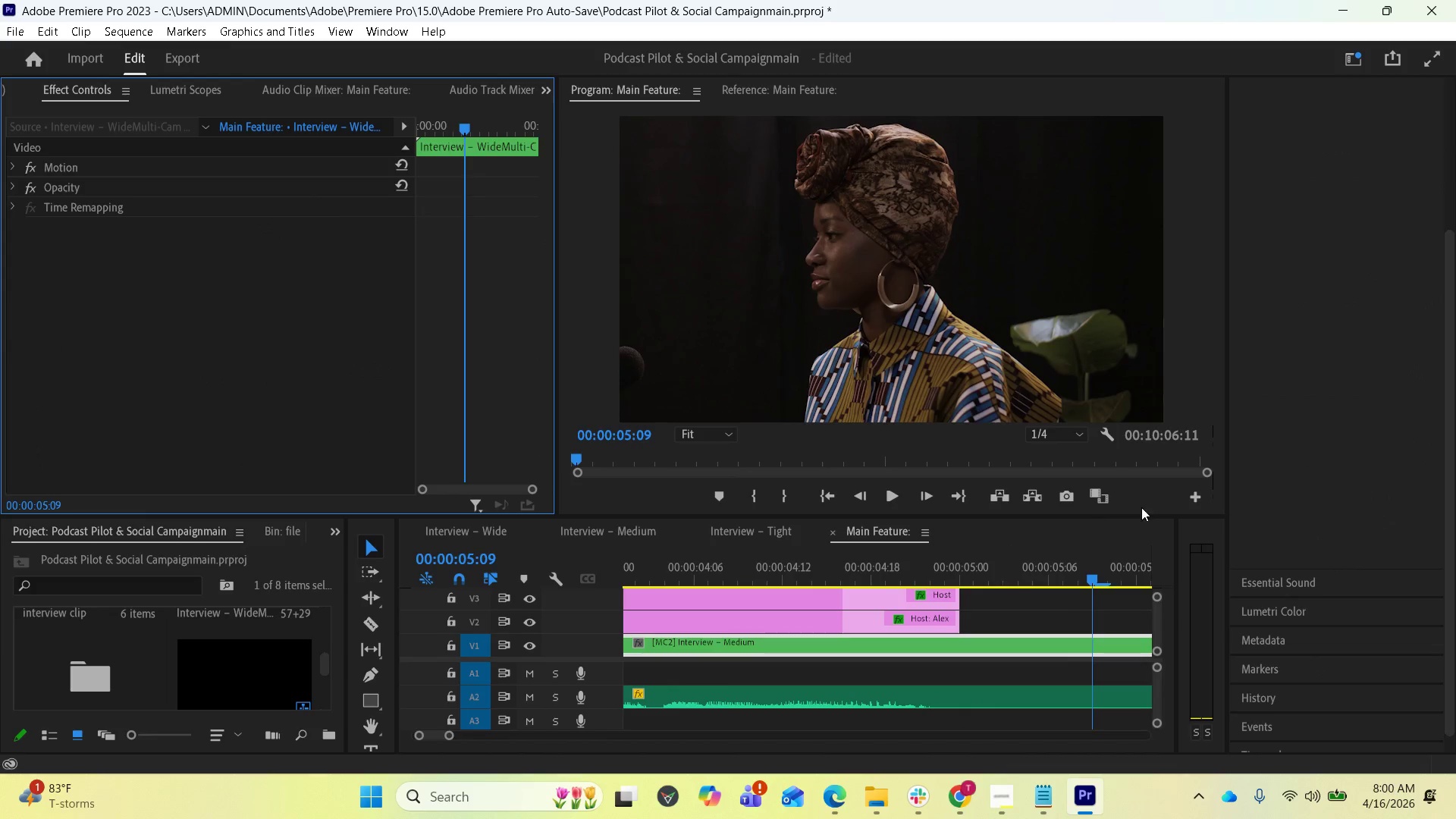 
left_click_drag(start_coordinate=[1093, 578], to_coordinate=[243, 572])
 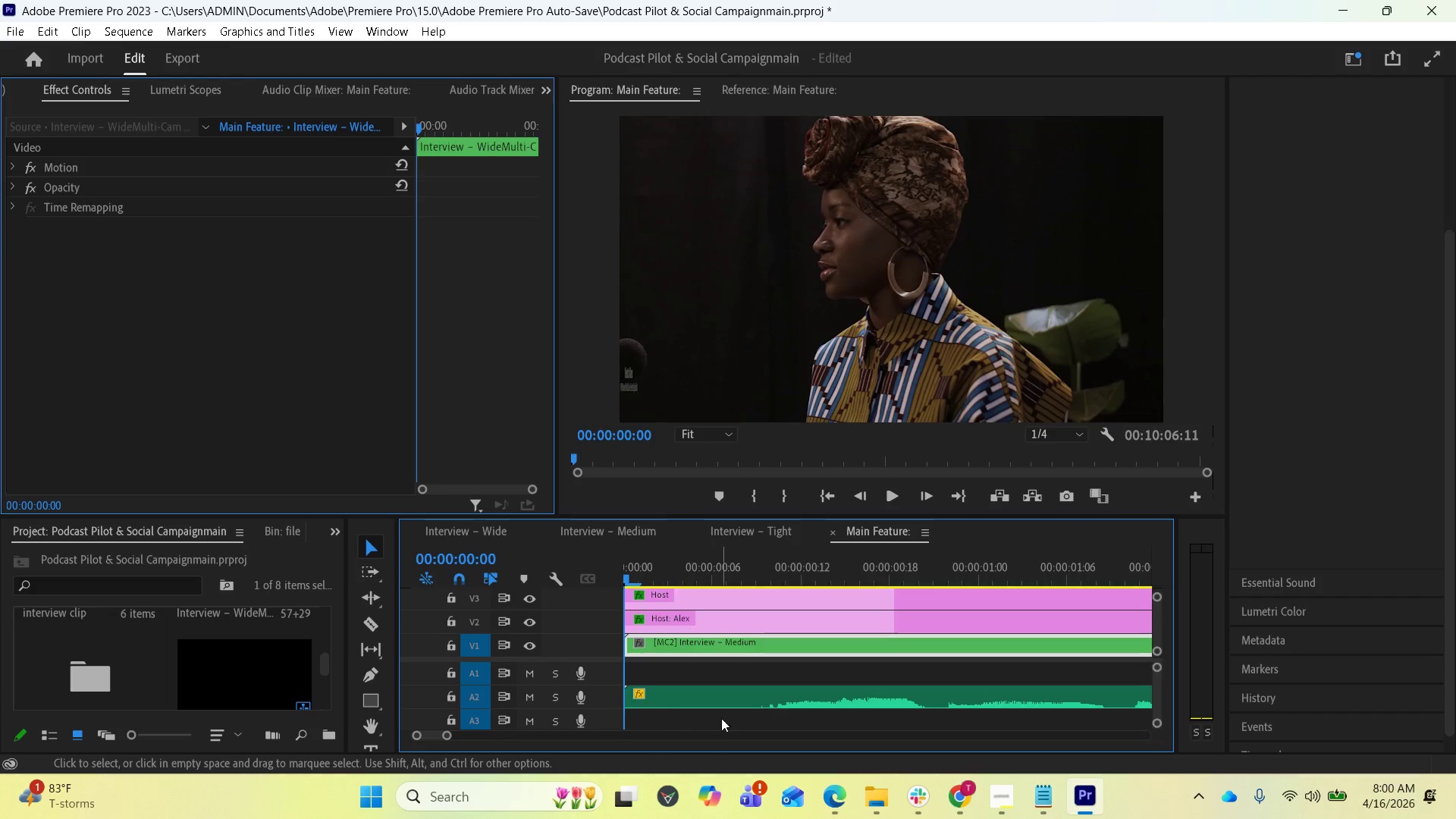 
key(Space)
 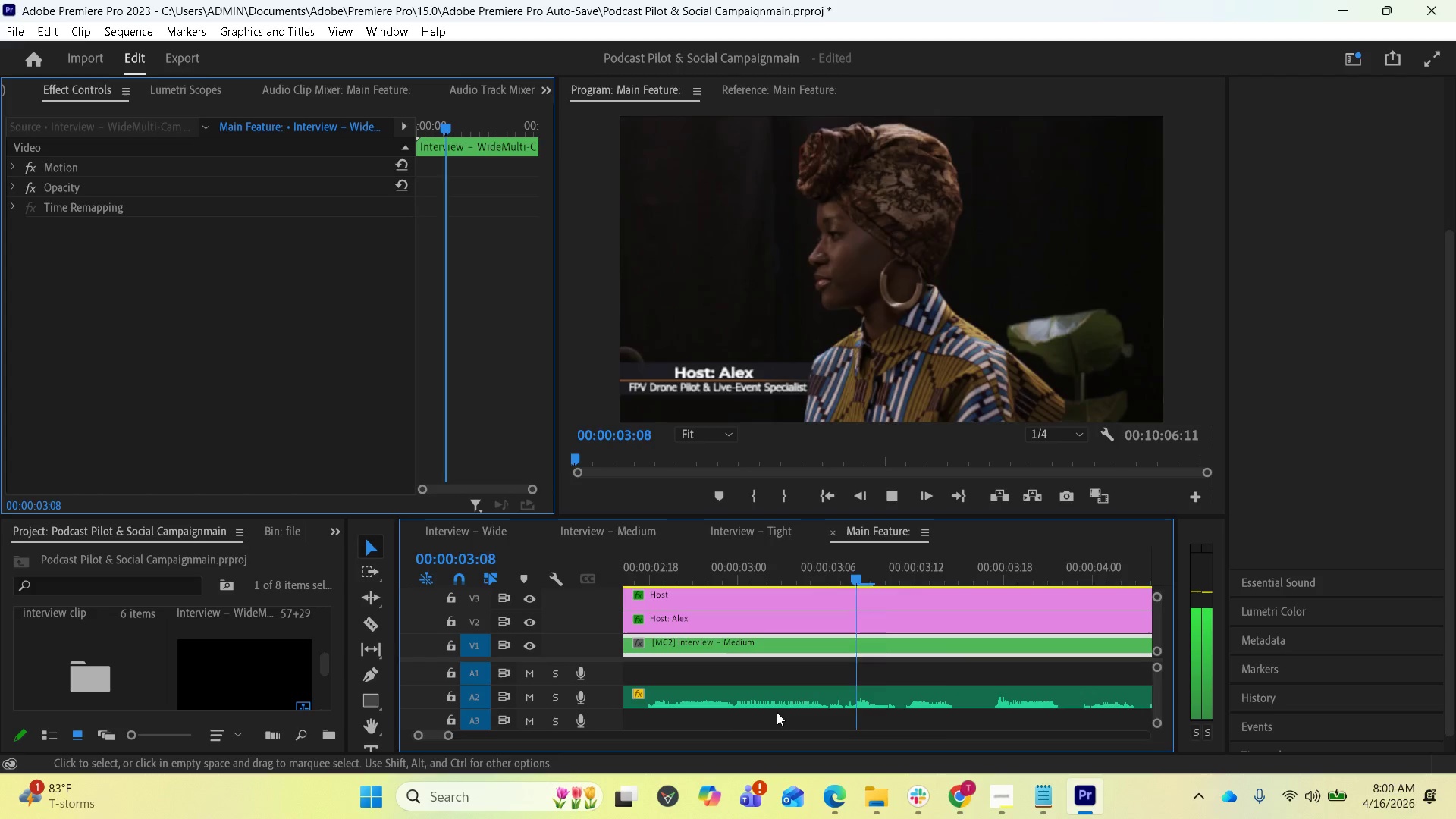 
key(Space)
 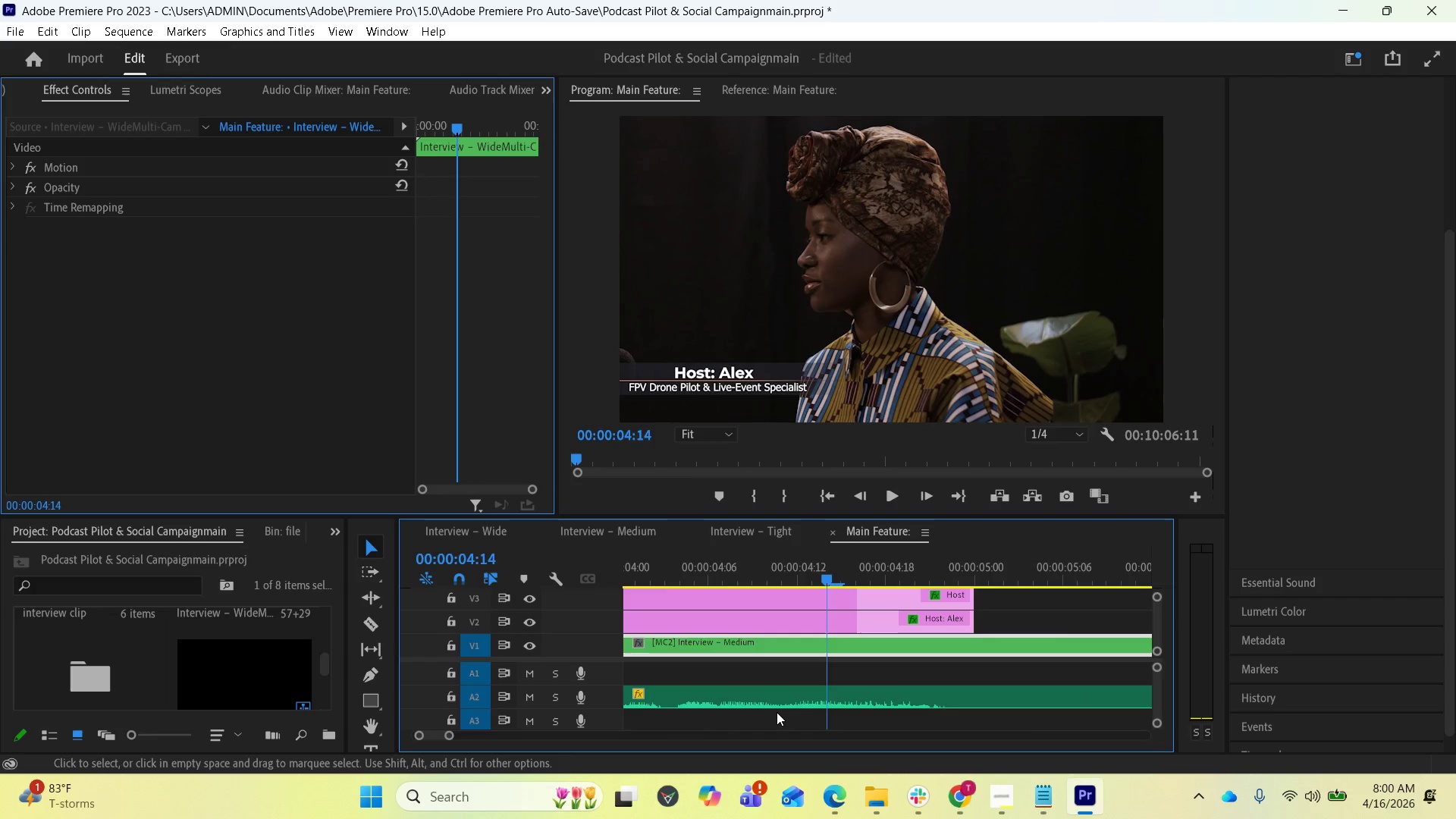 
scroll: coordinate [727, 622], scroll_direction: up, amount: 72.0
 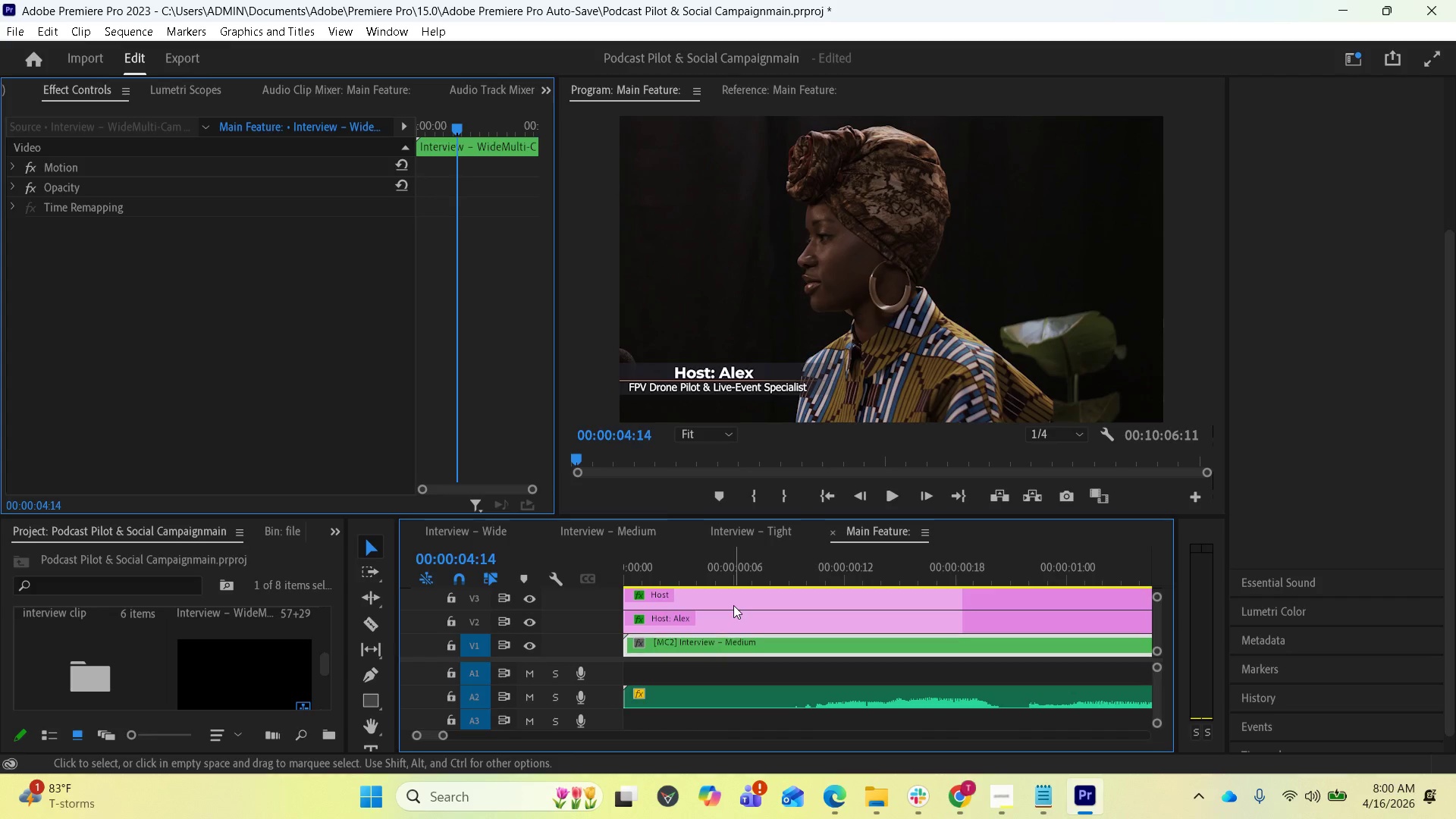 
left_click([733, 604])
 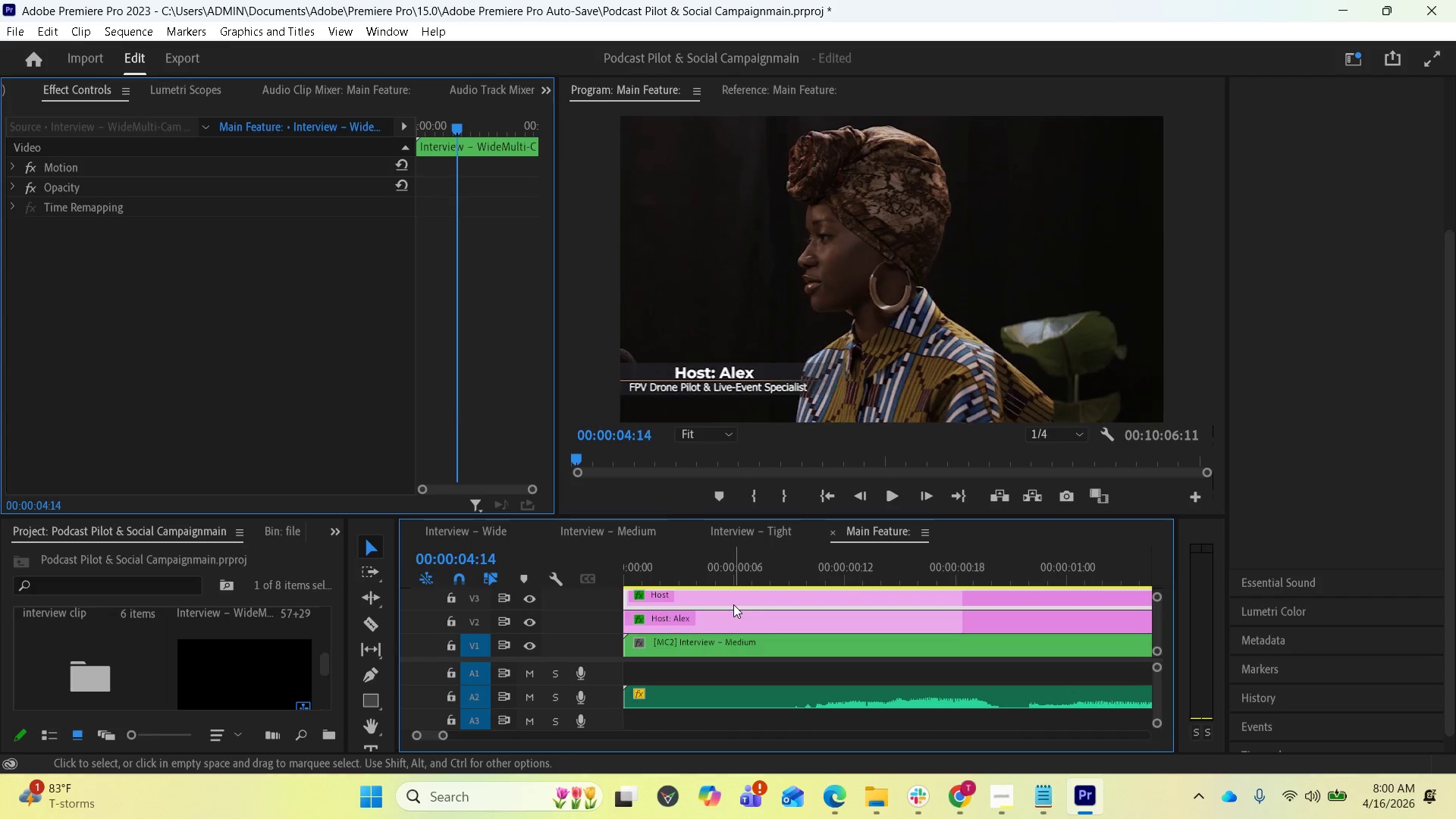 
hold_key(key=ShiftLeft, duration=0.77)
left_click([733, 620])
 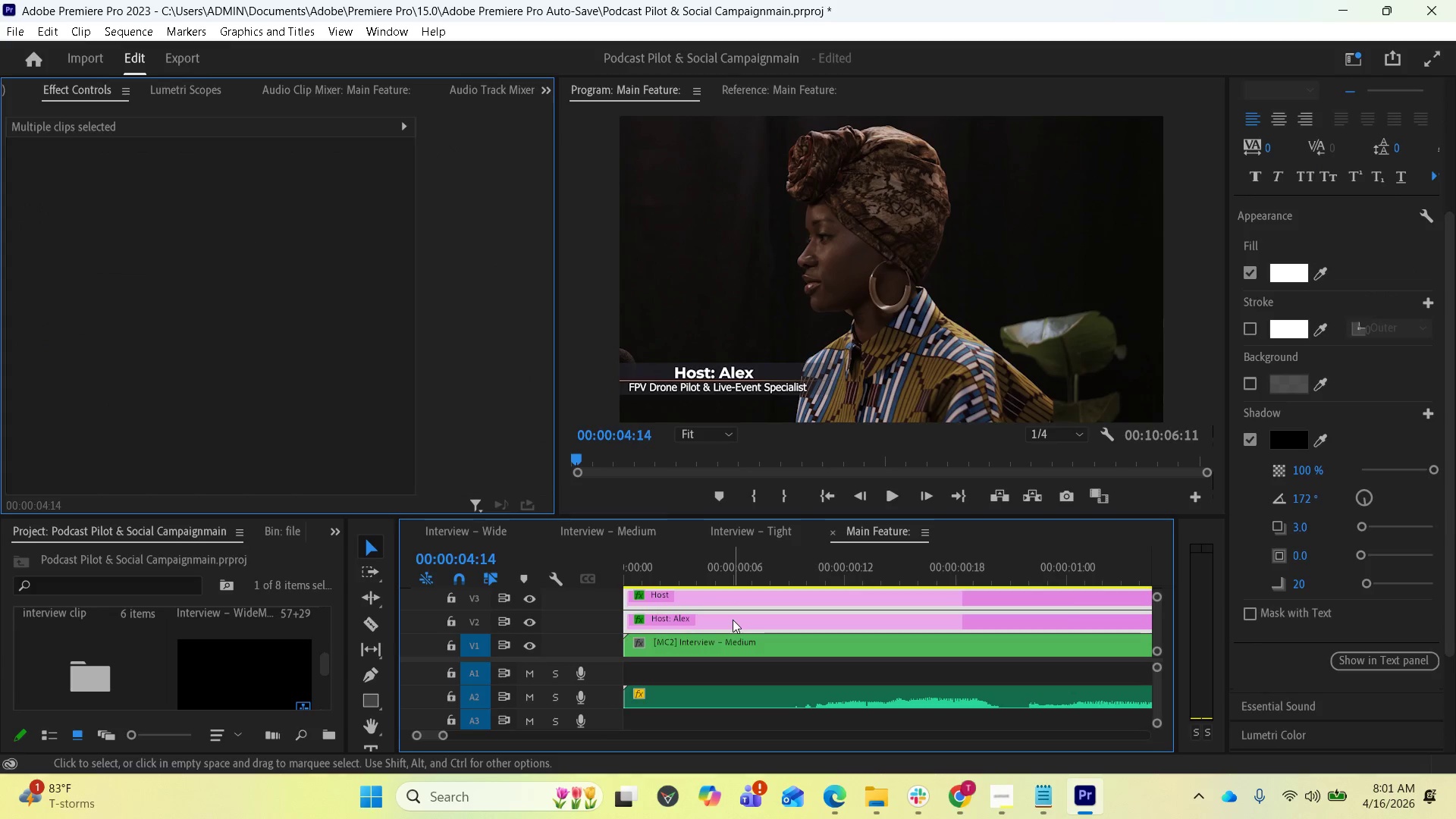 
left_click_drag(start_coordinate=[733, 619], to_coordinate=[1046, 619])
 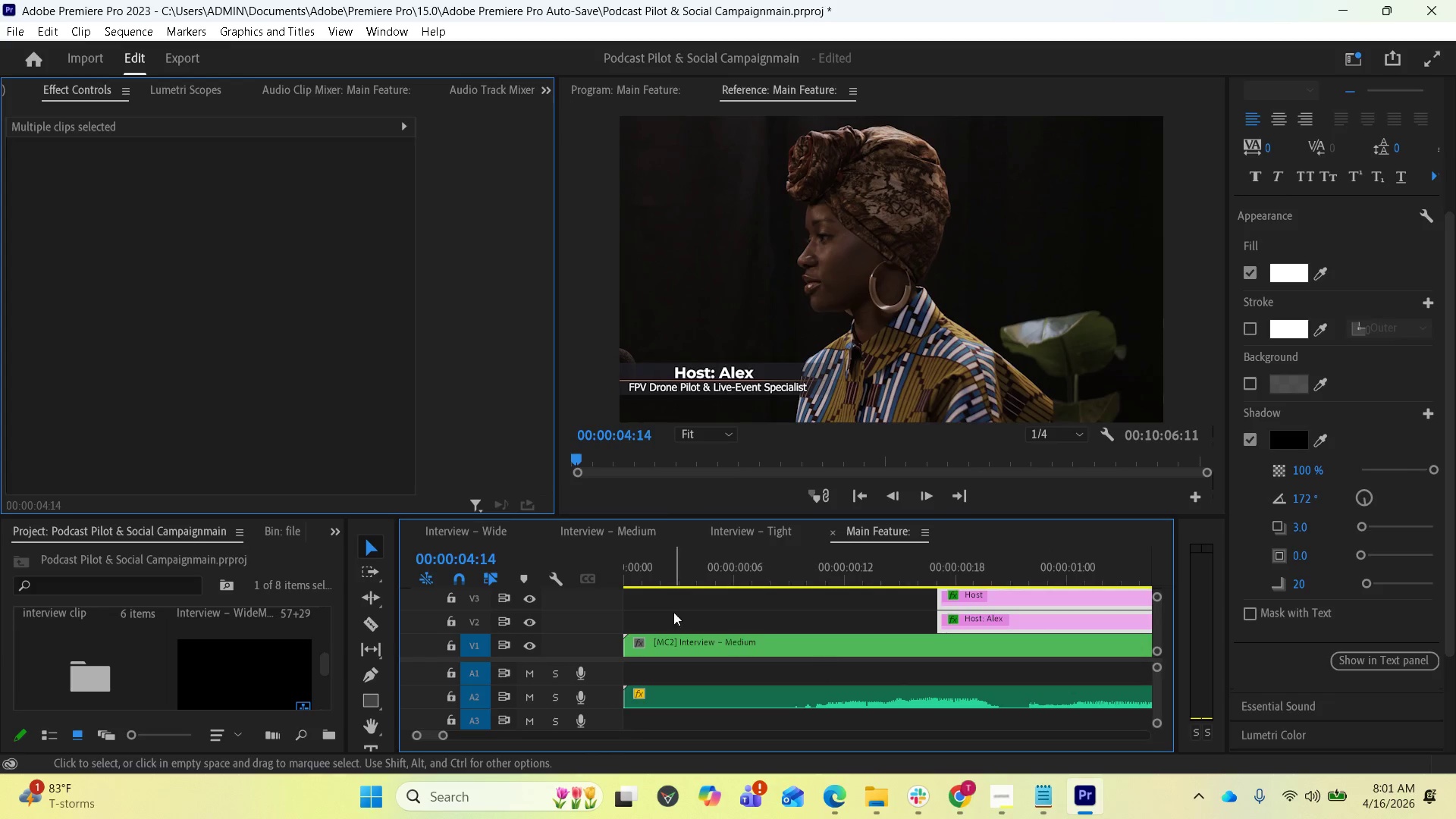 
left_click([637, 565])
 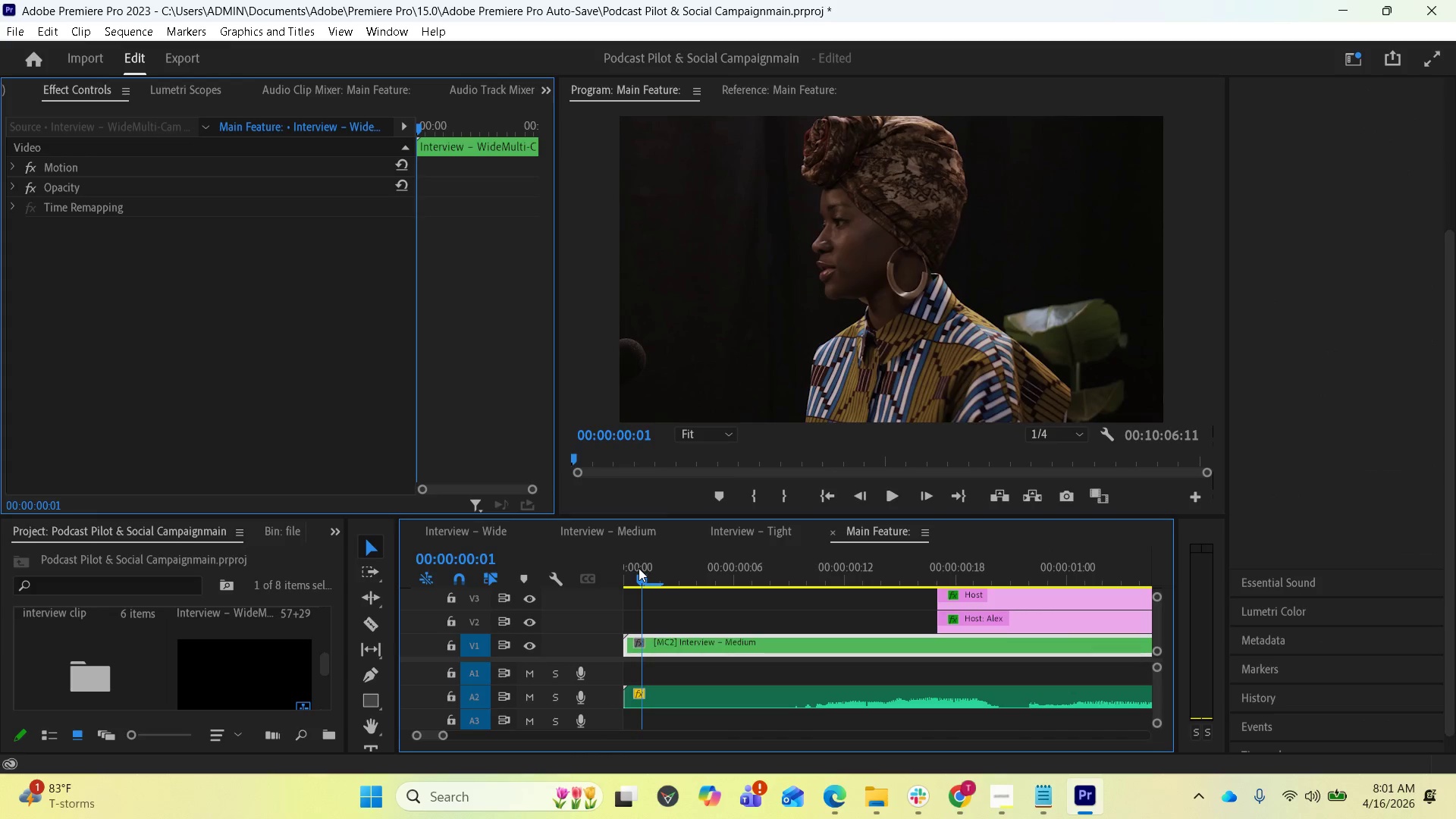 
left_click_drag(start_coordinate=[641, 574], to_coordinate=[613, 576])
 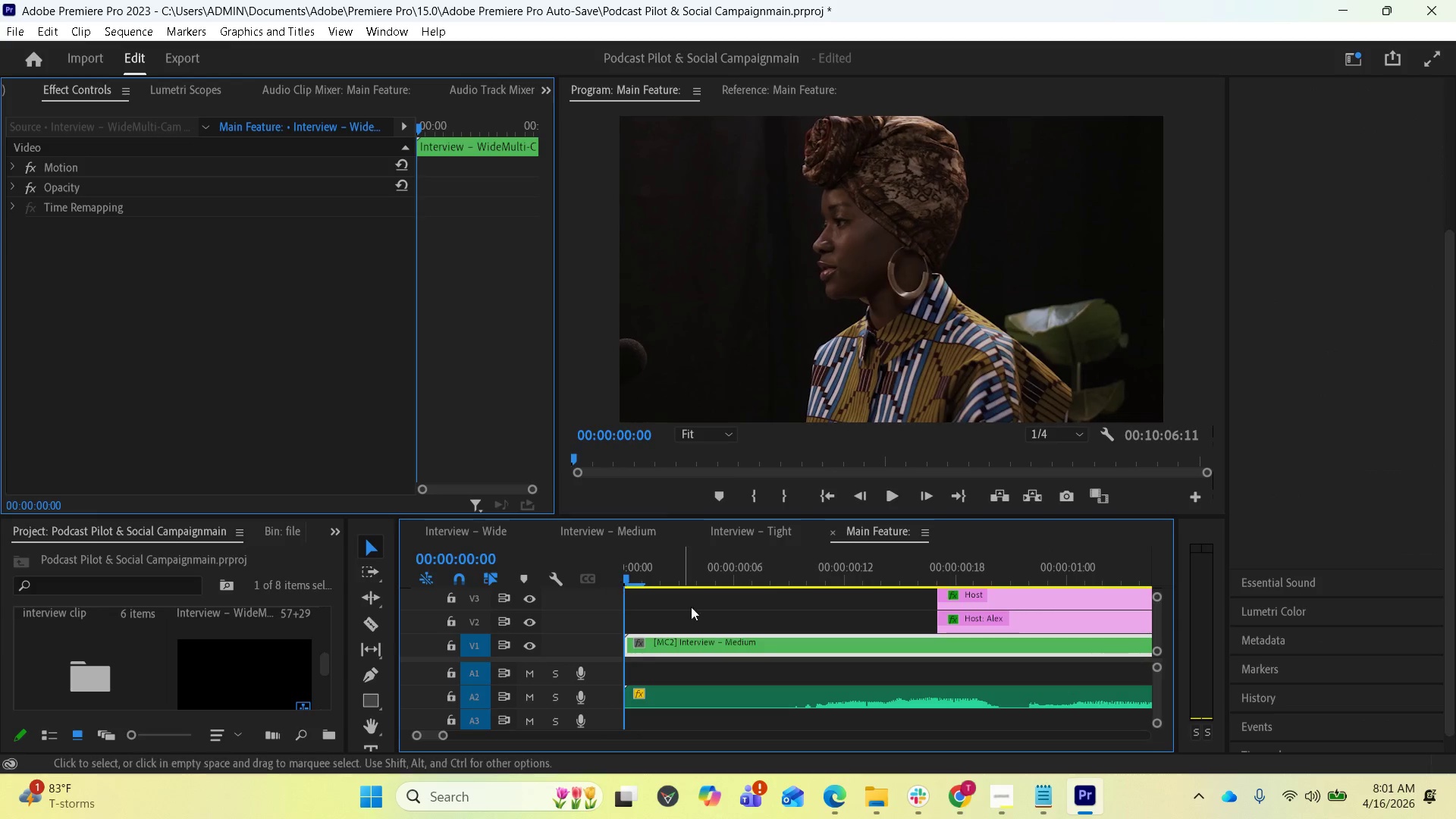 
key(Space)
 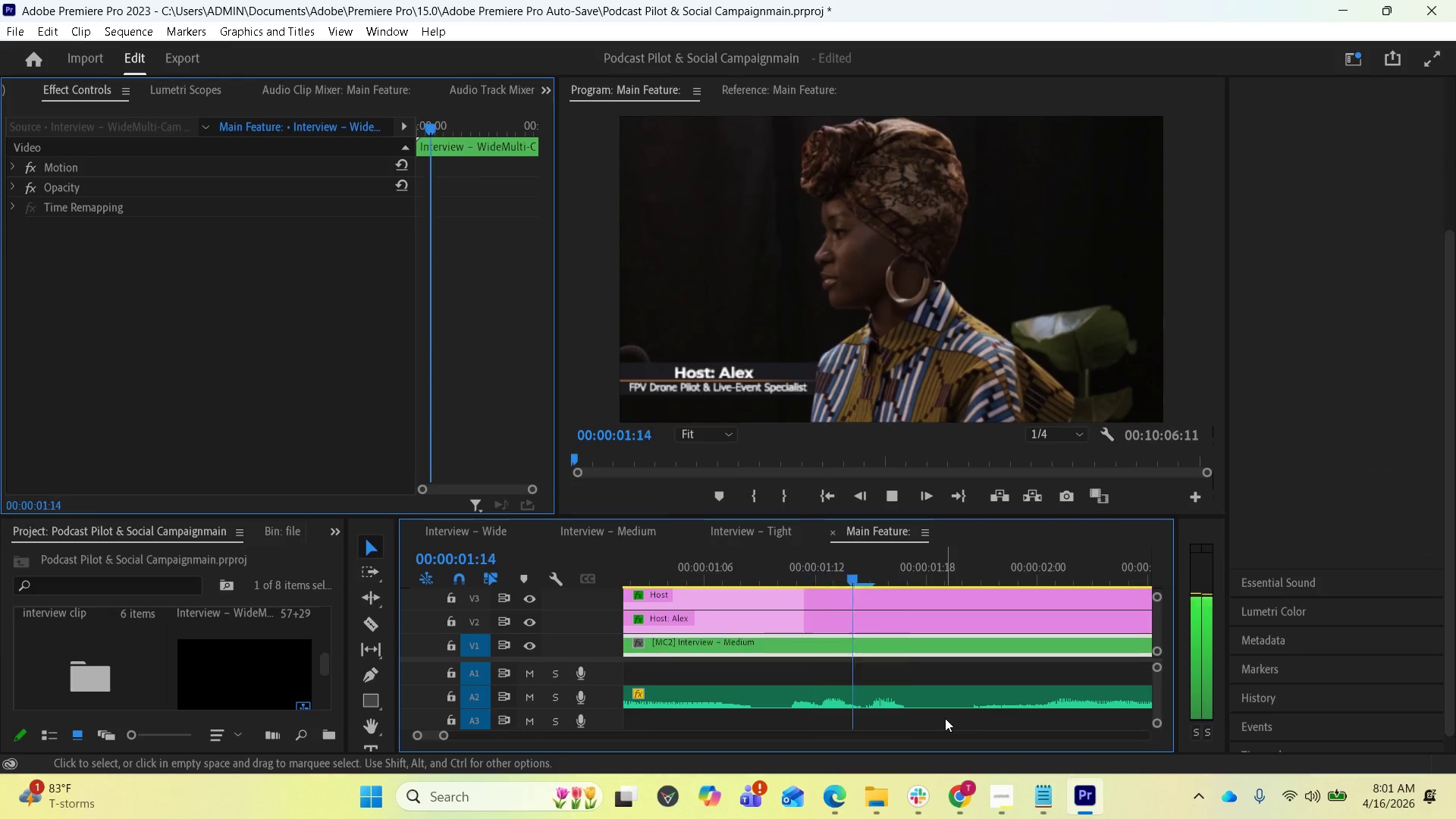 
key(Space)
 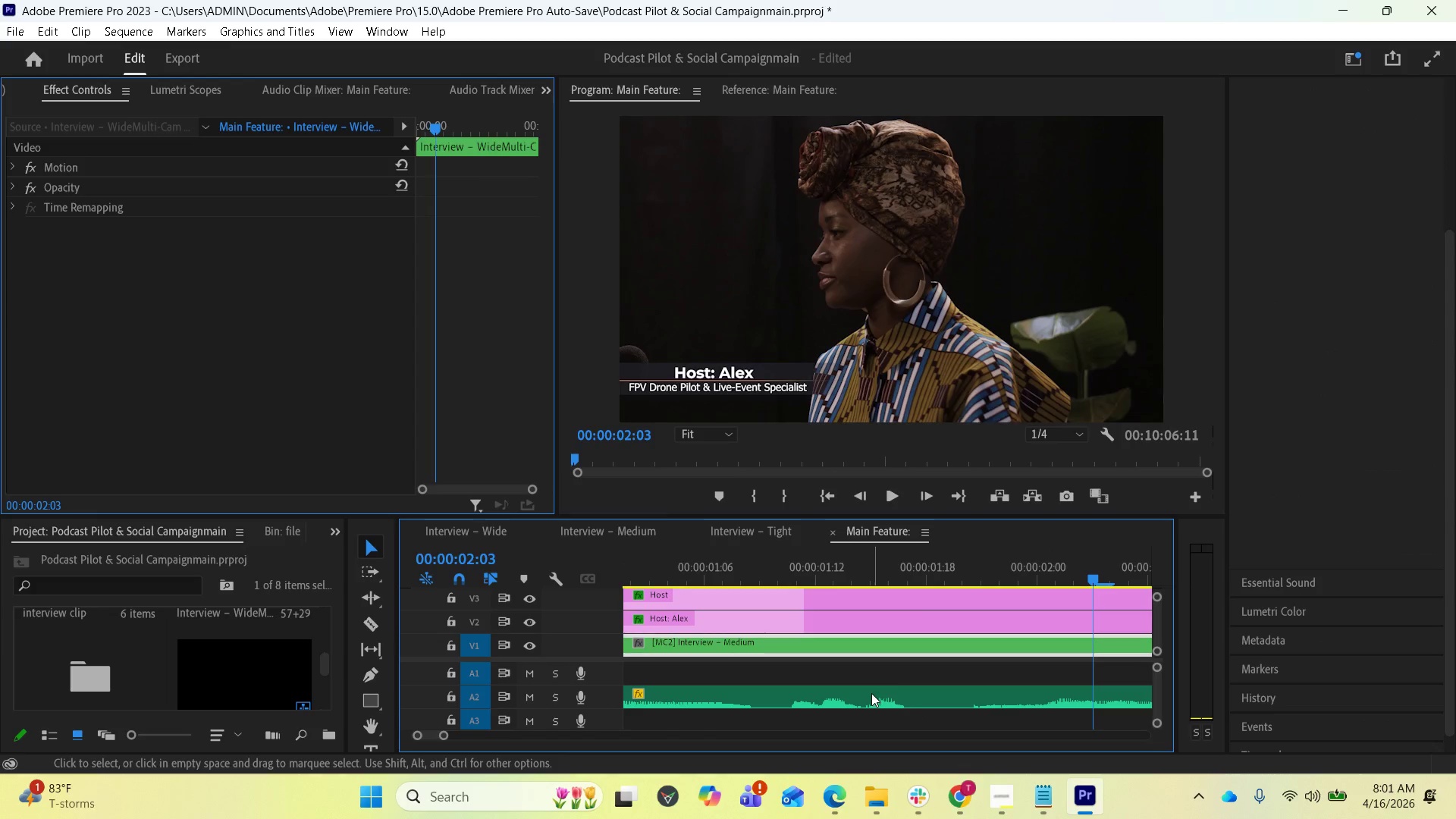 
scroll: coordinate [827, 671], scroll_direction: up, amount: 11.0
 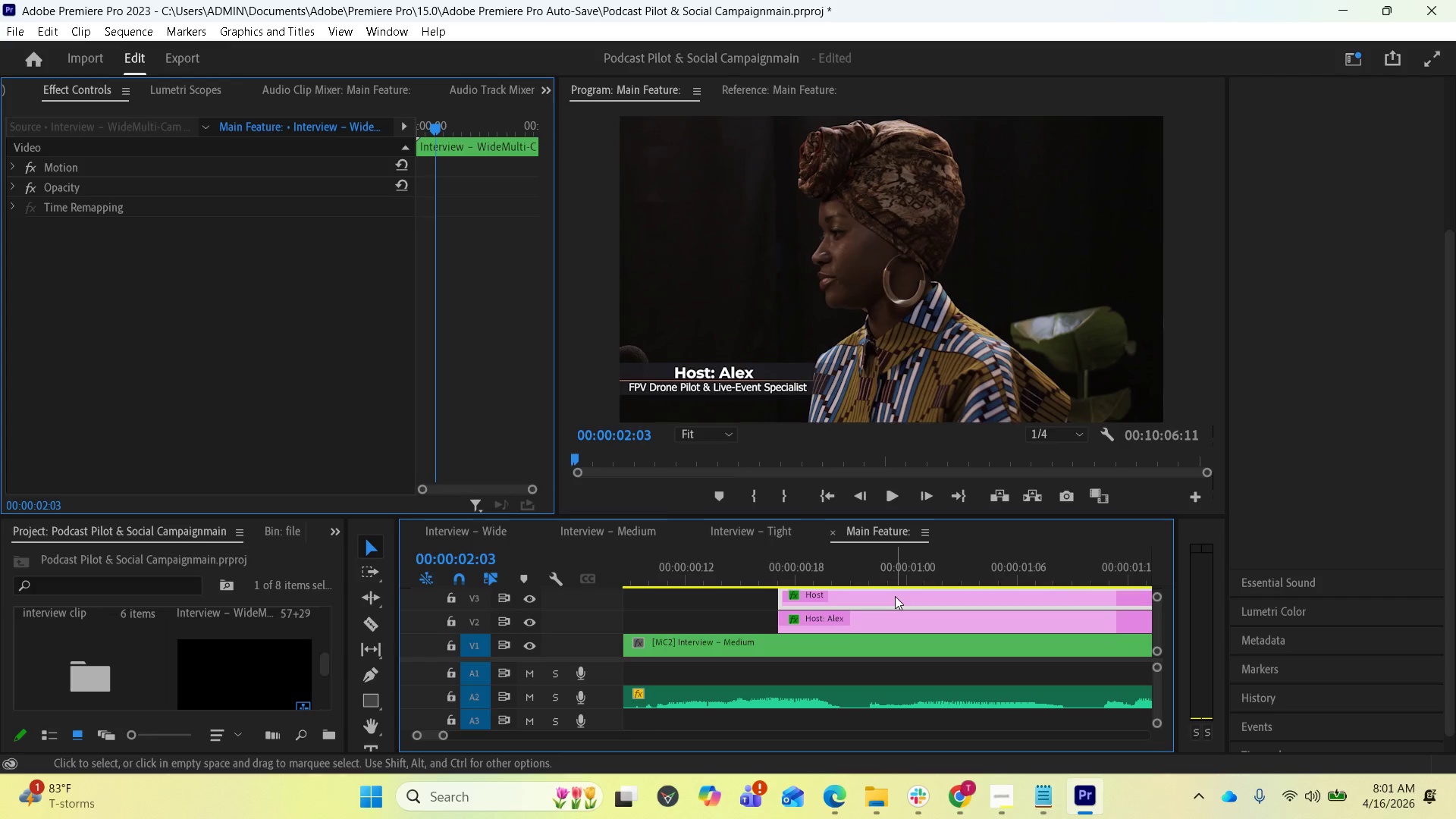 
left_click([895, 596])
 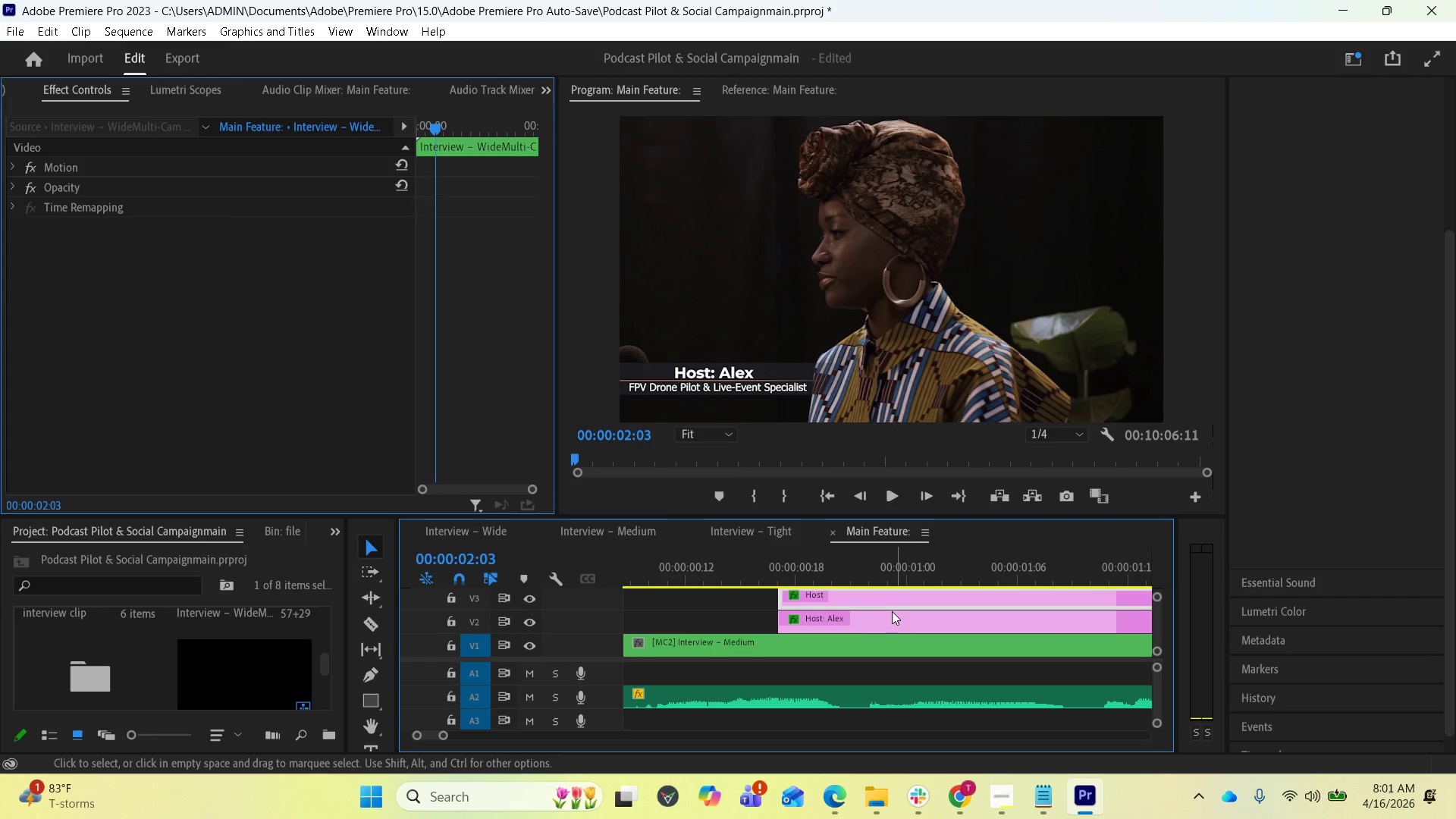 
hold_key(key=ShiftLeft, duration=0.8)
left_click([891, 615])
 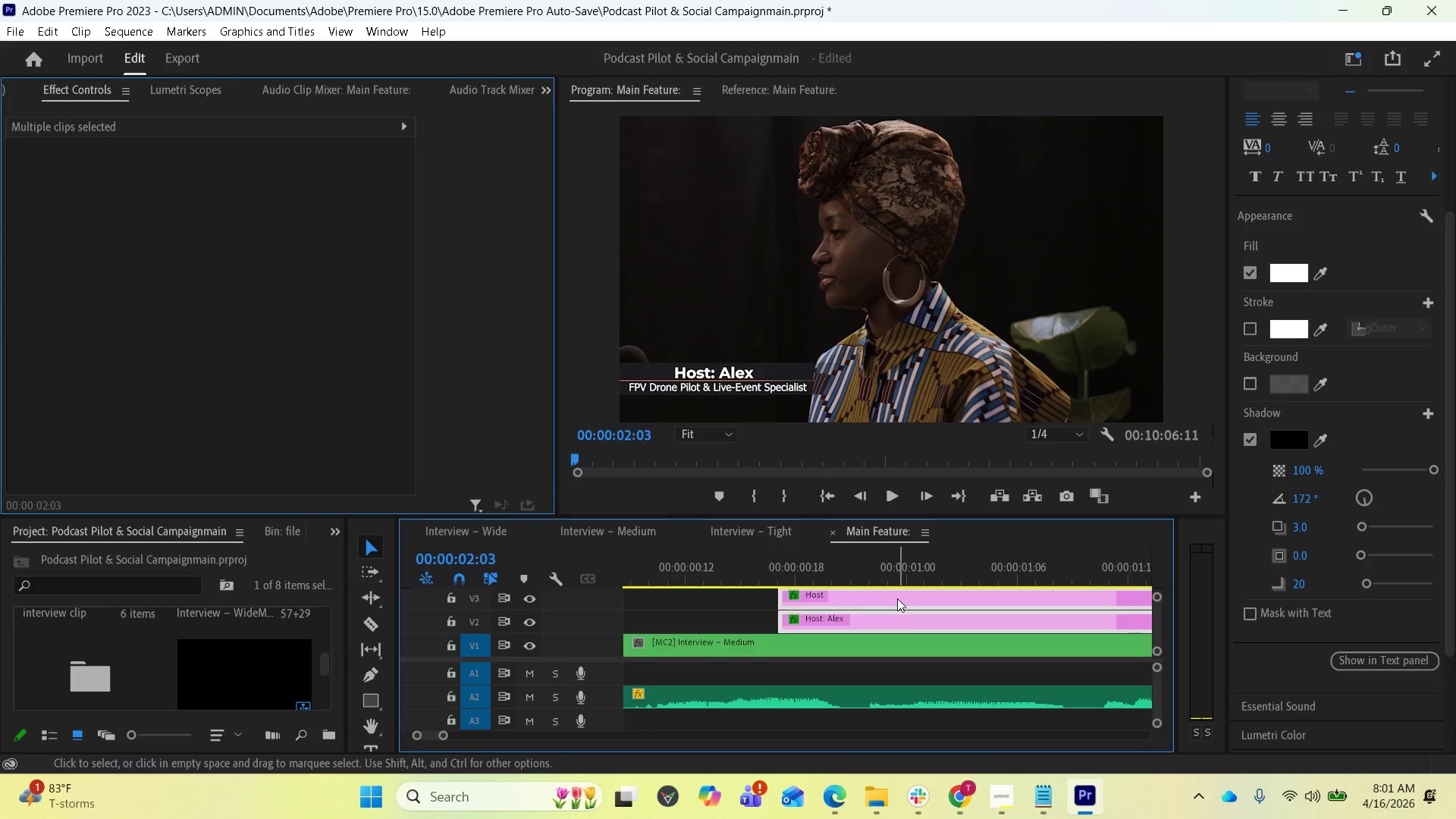 
left_click_drag(start_coordinate=[897, 598], to_coordinate=[1037, 606])
 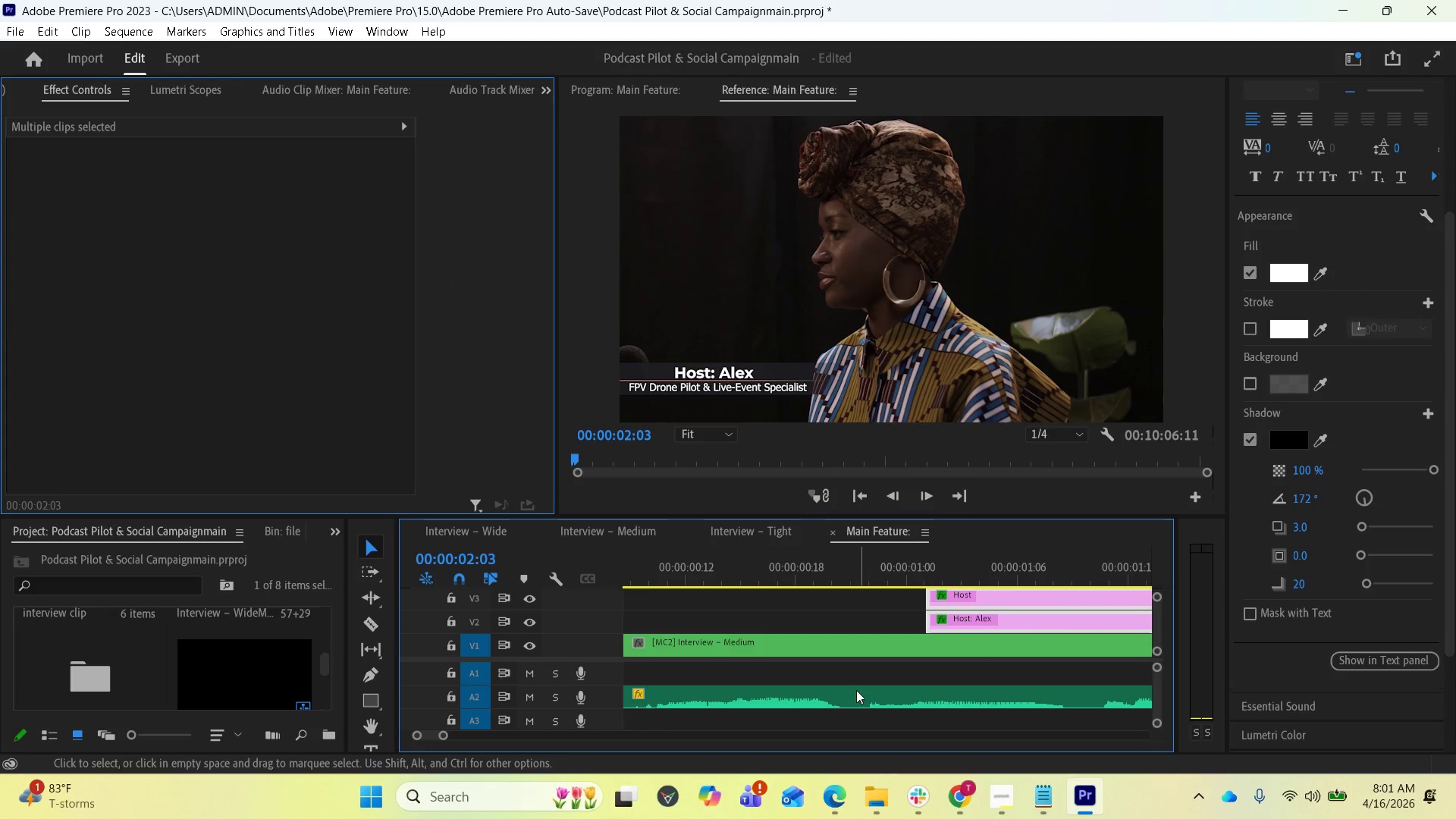 
scroll: coordinate [644, 626], scroll_direction: up, amount: 14.0
 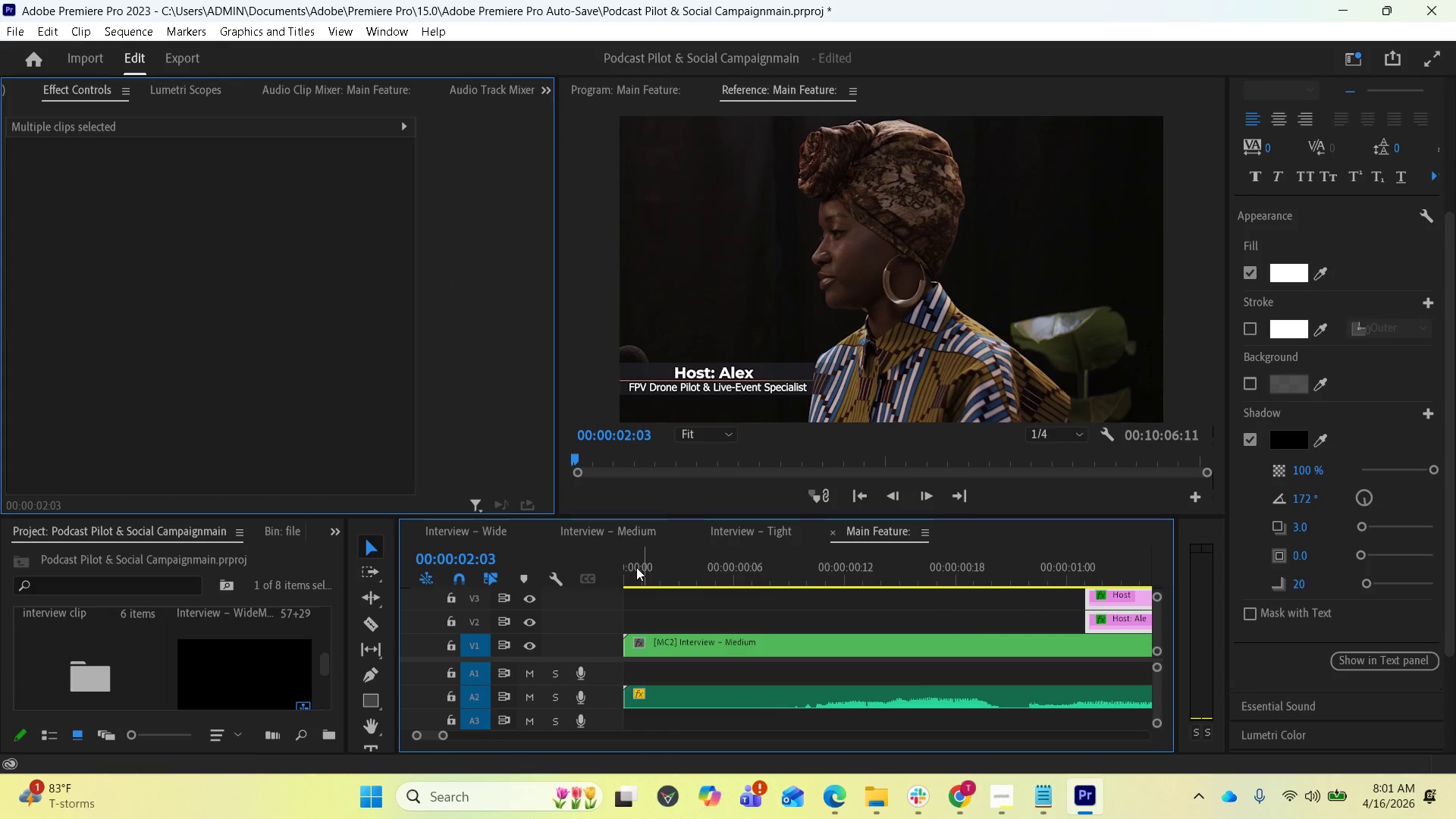 
left_click([636, 567])
 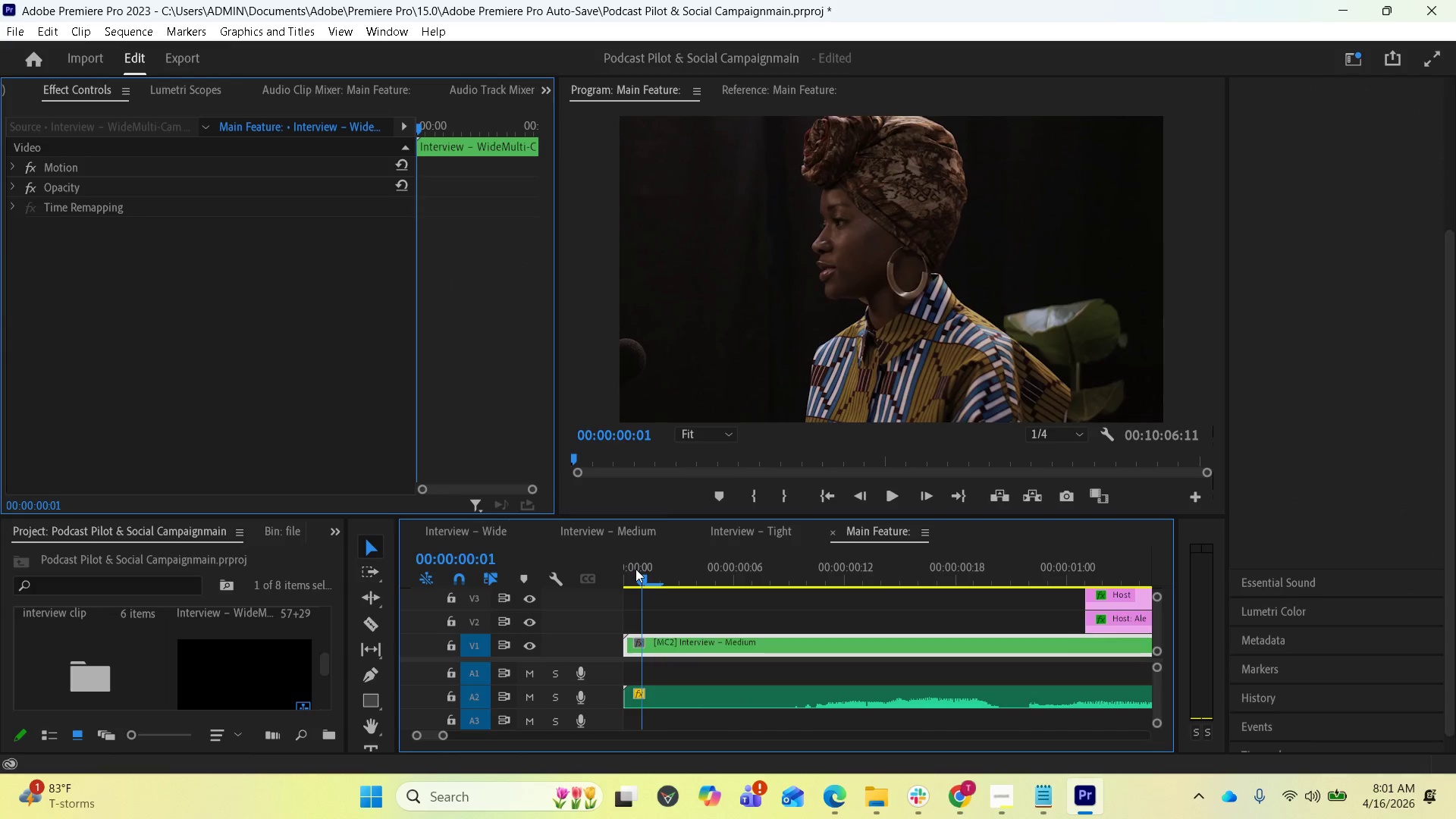 
left_click_drag(start_coordinate=[638, 573], to_coordinate=[616, 570])
 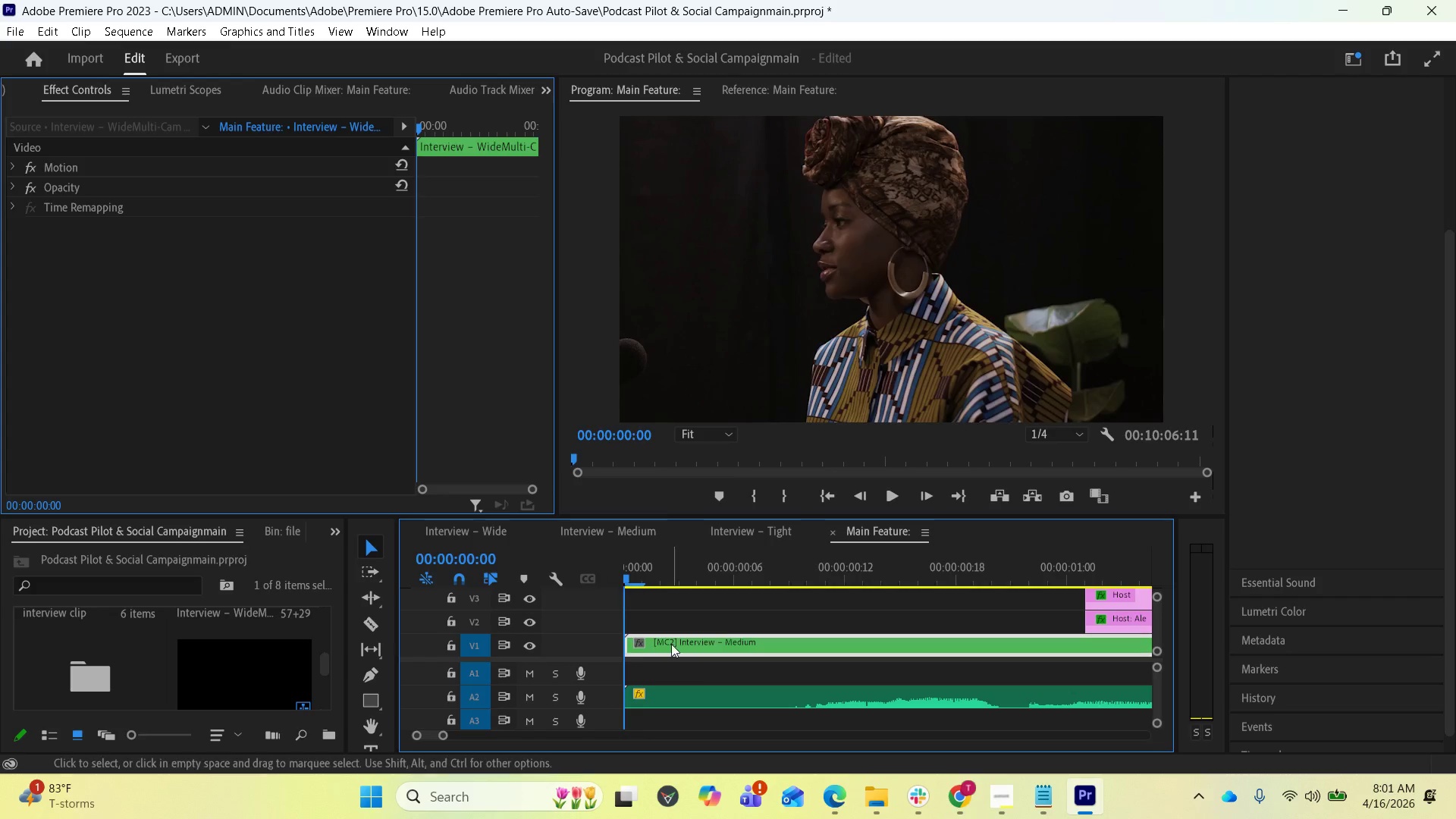 
key(Space)
 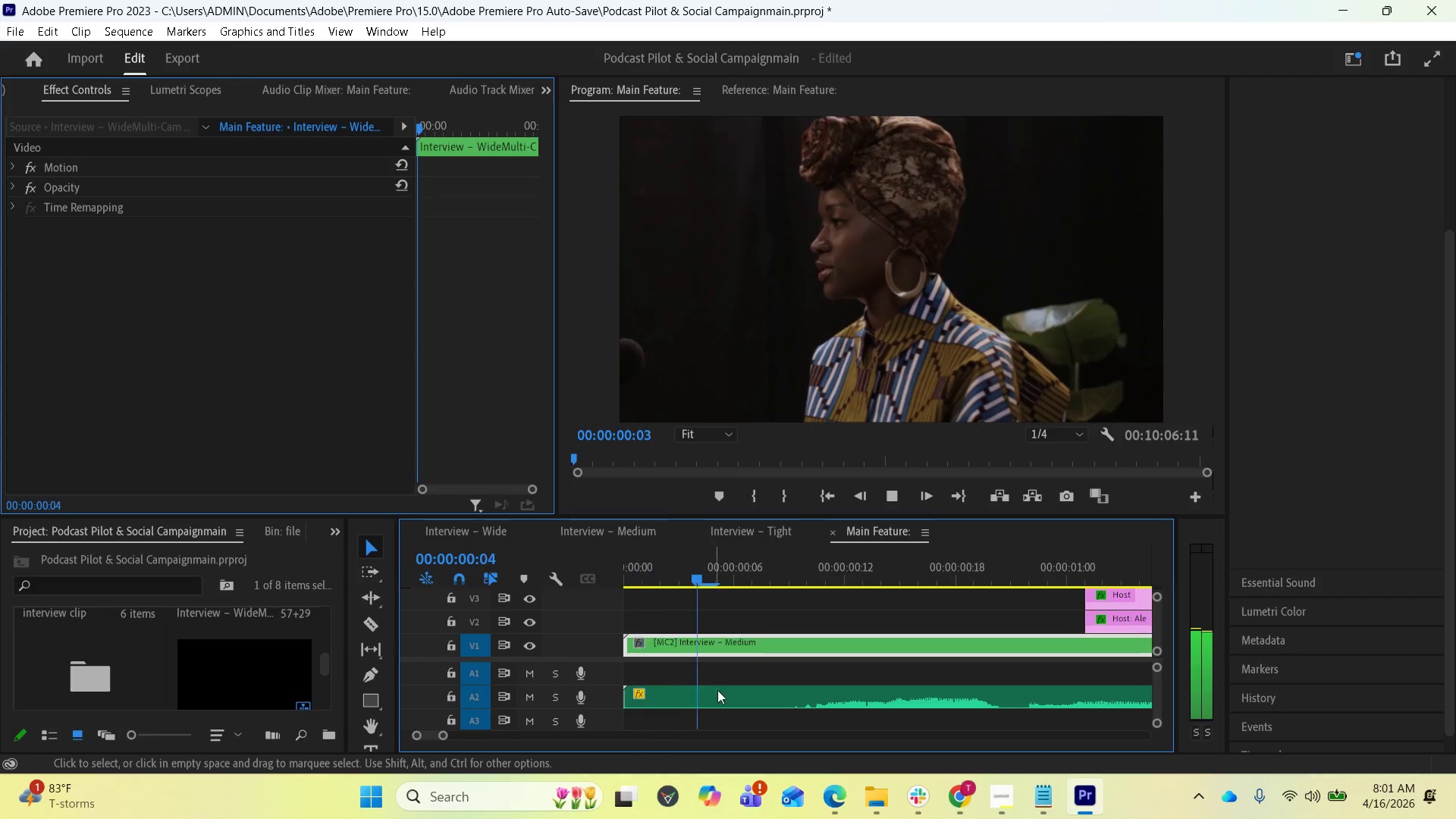 
mouse_move([737, 679])
 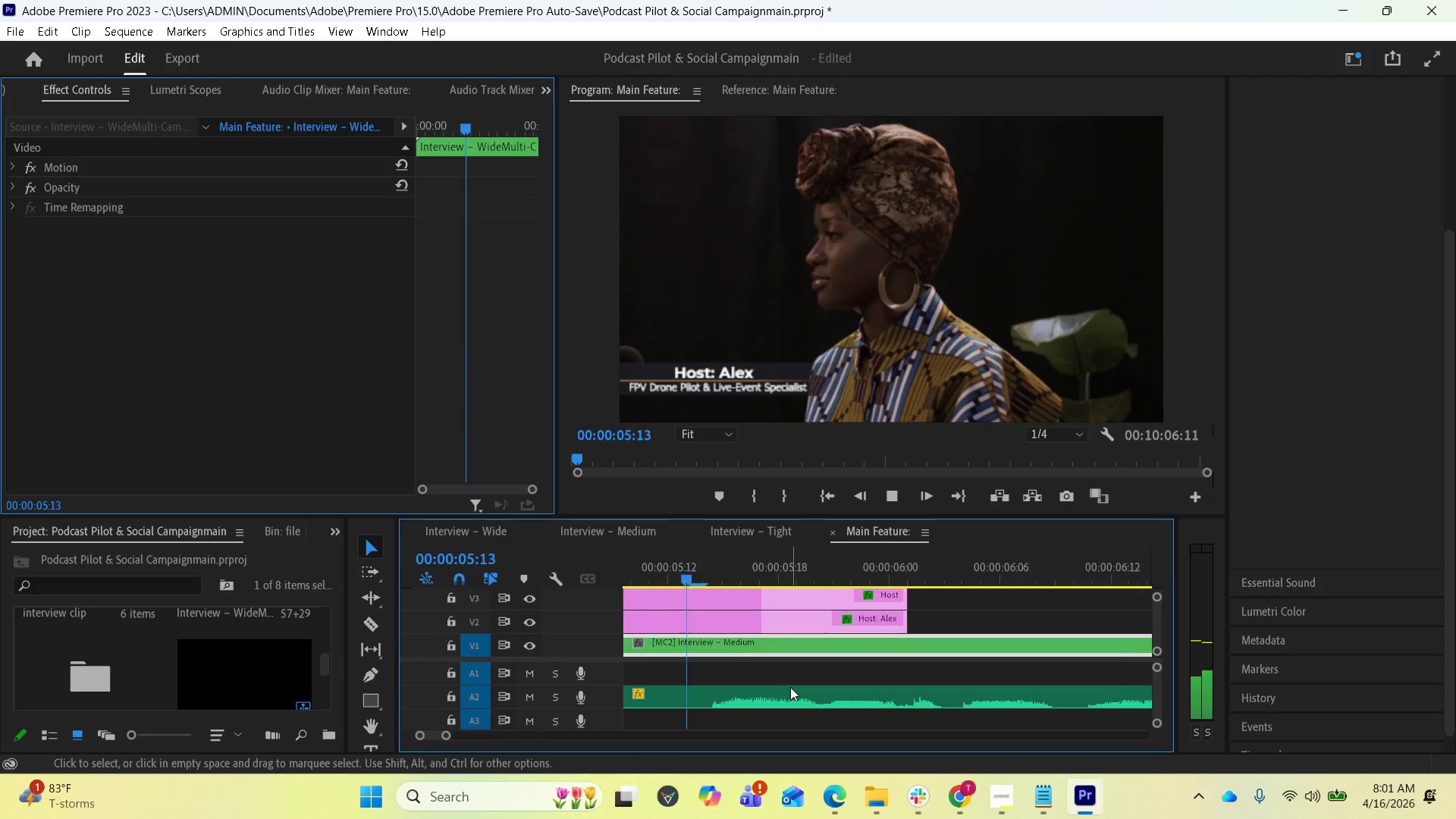 
key(Space)
 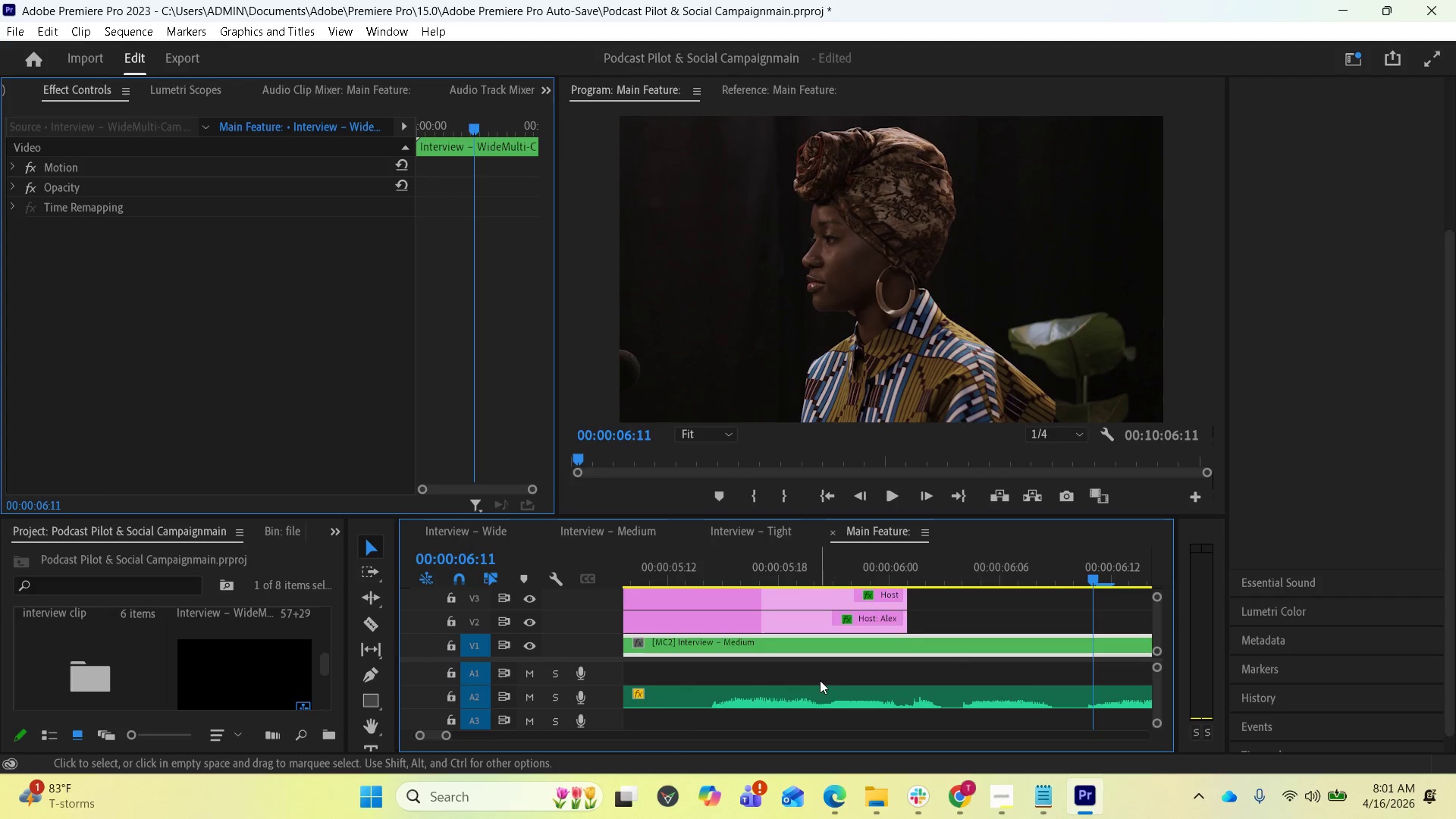 
left_click([723, 566])
 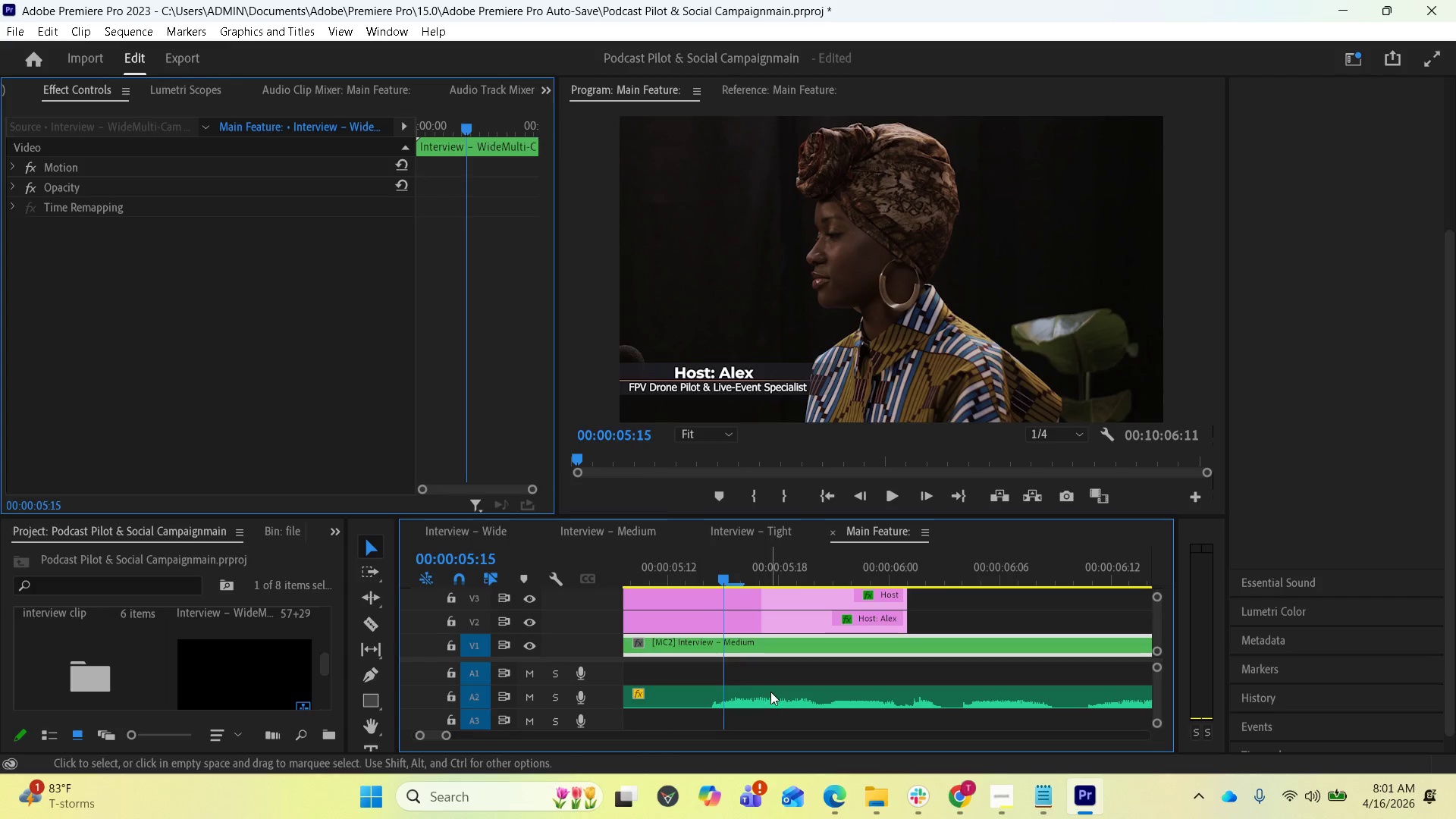 
key(Space)
 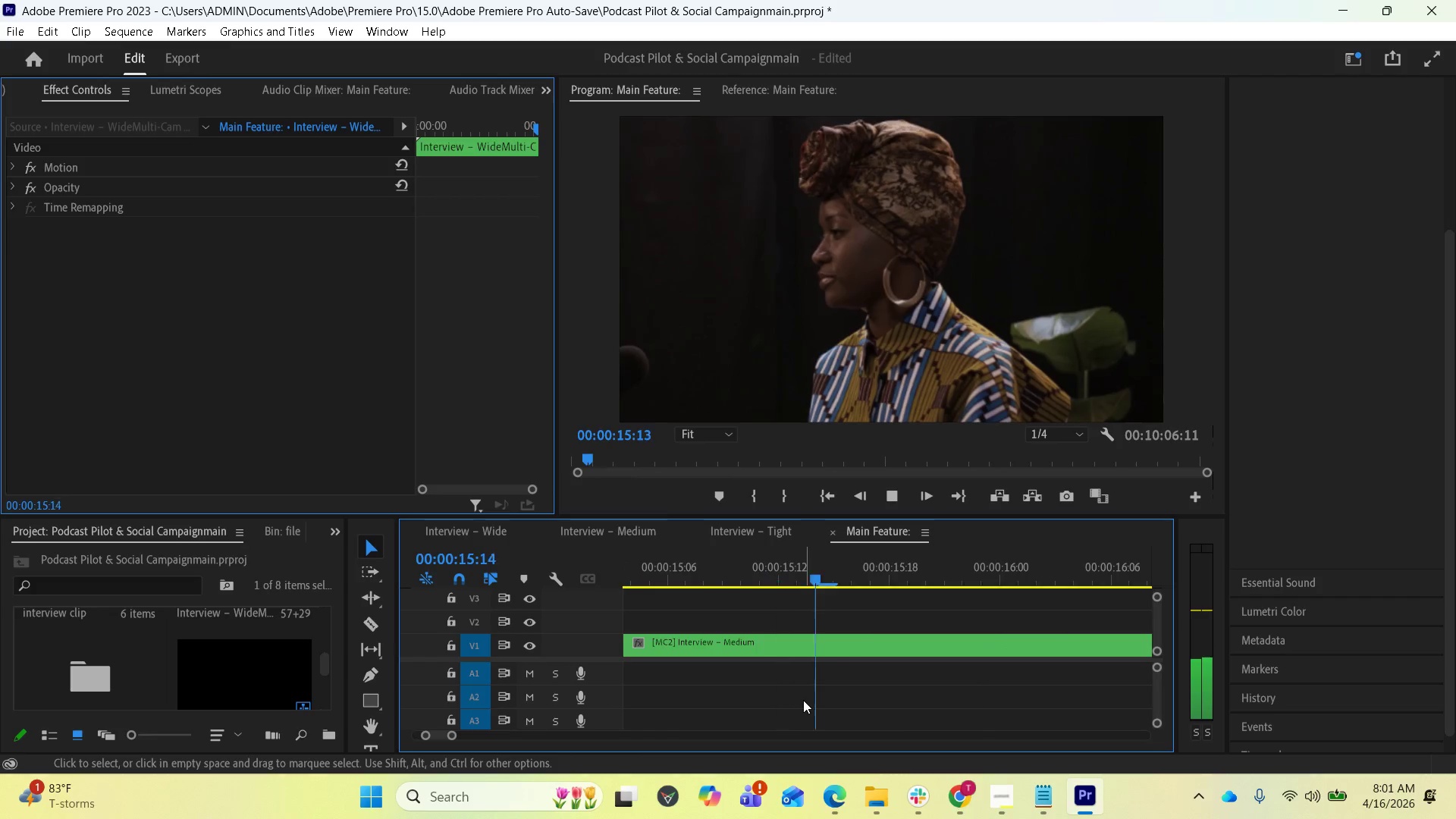 
wait(15.05)
 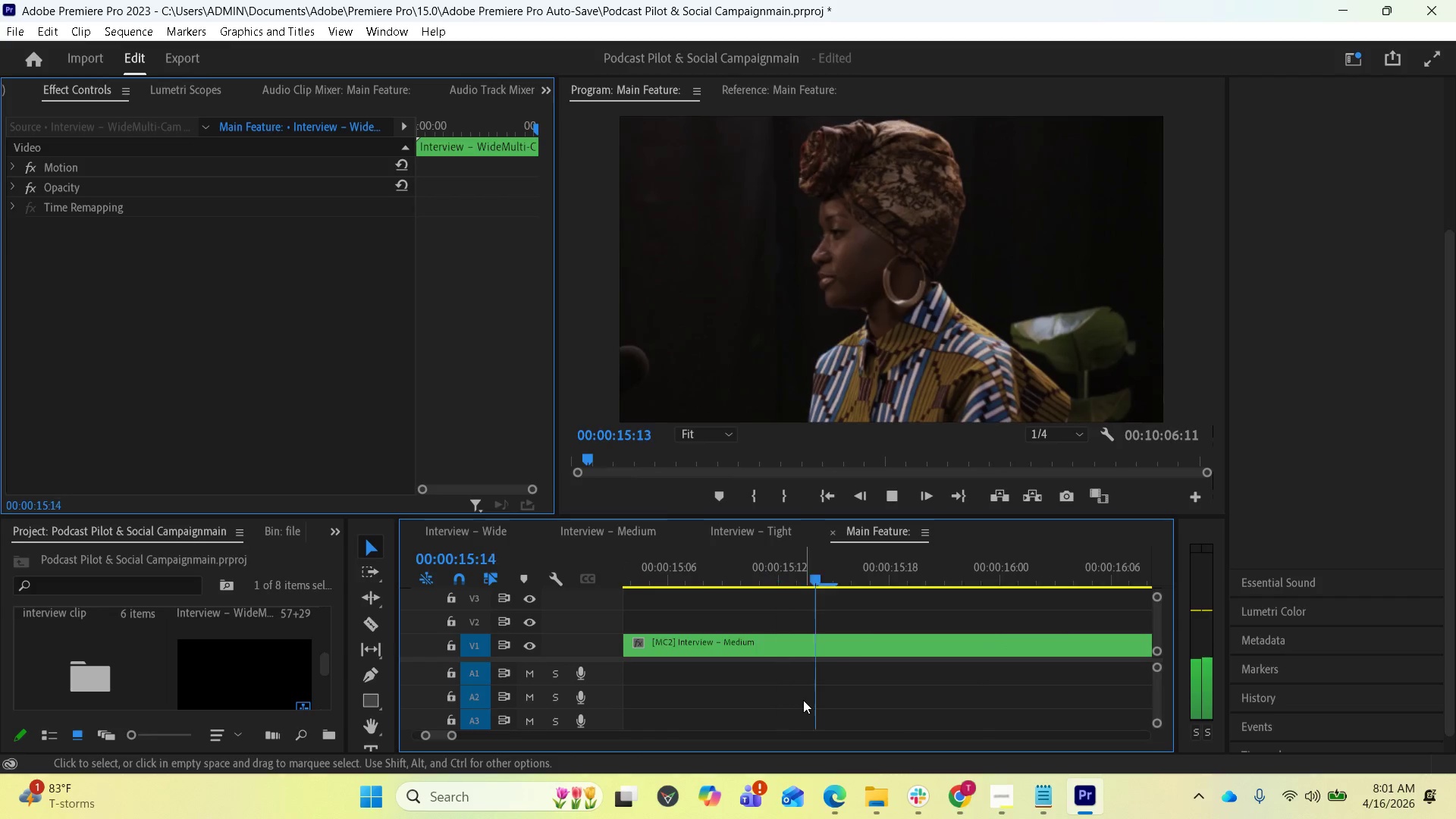 
key(Space)
 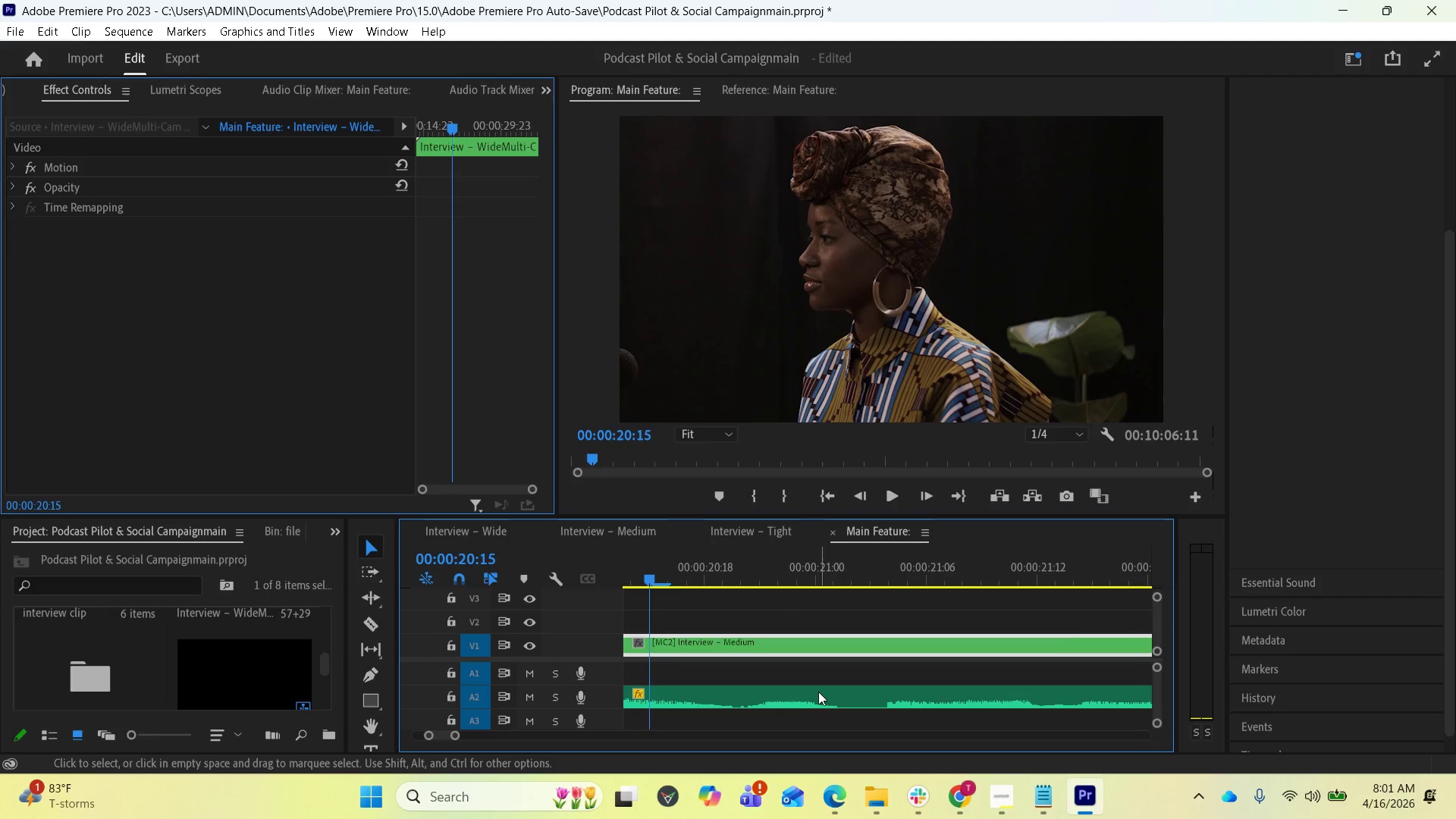 
key(Space)
 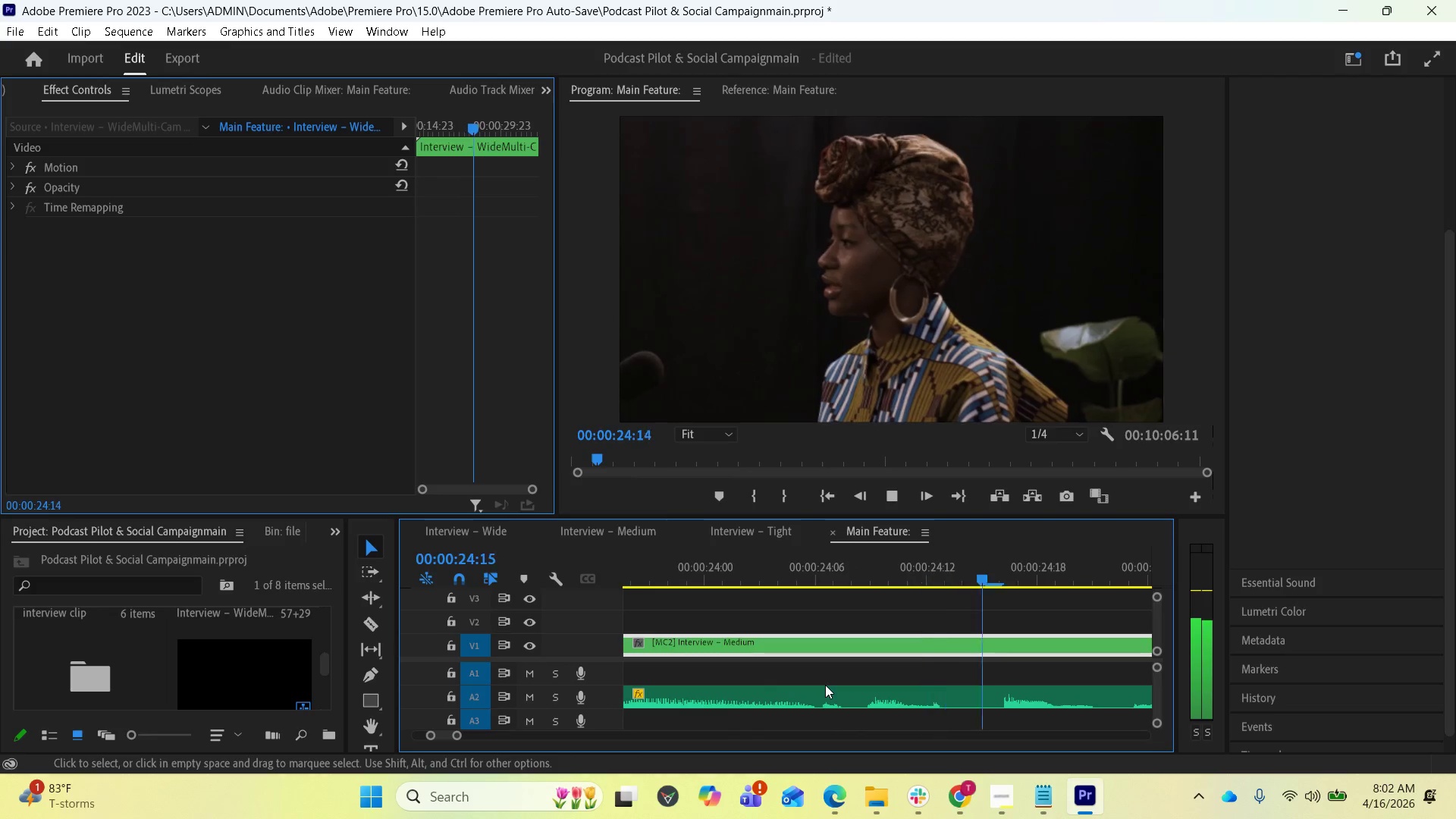 
wait(5.39)
 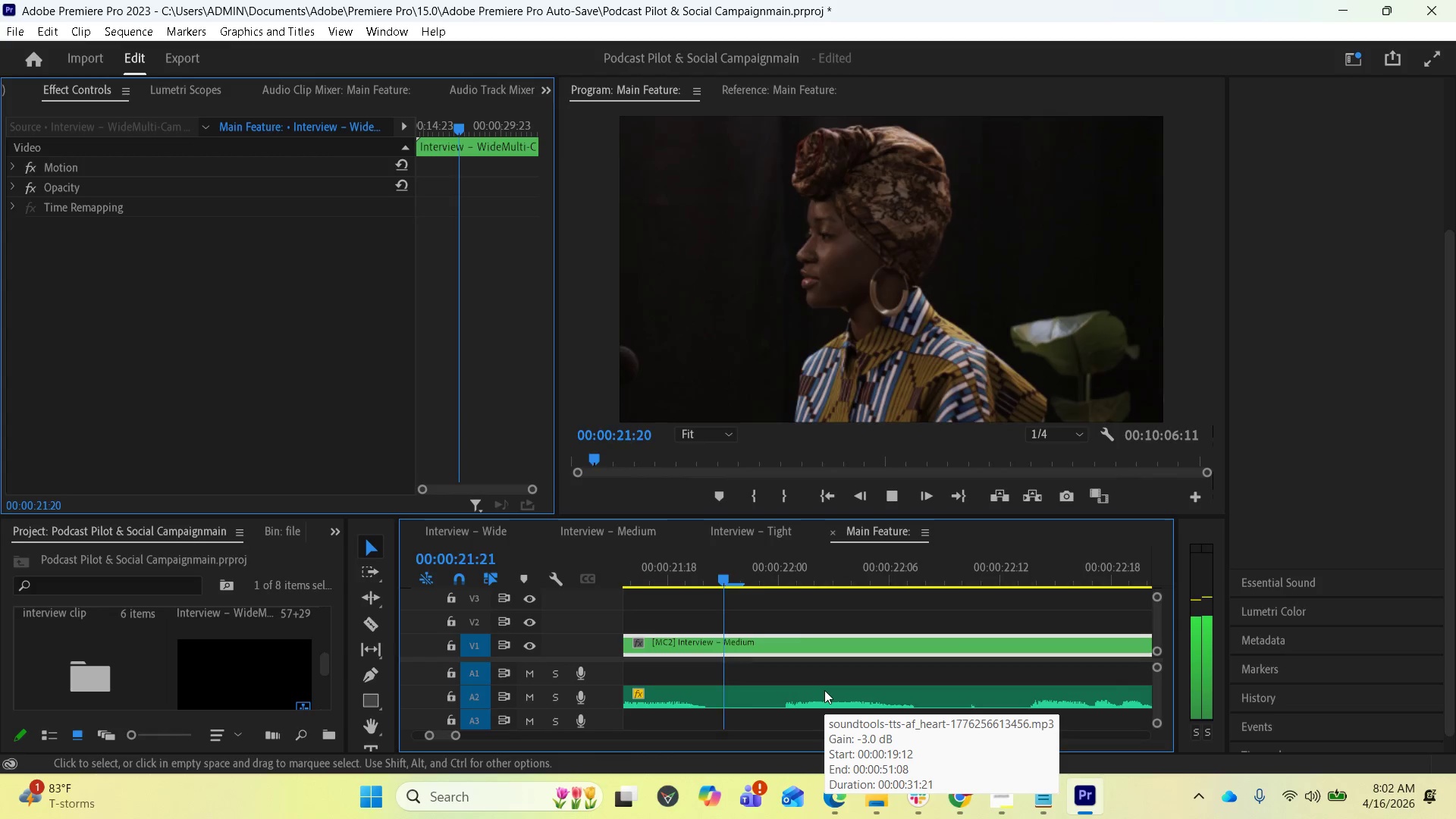 
key(Space)
 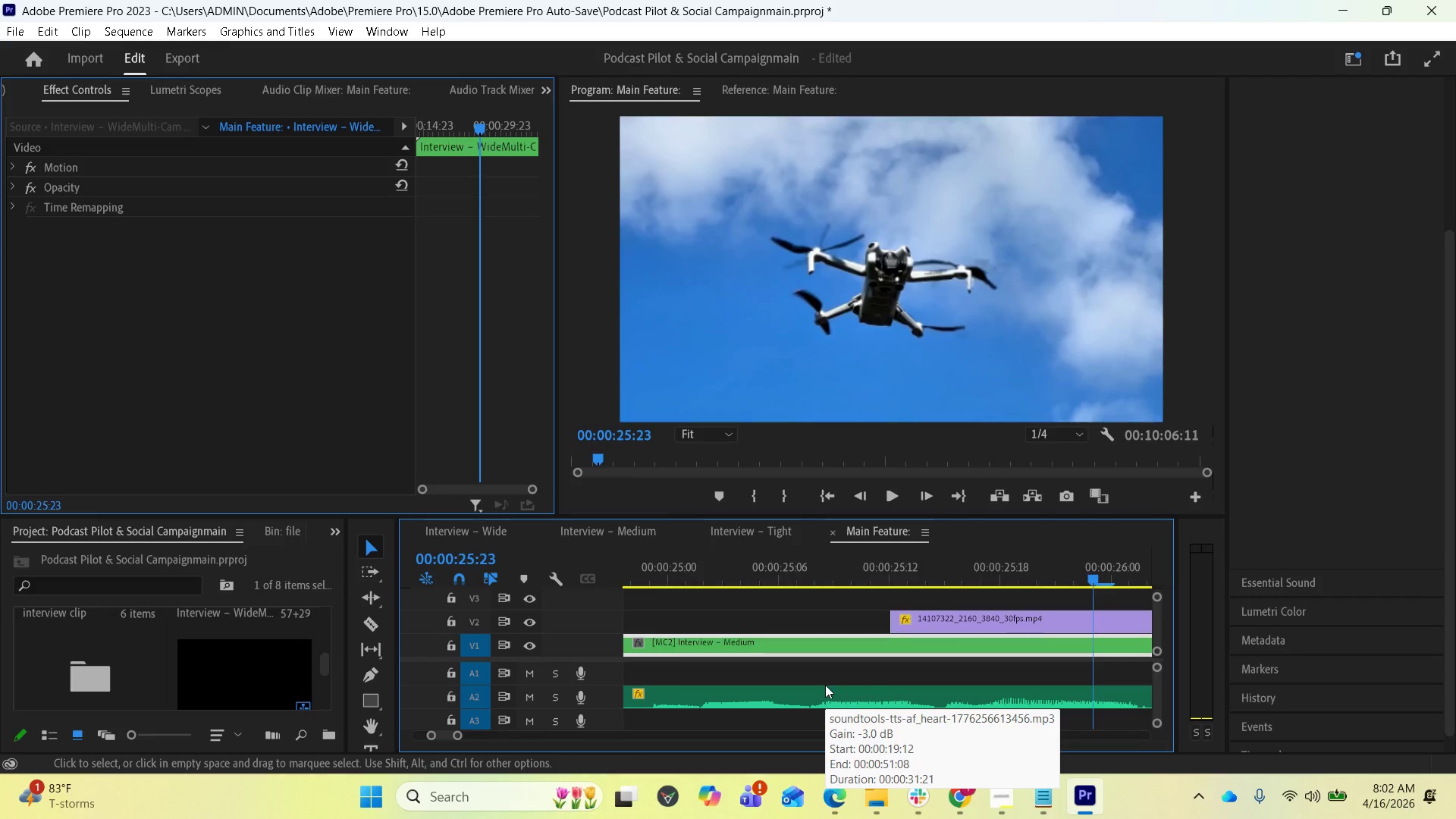 
key(Space)
 